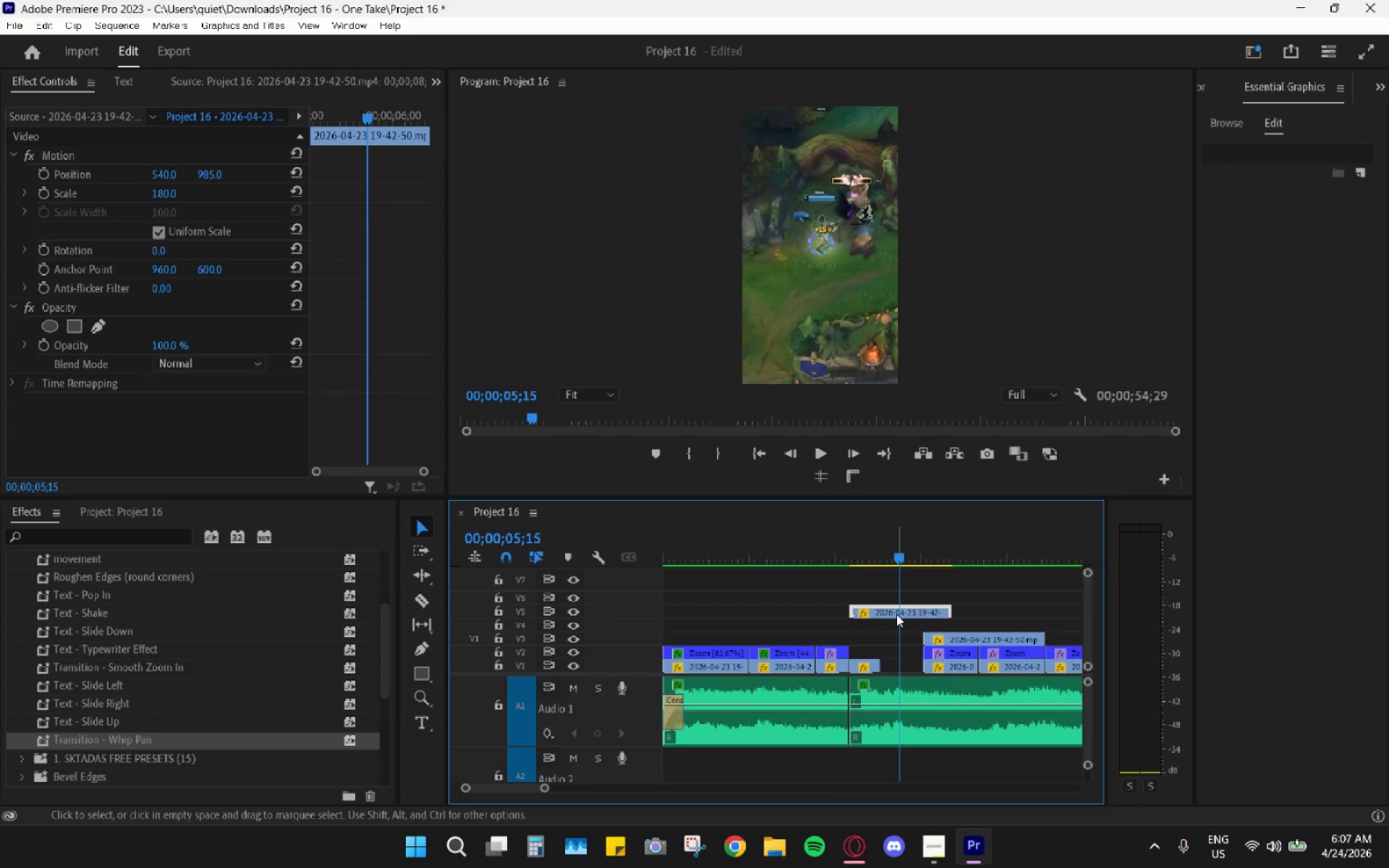 
left_click_drag(start_coordinate=[896, 614], to_coordinate=[924, 605])
 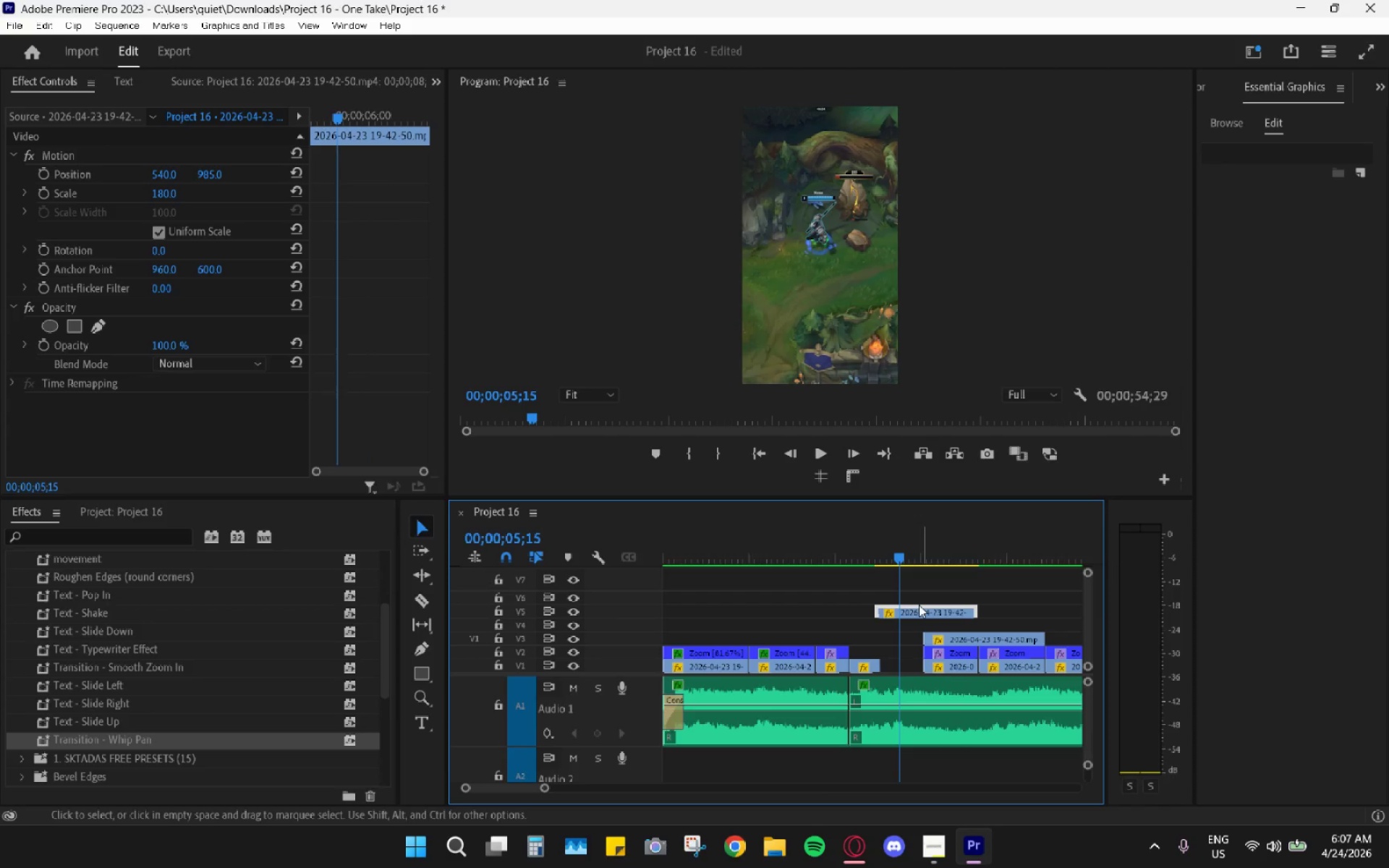 
left_click_drag(start_coordinate=[913, 605], to_coordinate=[923, 605])
 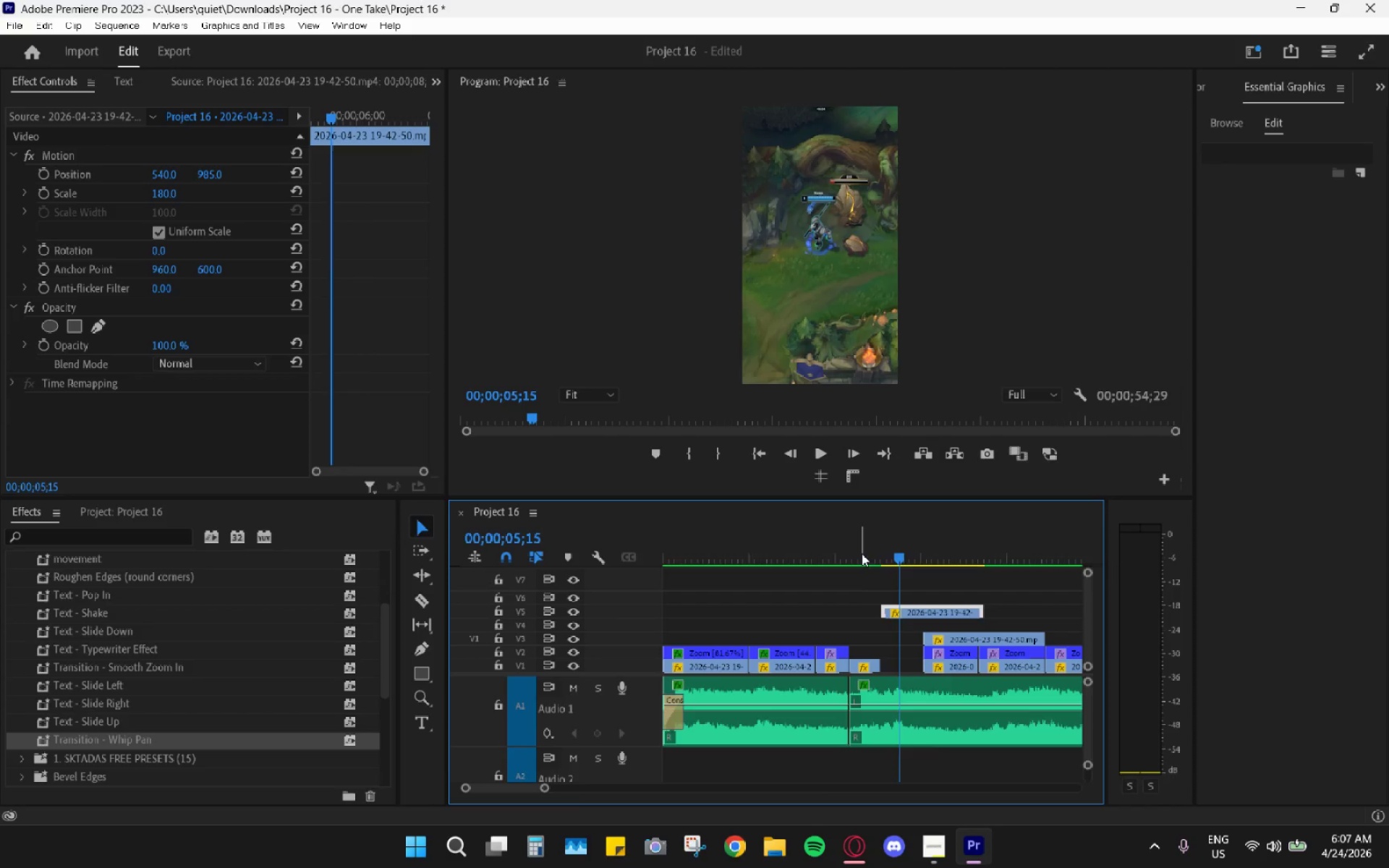 
left_click_drag(start_coordinate=[861, 549], to_coordinate=[854, 545])
 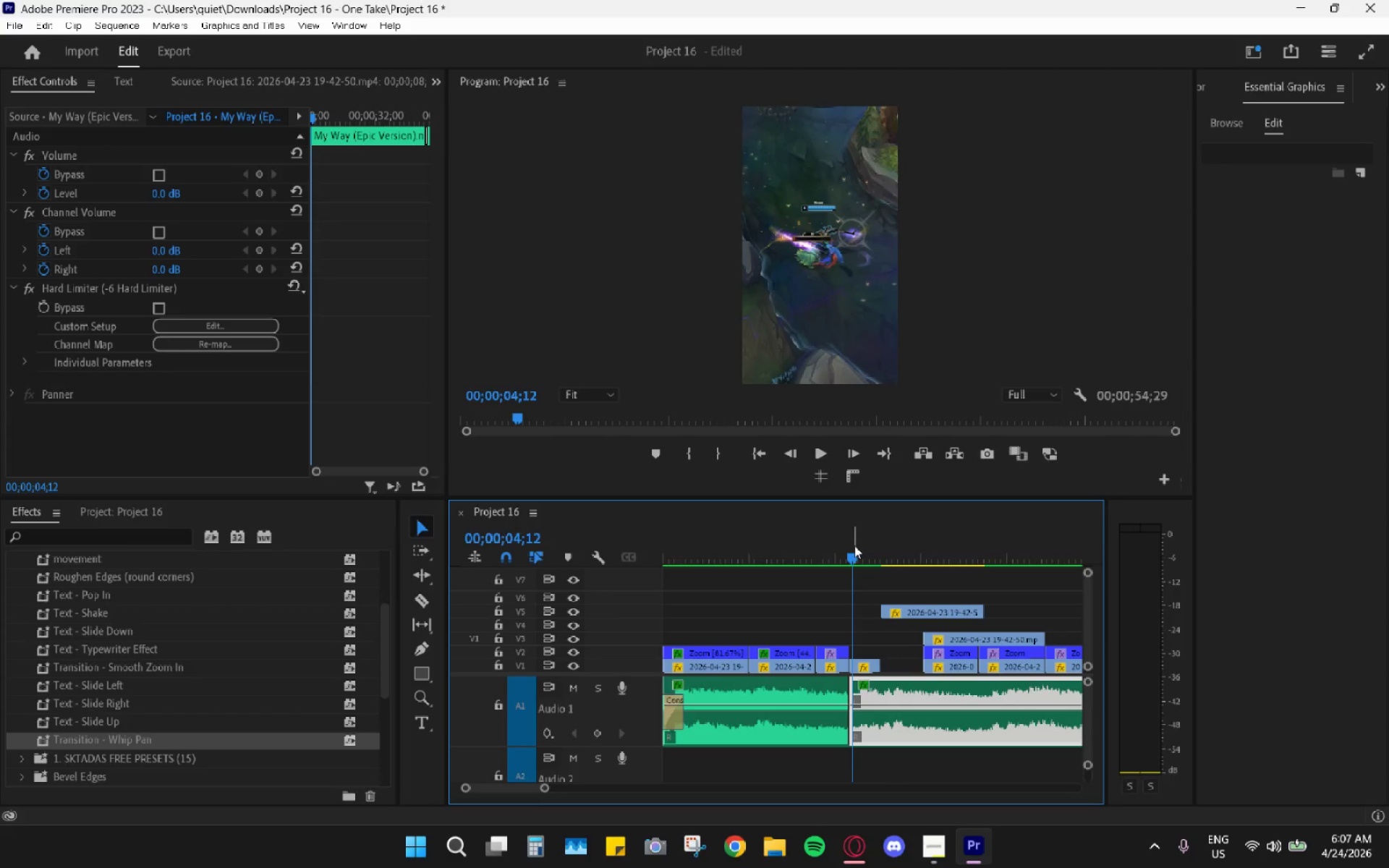 
key(Space)
 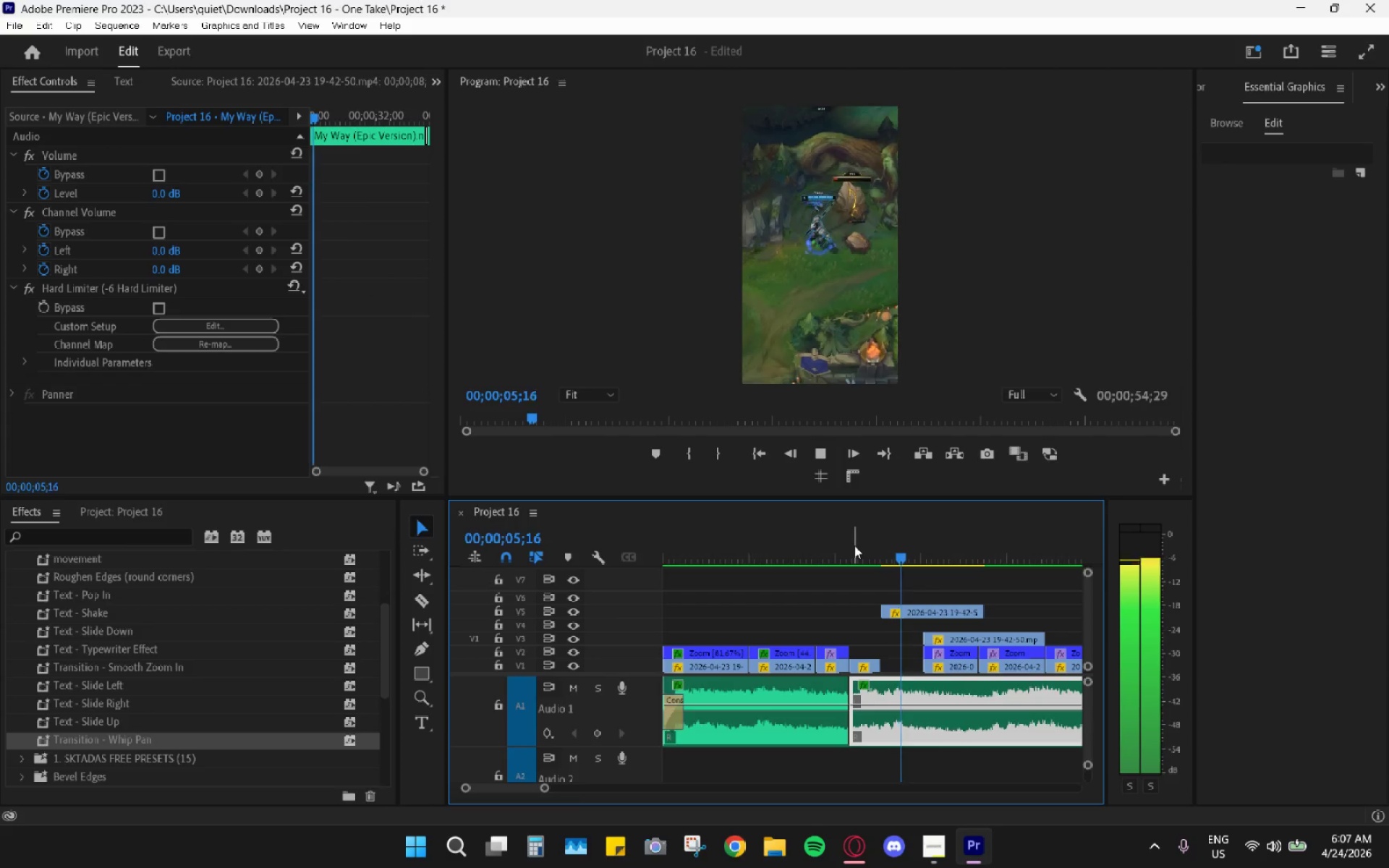 
key(Space)
 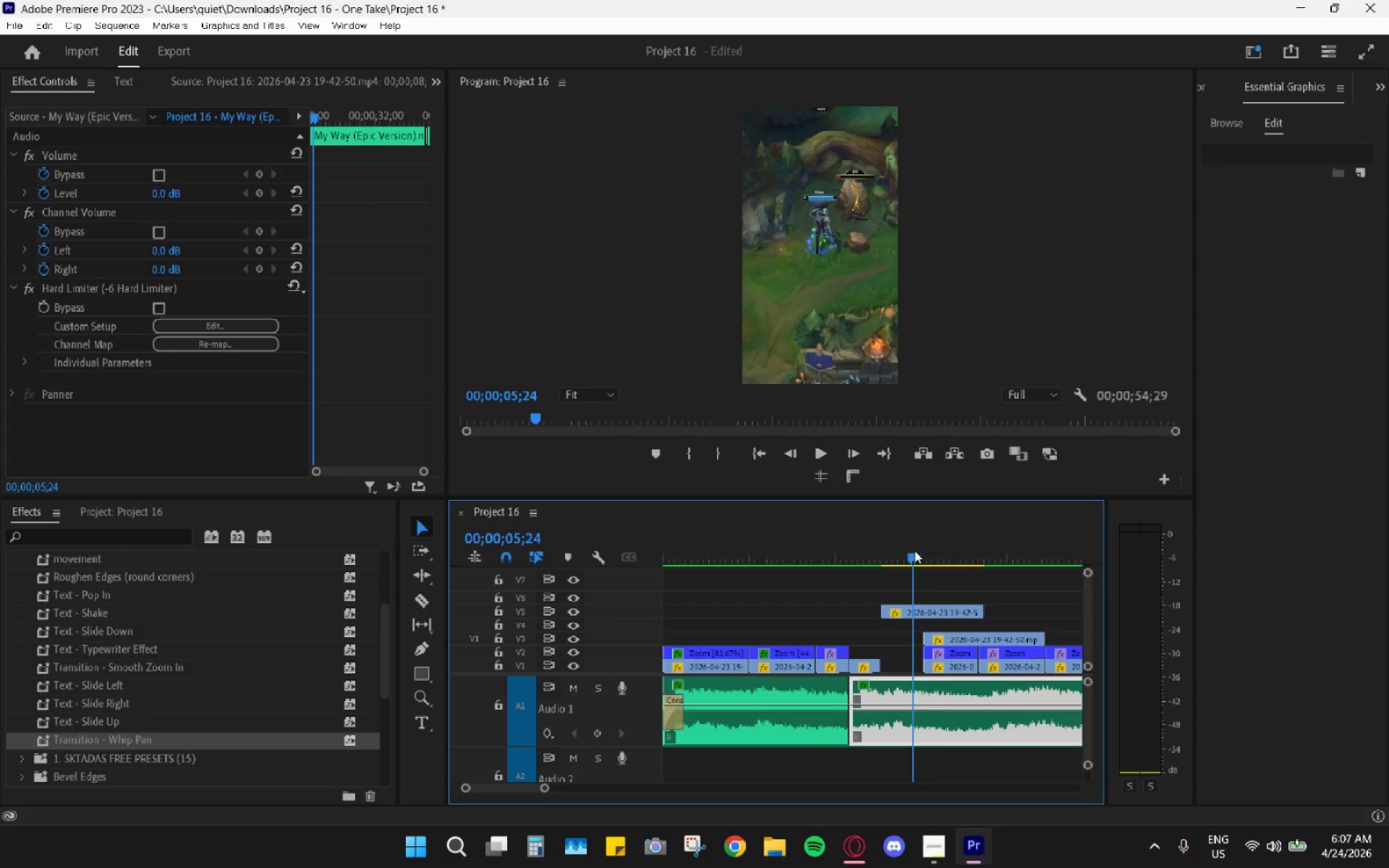 
type(cv)
 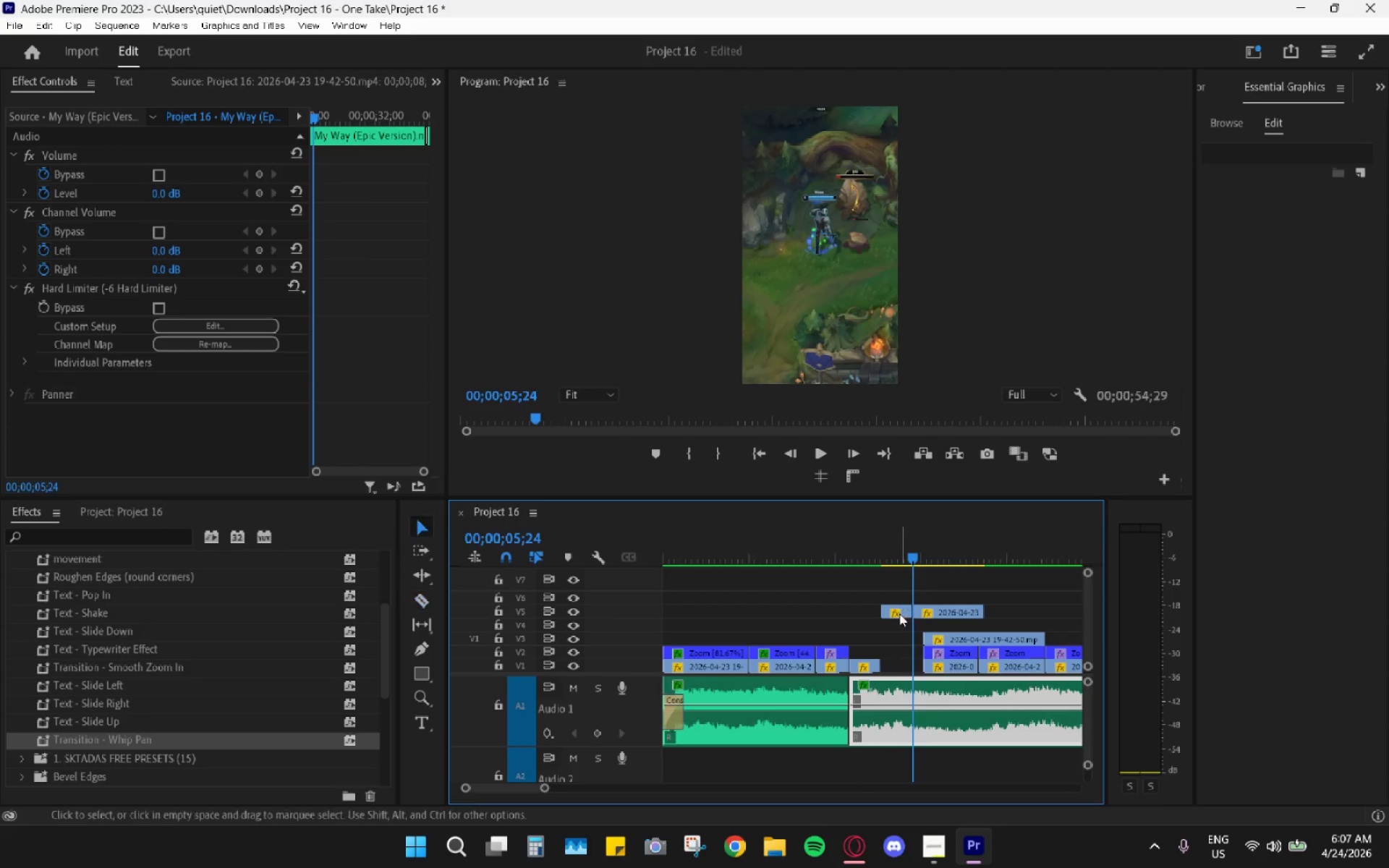 
left_click([899, 613])
 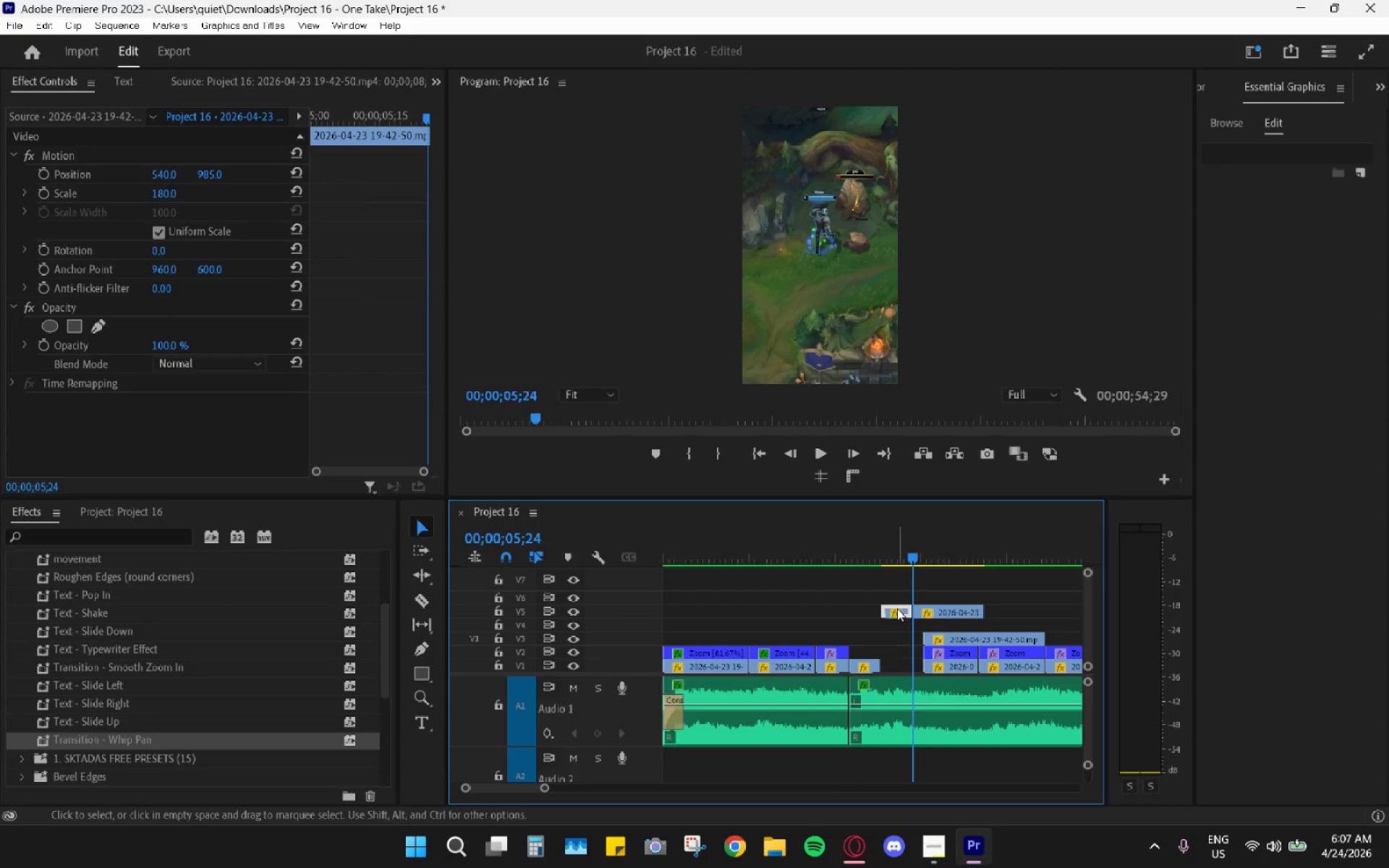 
key(H)
 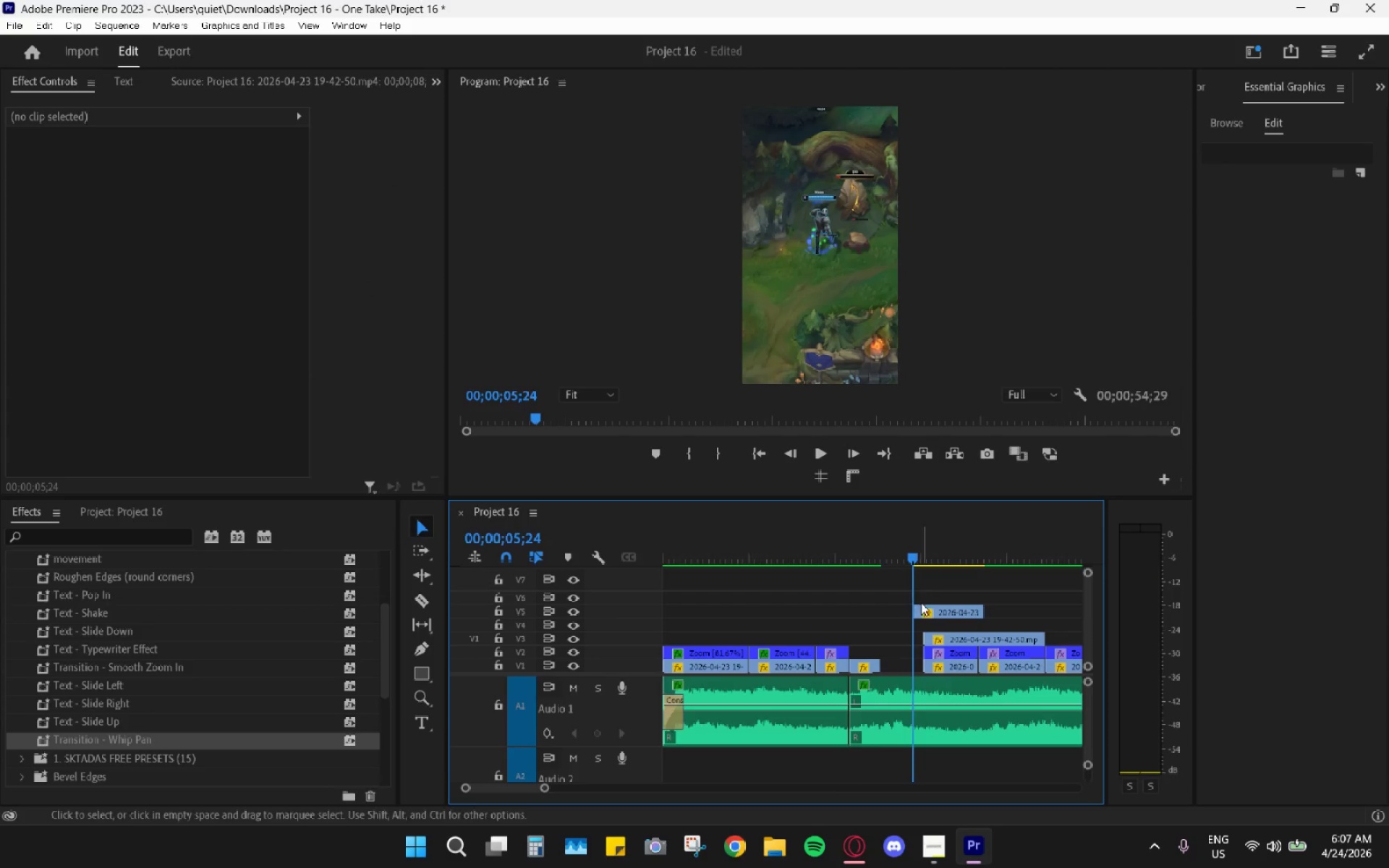 
left_click_drag(start_coordinate=[926, 605], to_coordinate=[899, 608])
 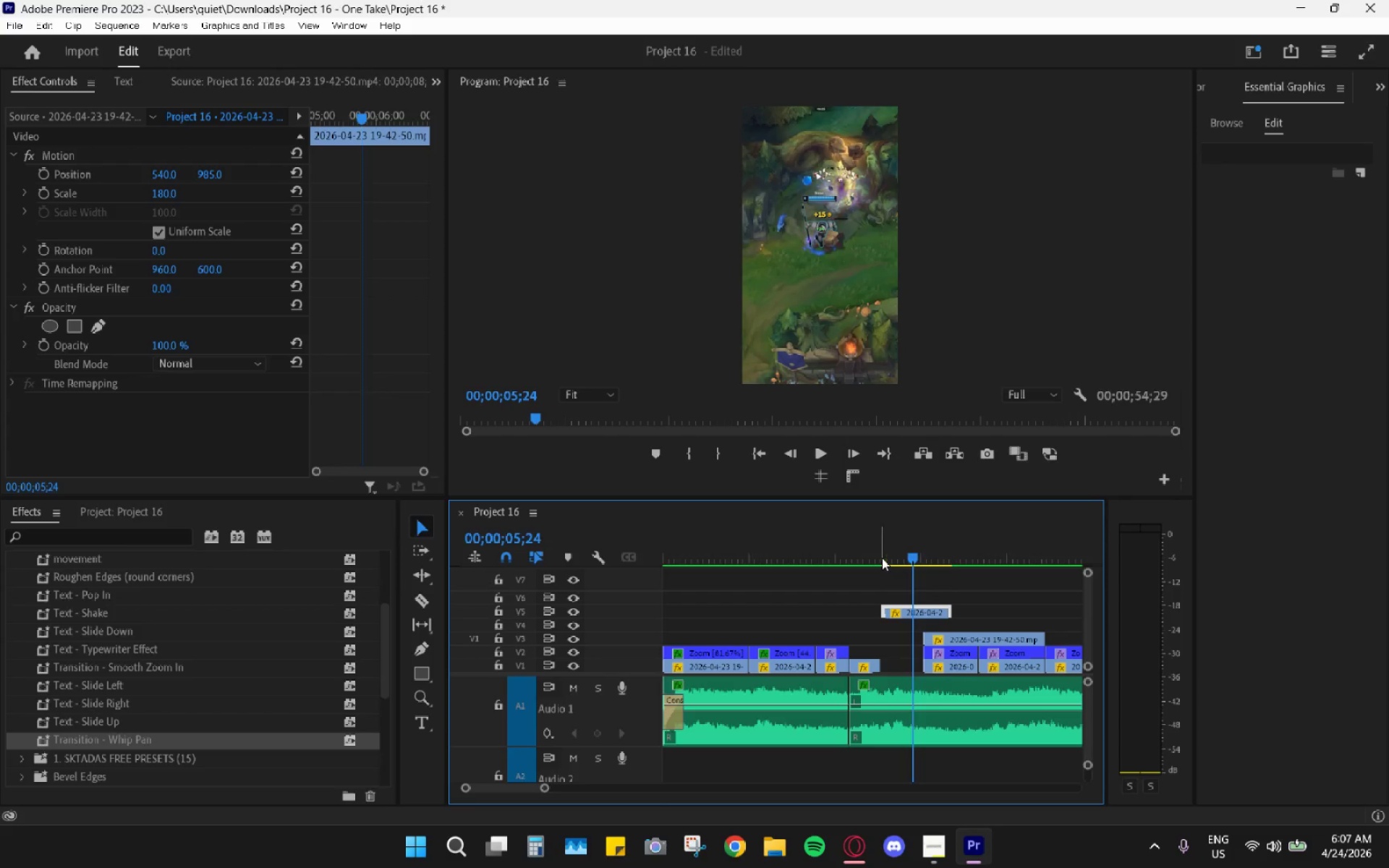 
left_click([882, 558])
 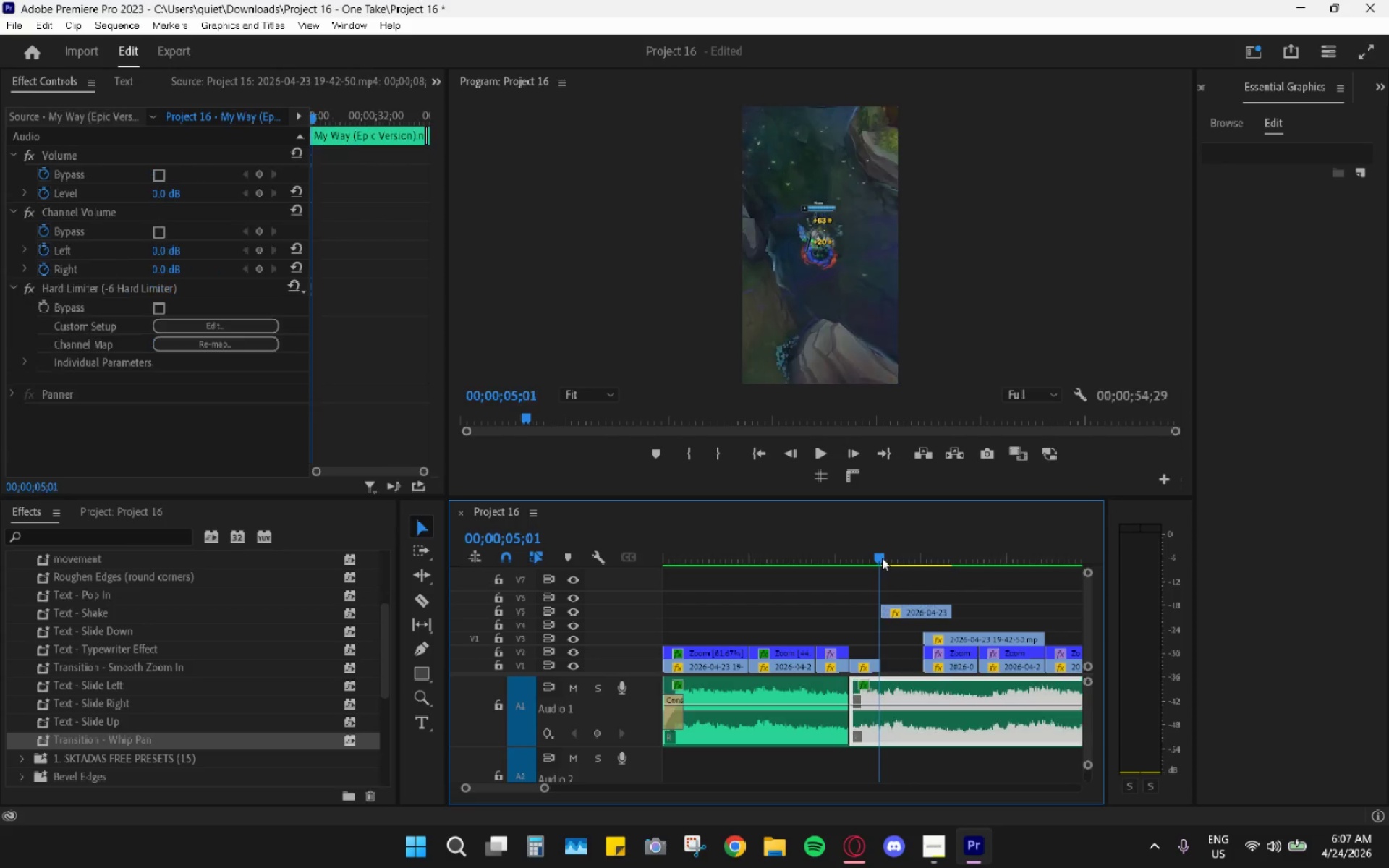 
key(Space)
 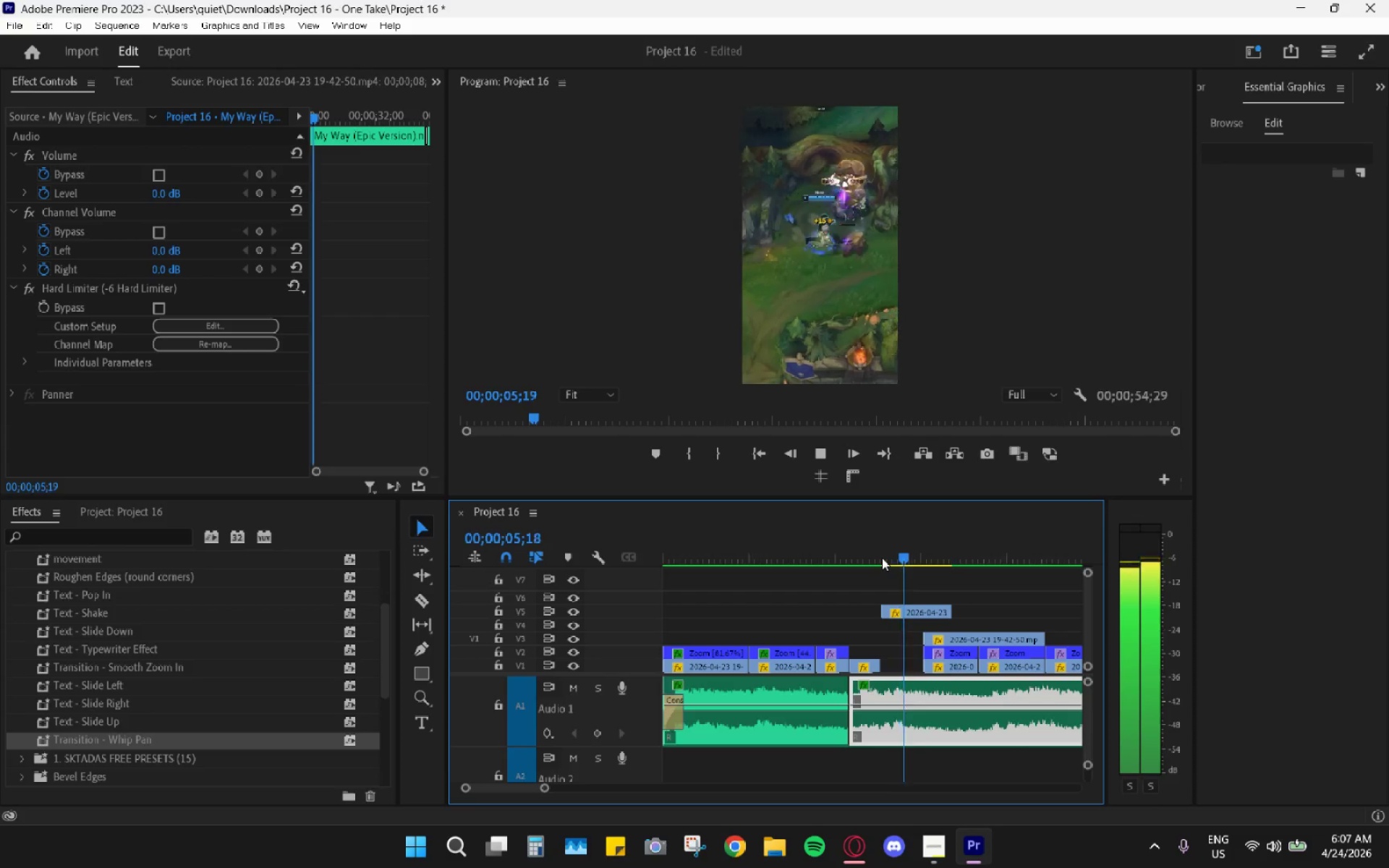 
key(Space)
 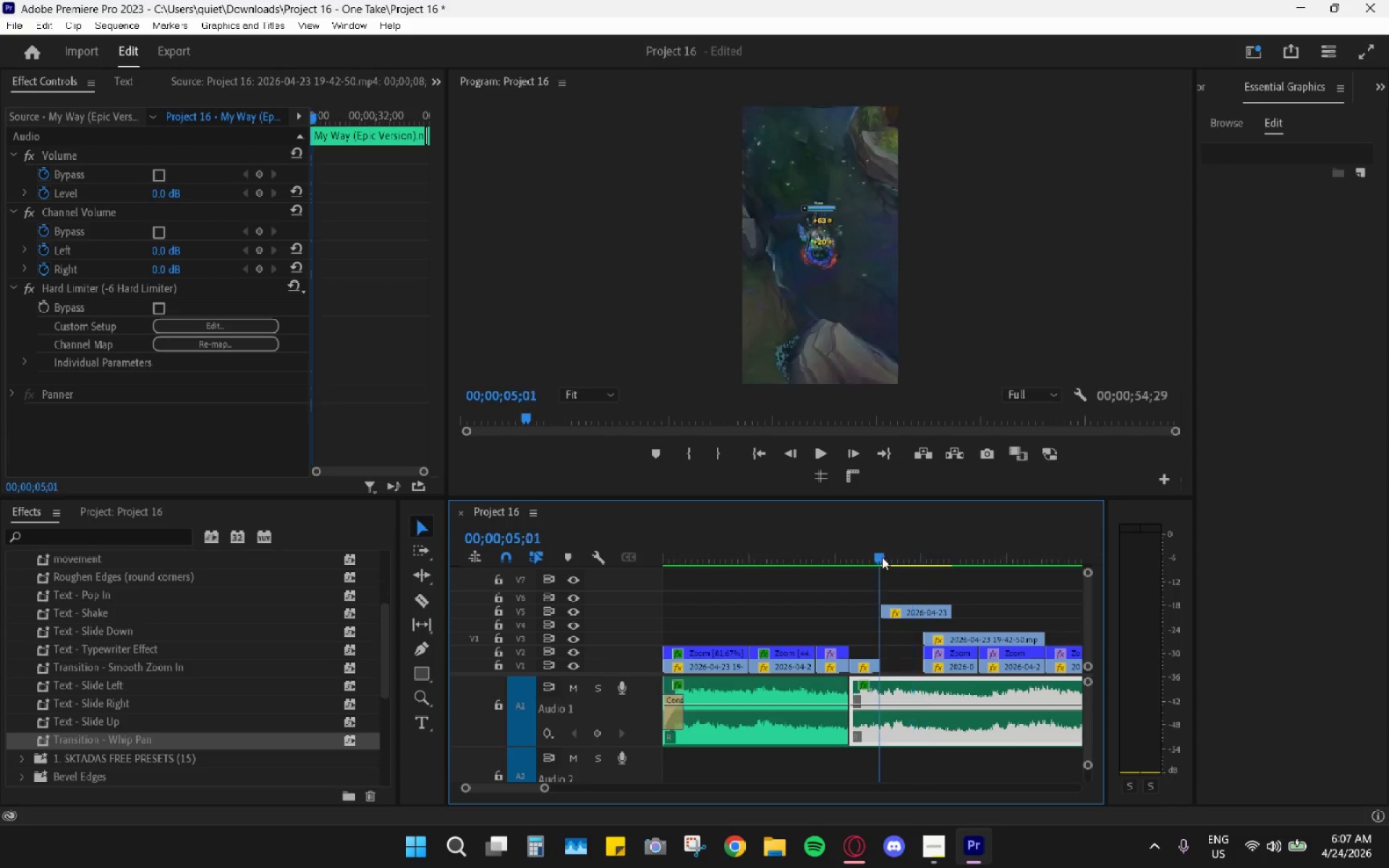 
left_click_drag(start_coordinate=[882, 557], to_coordinate=[855, 548])
 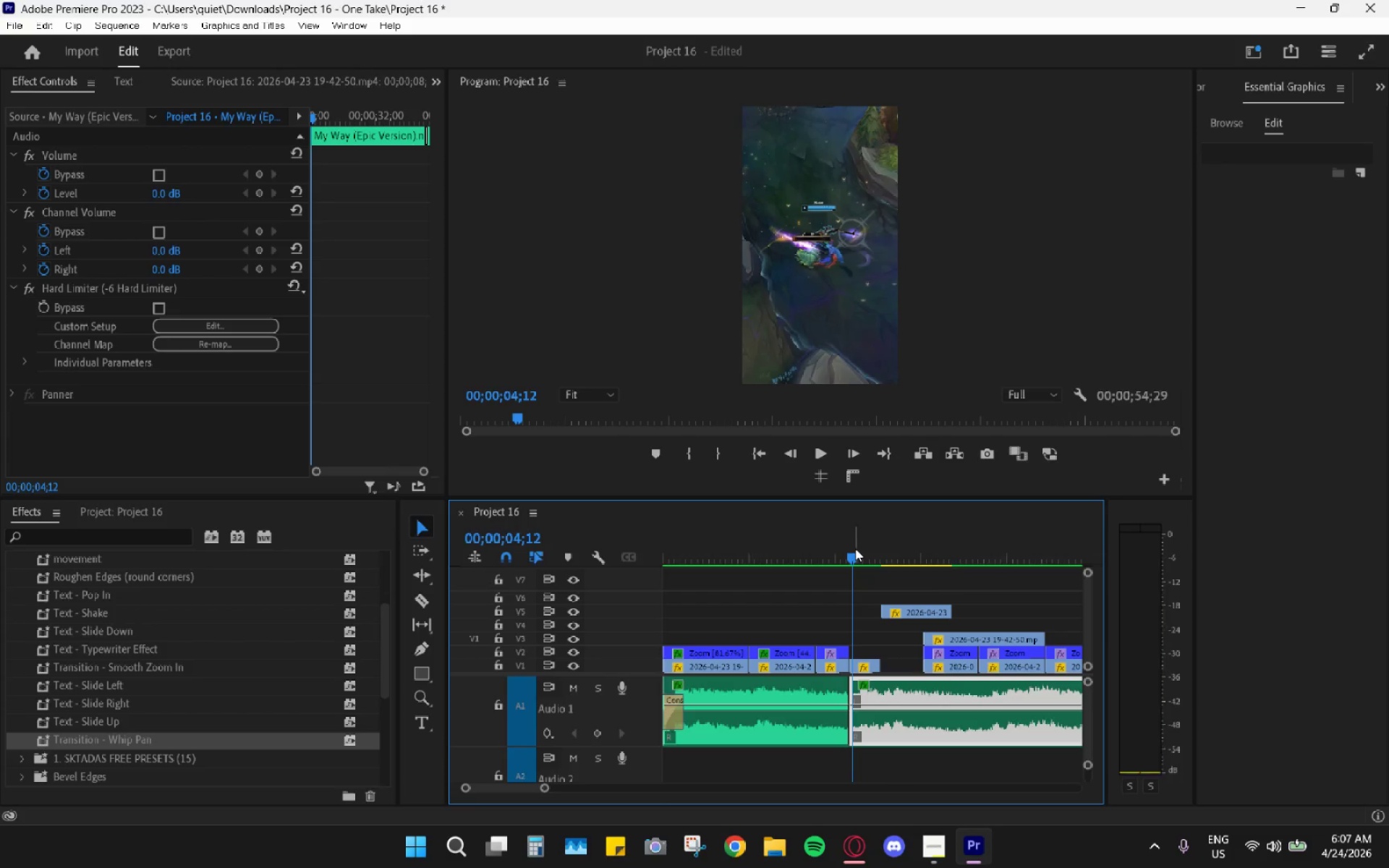 
key(Space)
 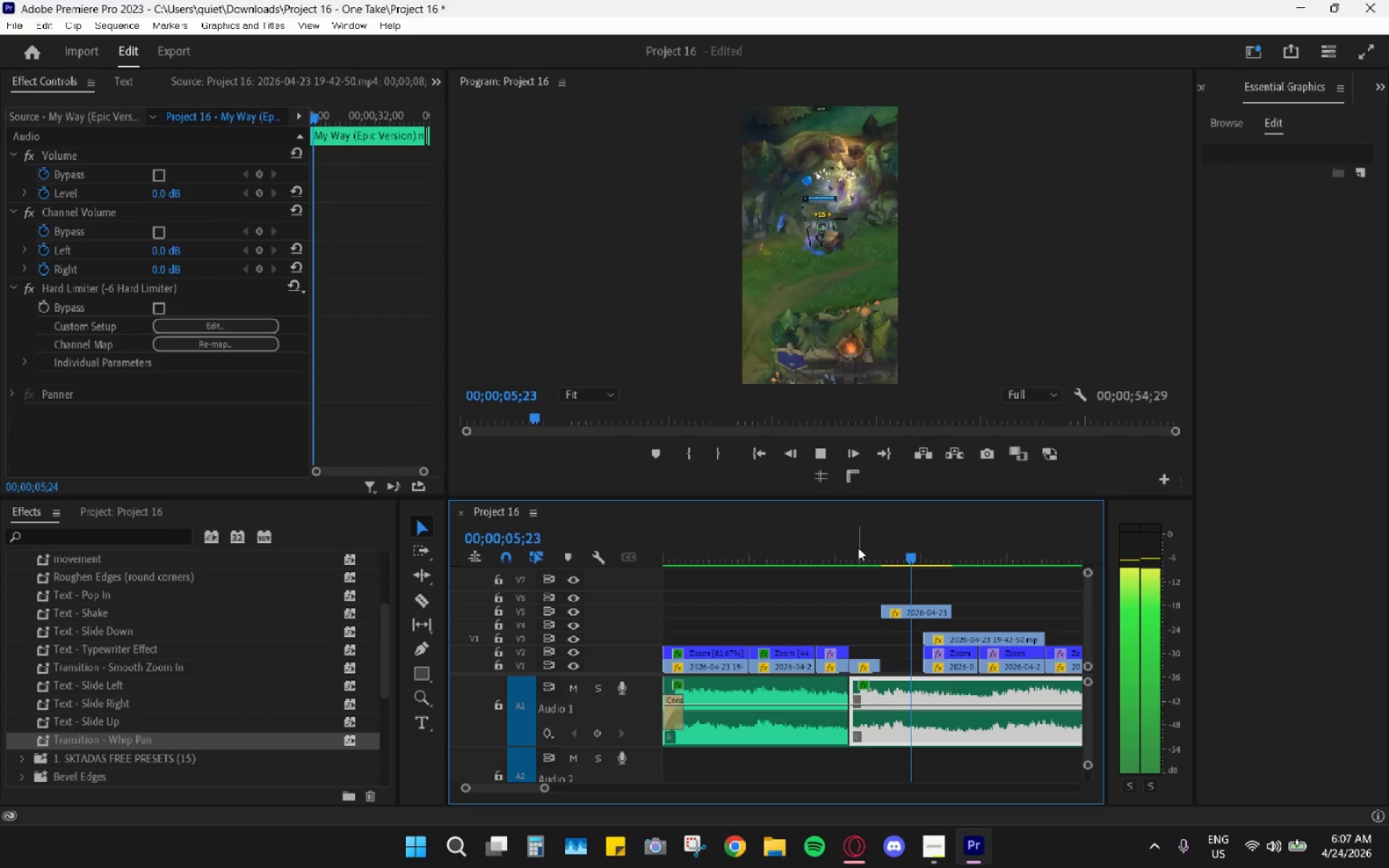 
key(Space)
 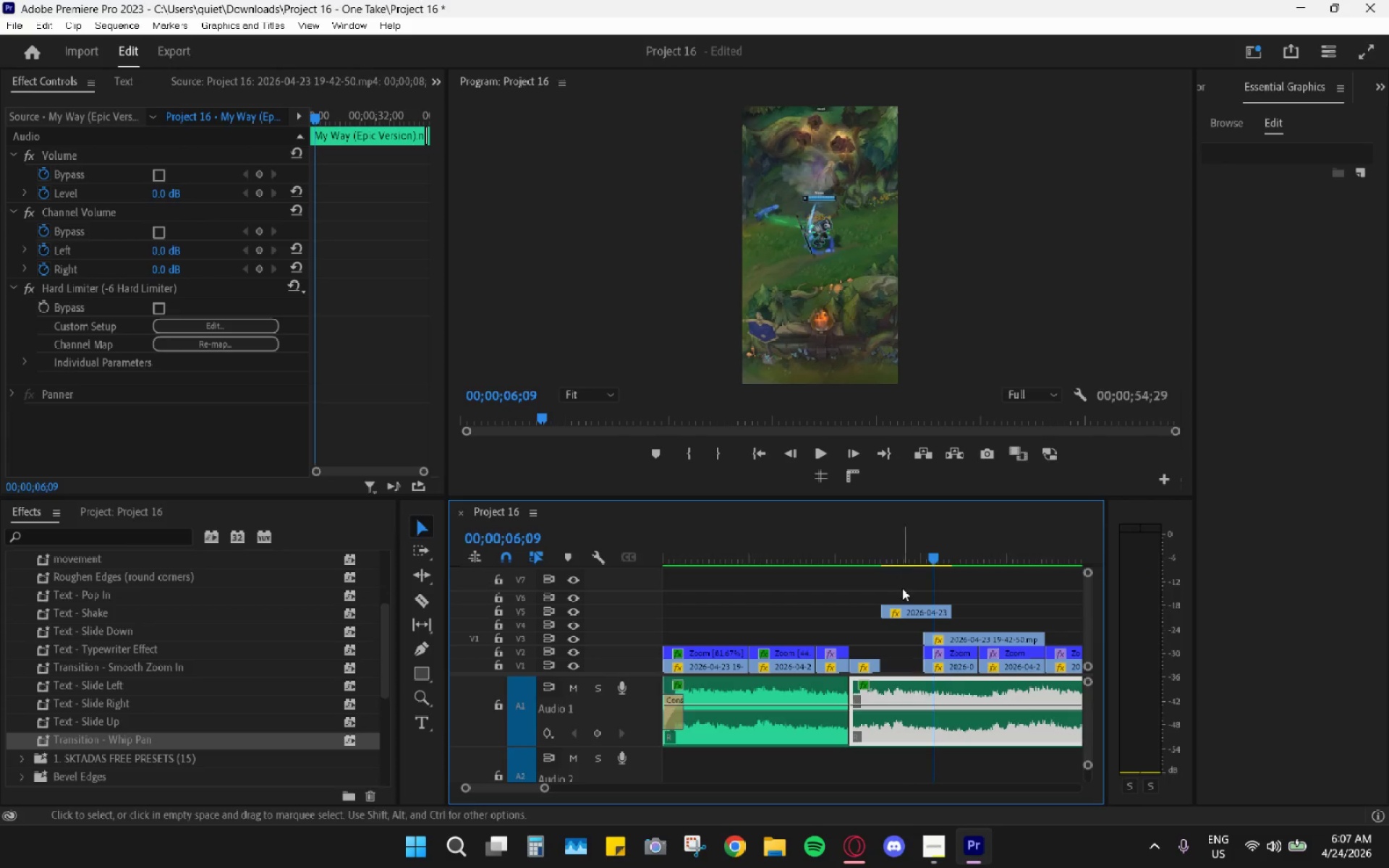 
key(C)
 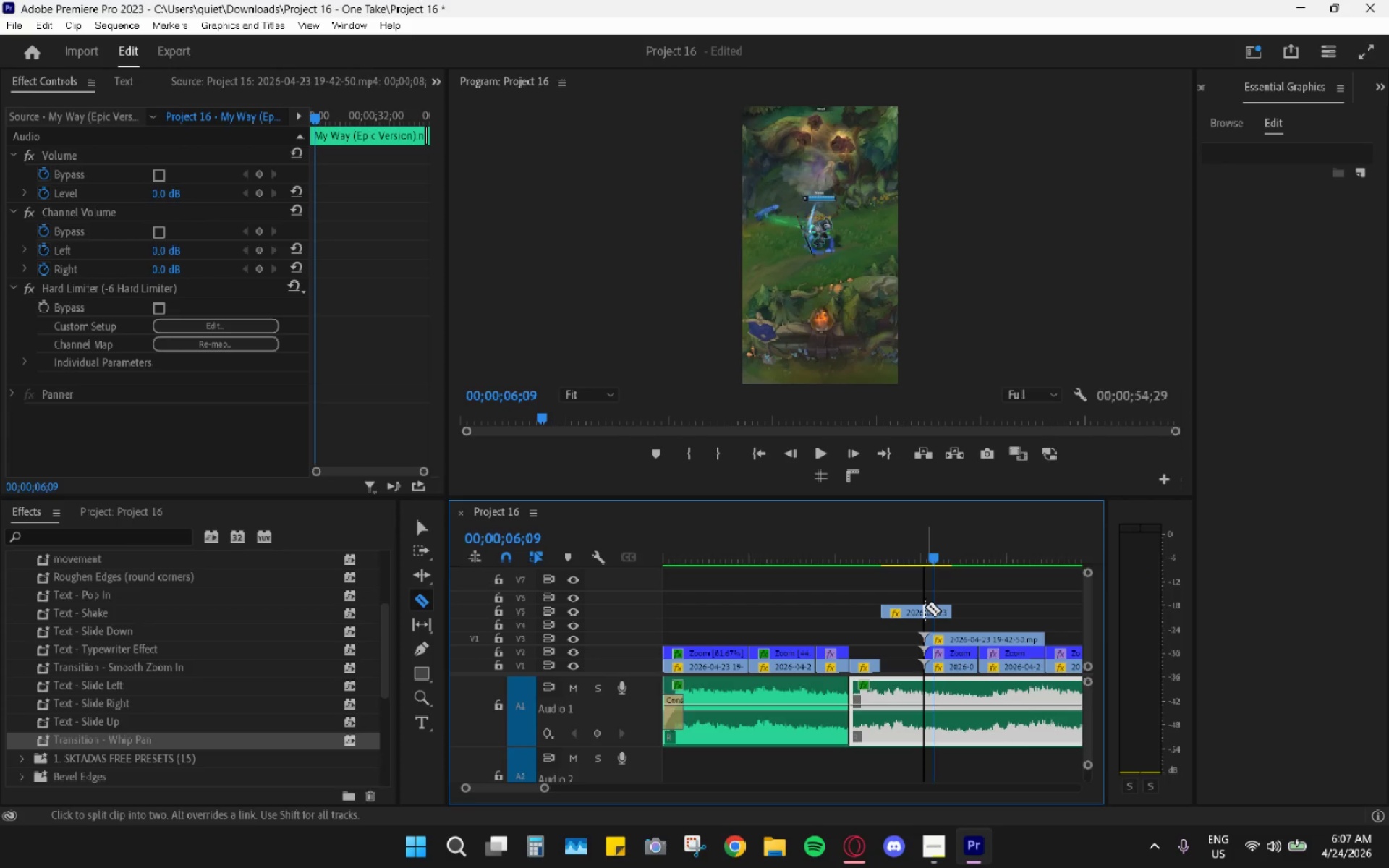 
left_click([925, 609])
 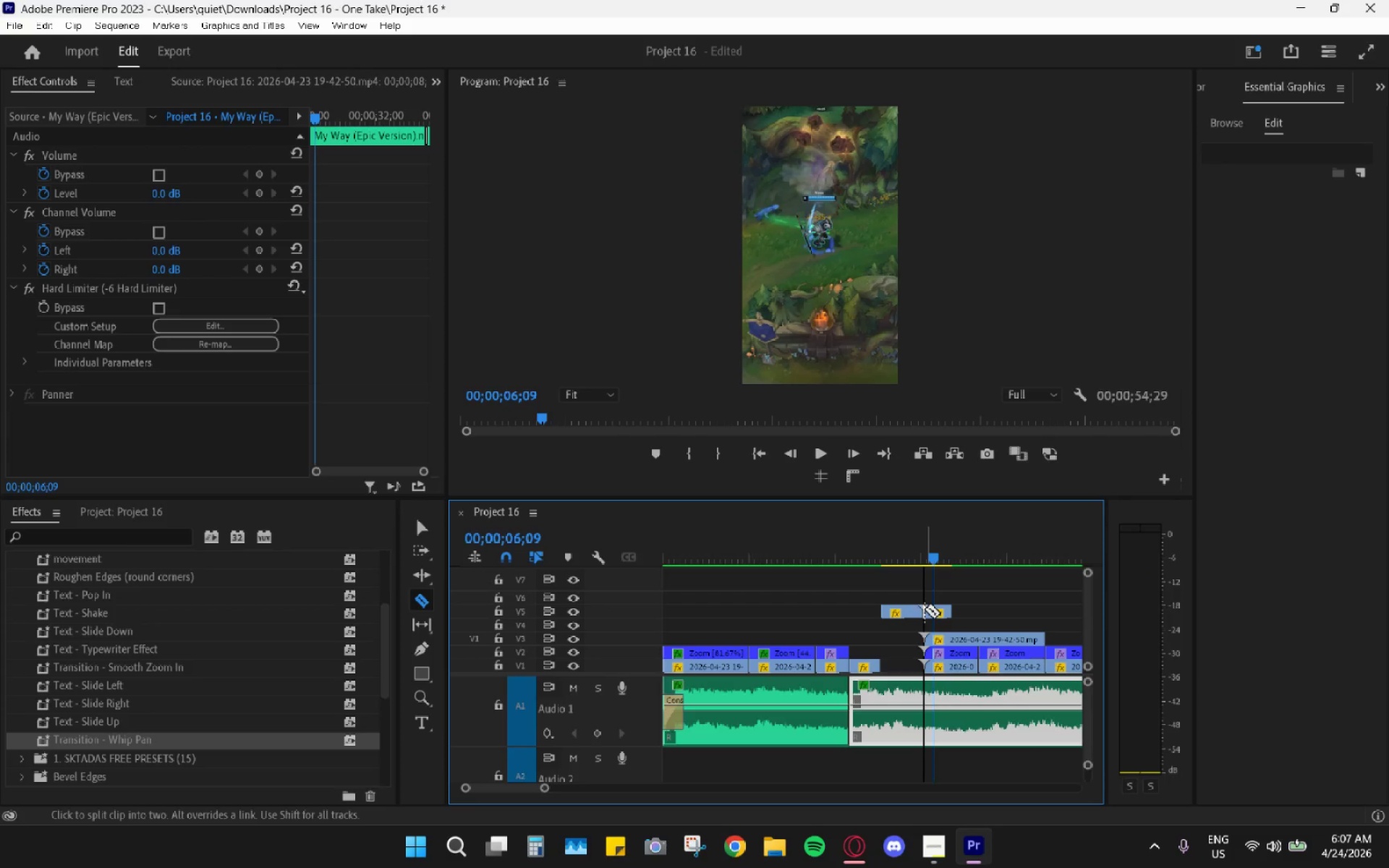 
key(V)
 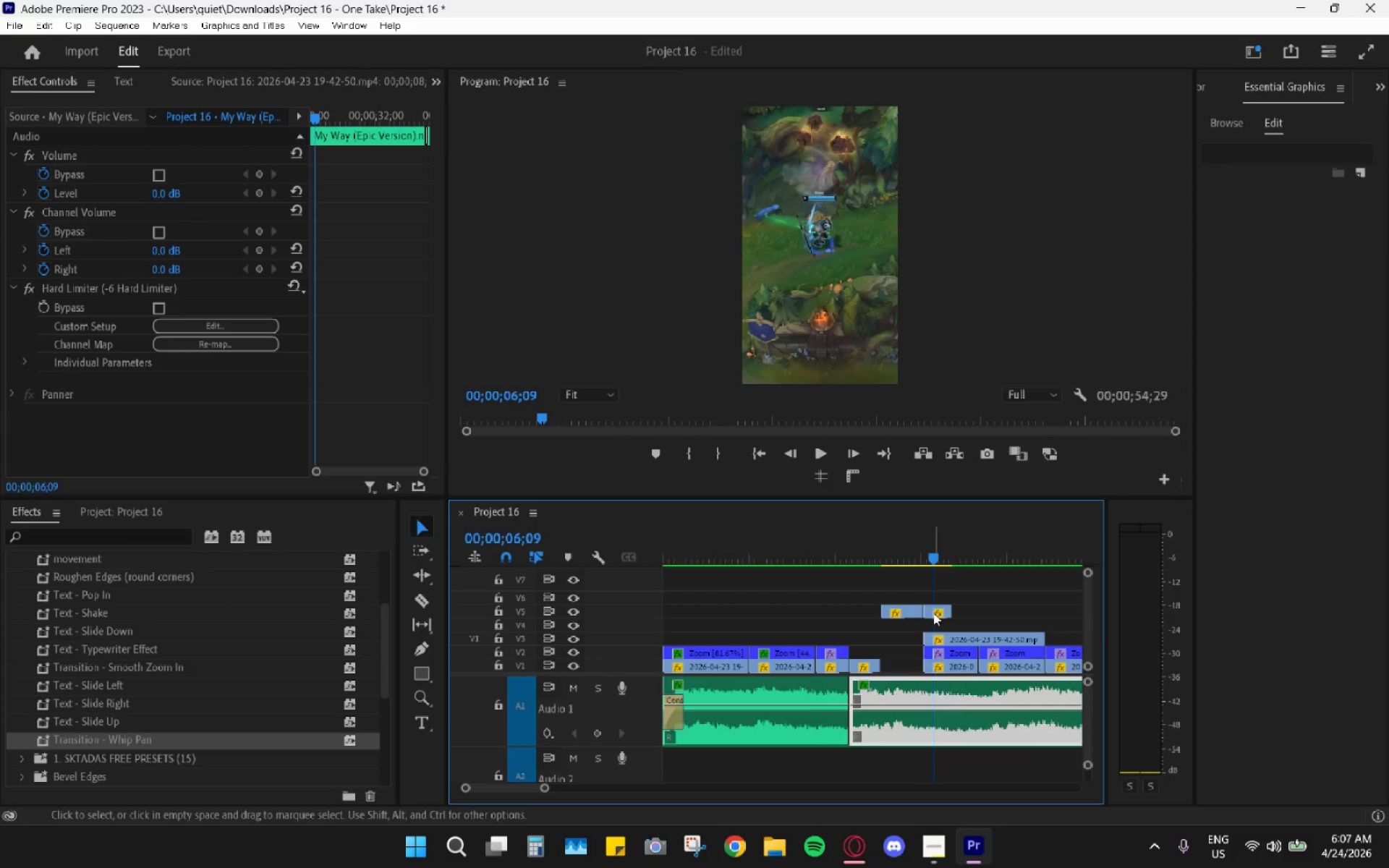 
double_click([933, 613])
 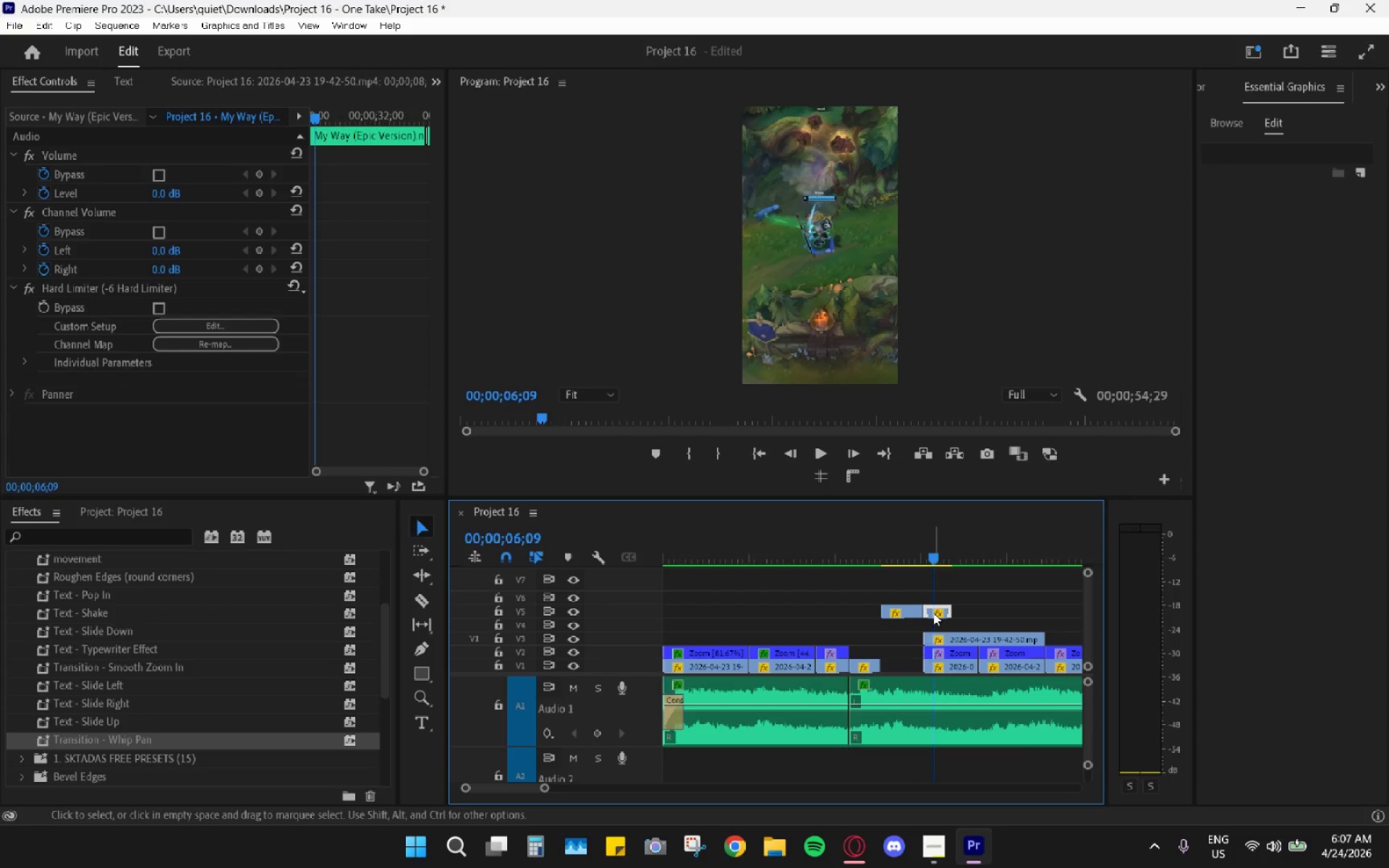 
key(H)
 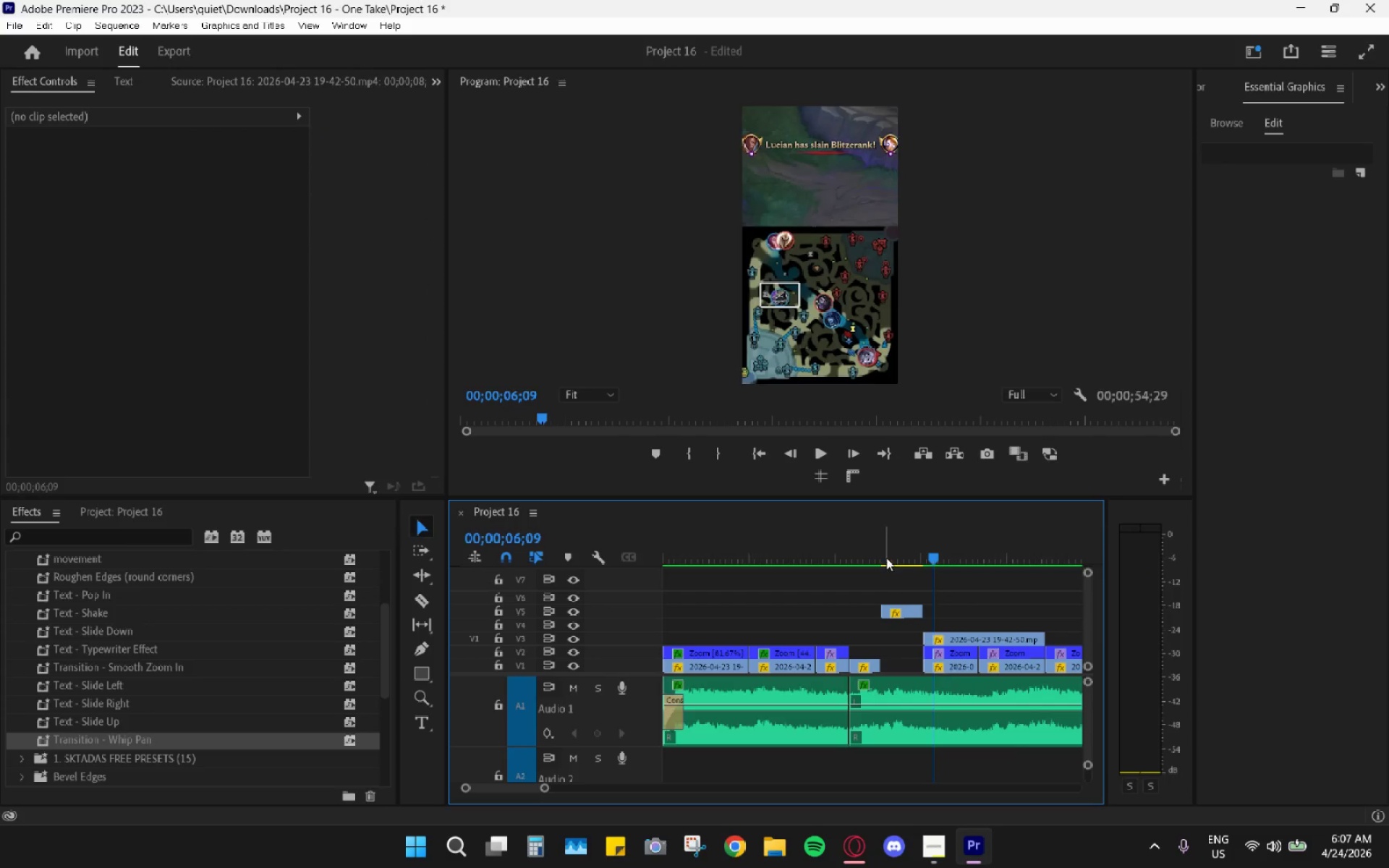 
left_click_drag(start_coordinate=[886, 558], to_coordinate=[868, 559])
 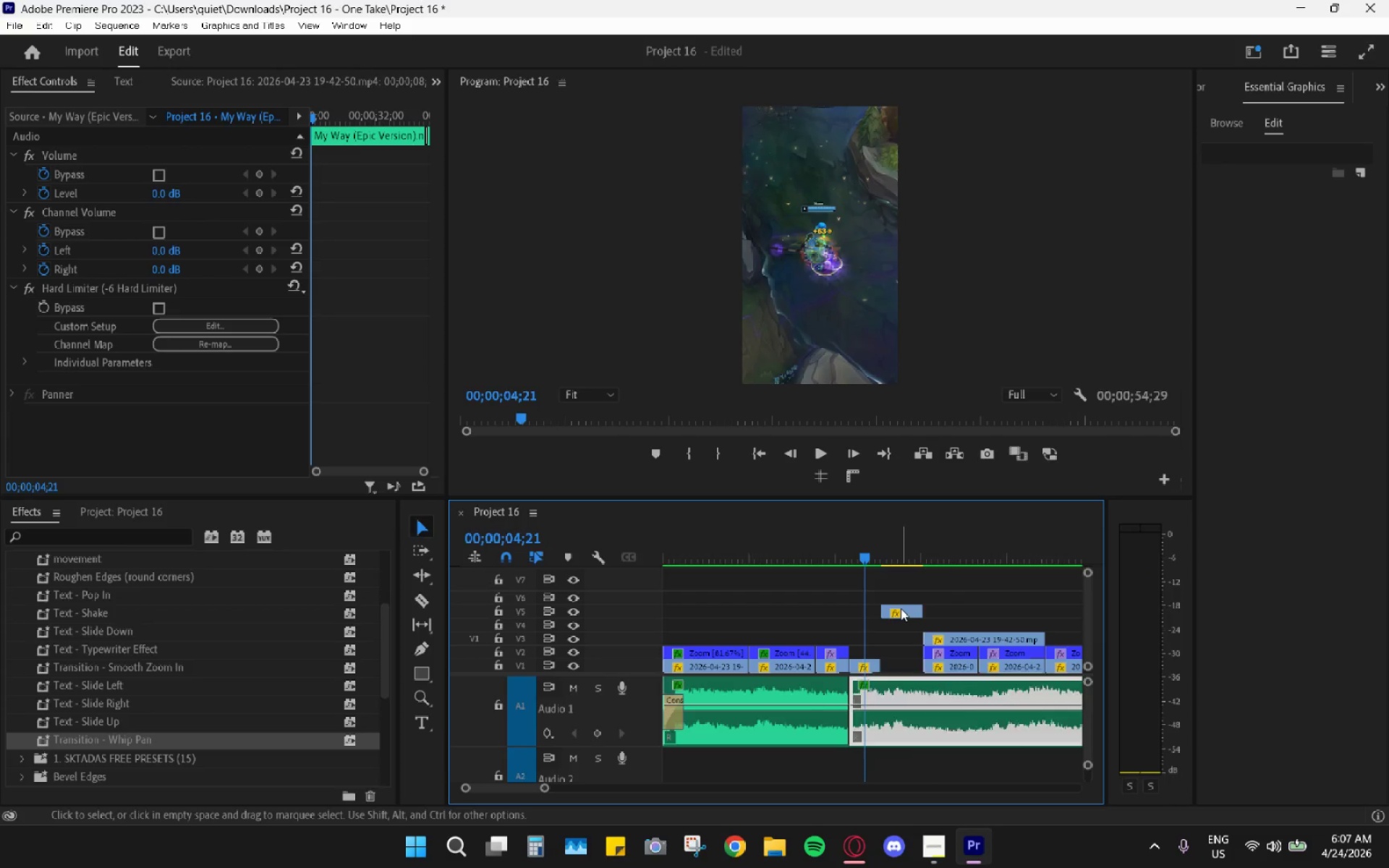 
left_click_drag(start_coordinate=[900, 610], to_coordinate=[893, 660])
 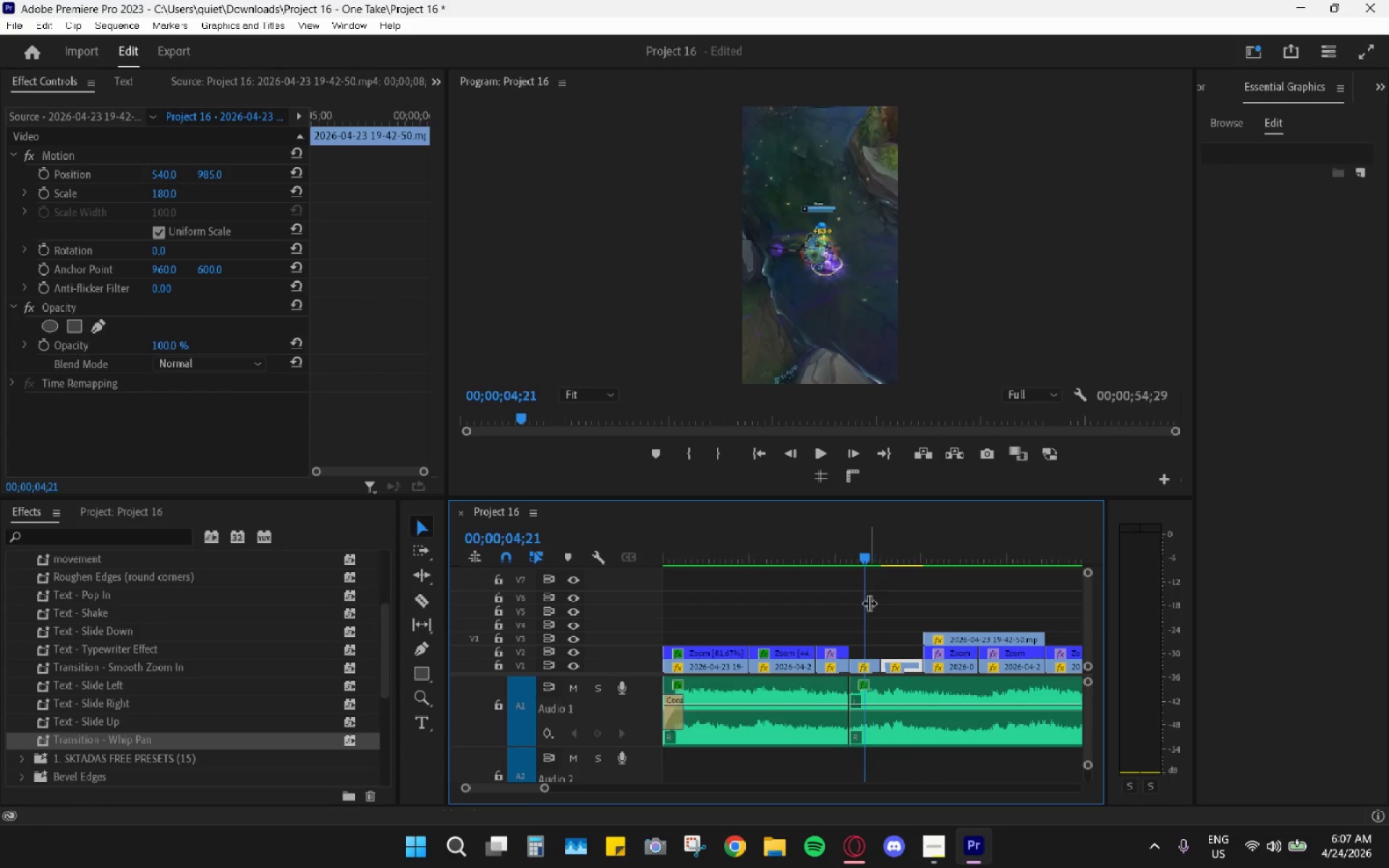 
hold_key(key=AltLeft, duration=0.64)
scroll: coordinate [869, 603], scroll_direction: up, amount: 9.0
 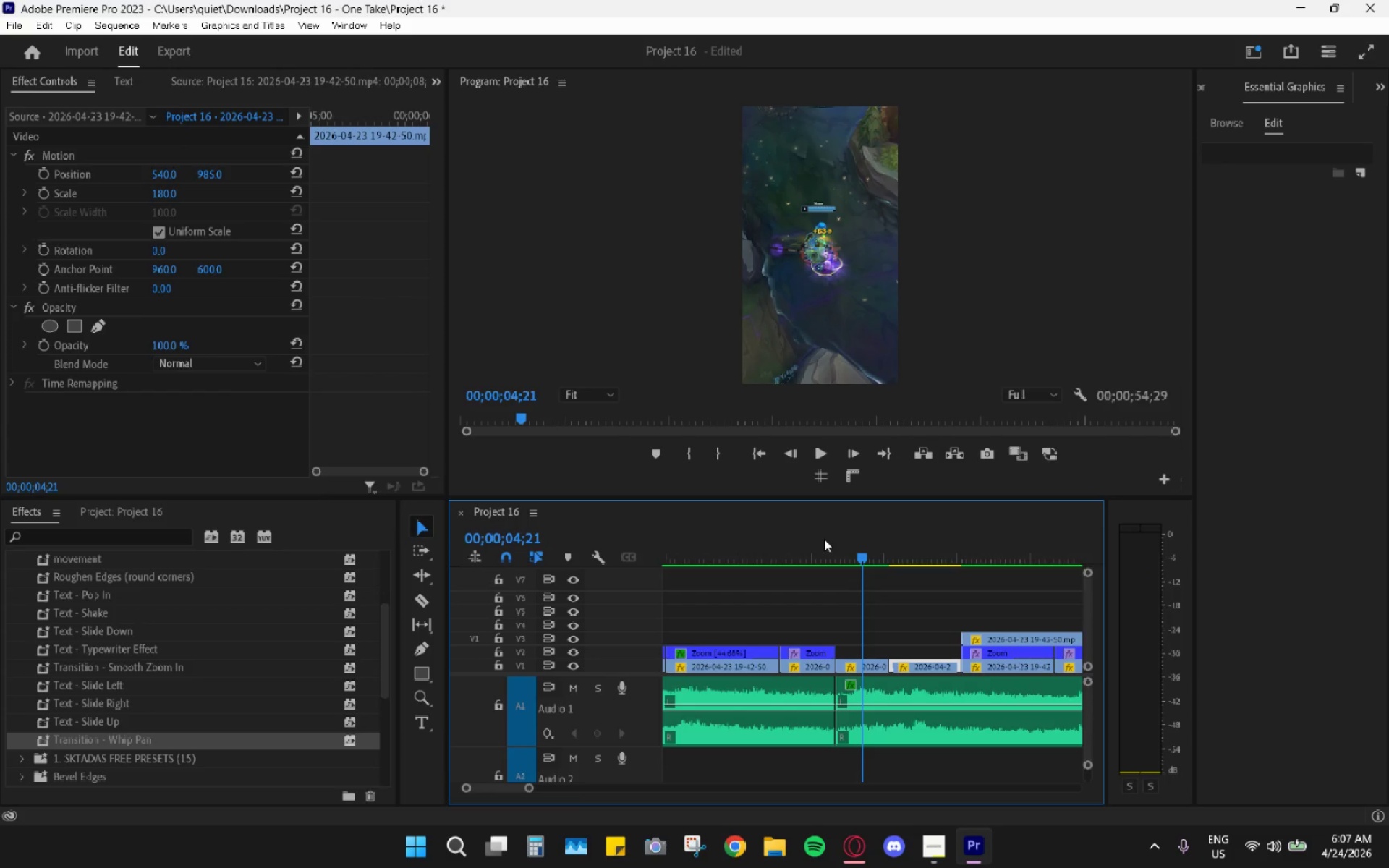 
left_click_drag(start_coordinate=[841, 553], to_coordinate=[825, 548])
 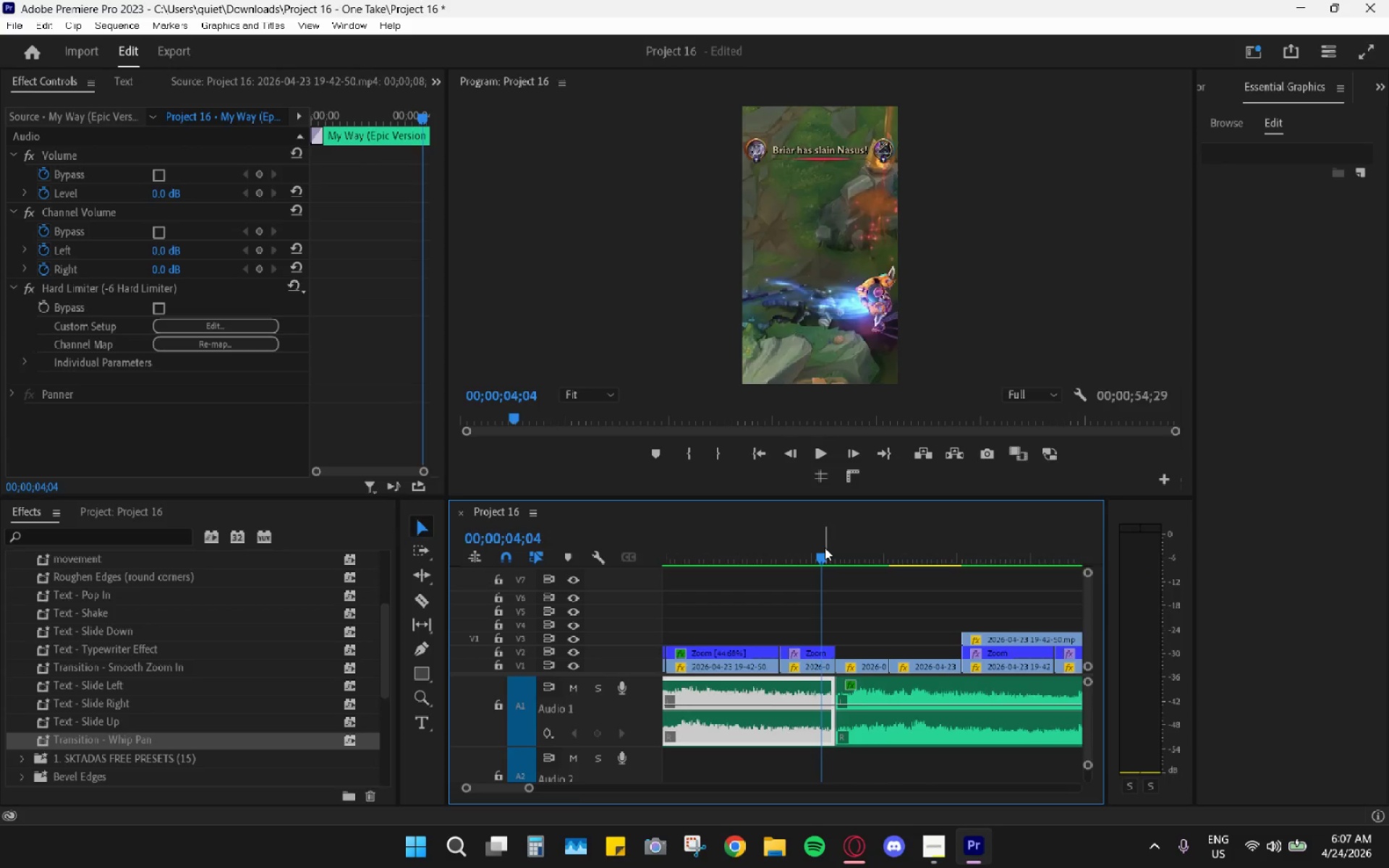 
key(Space)
 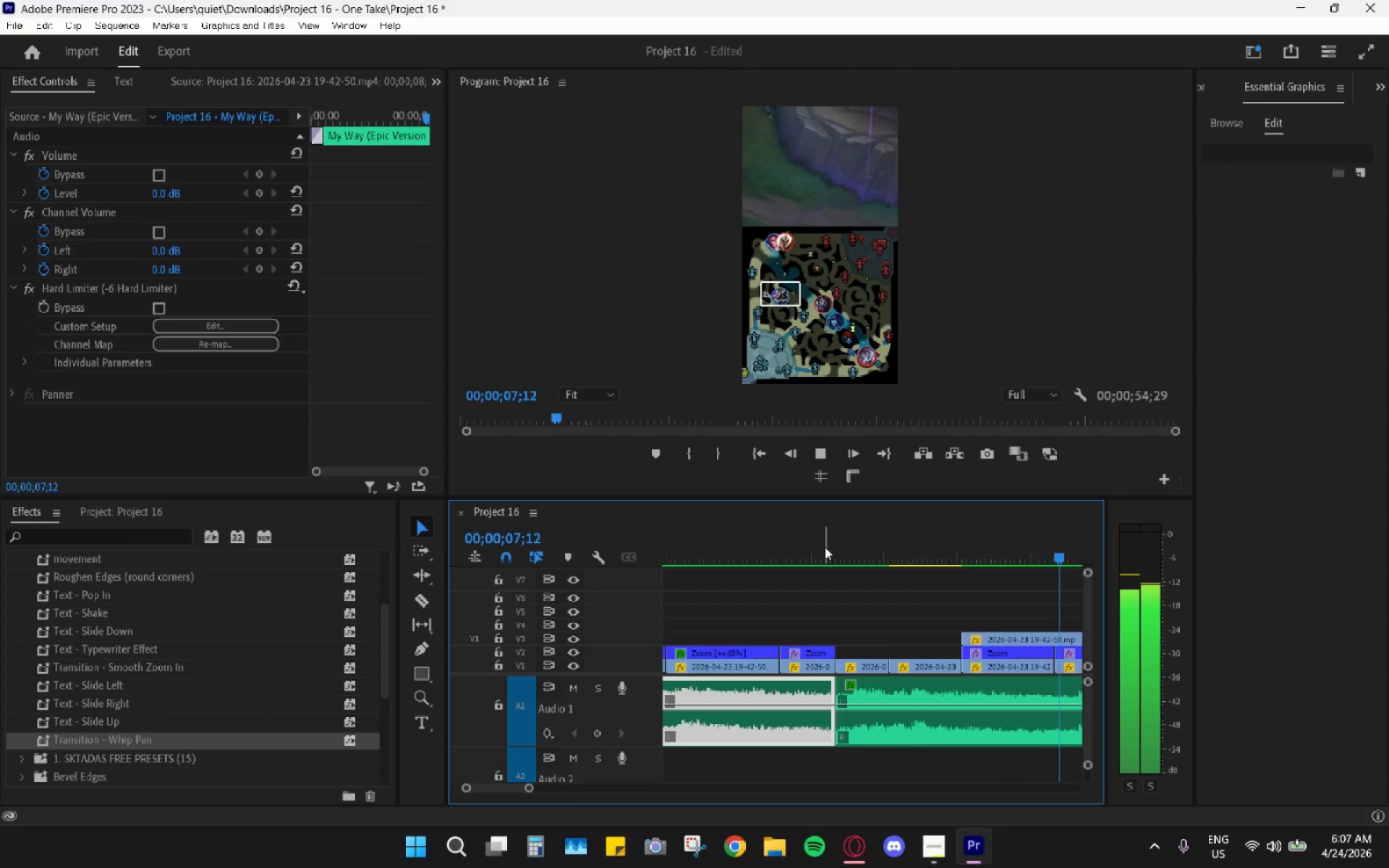 
key(Space)
 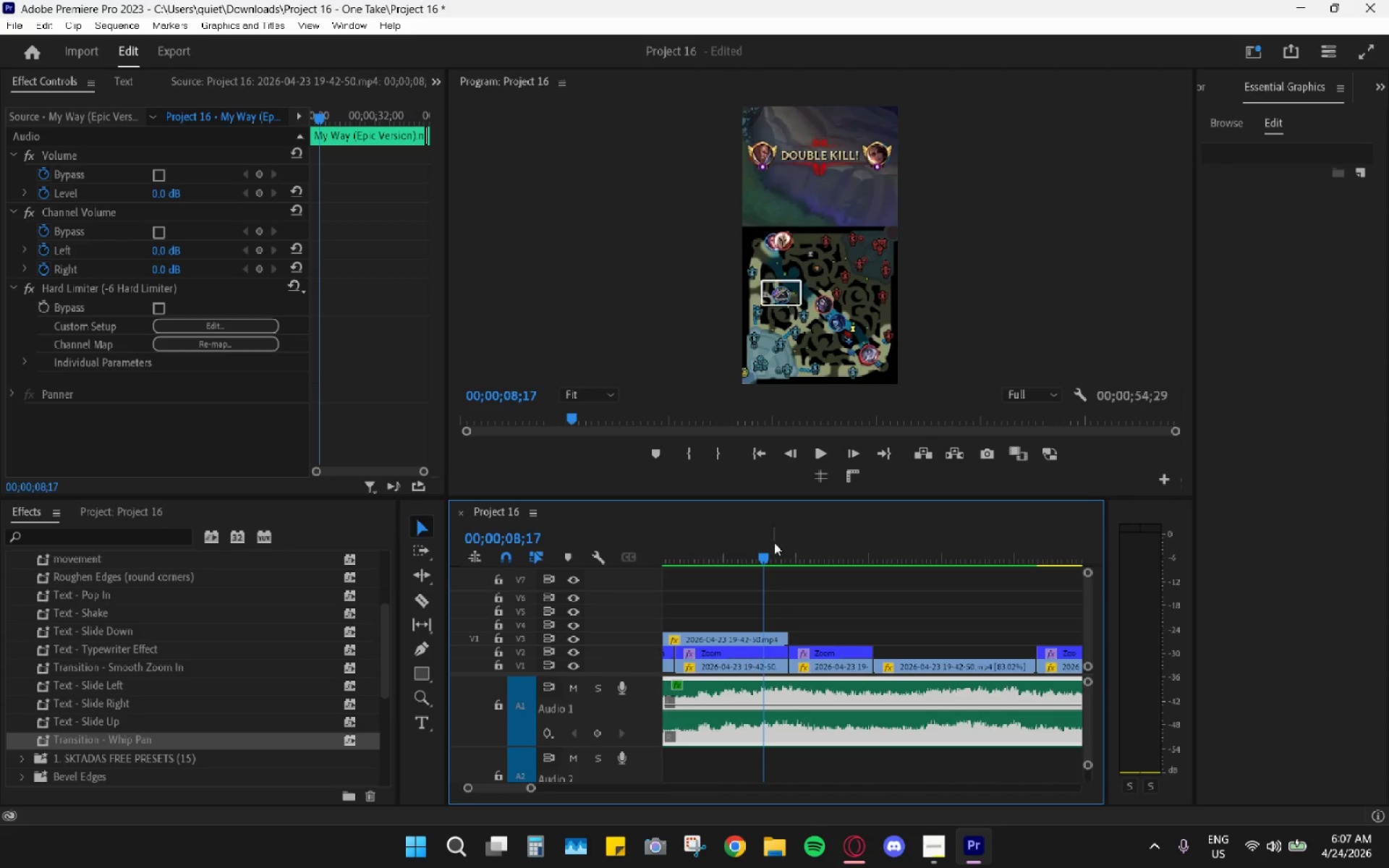 
scroll: coordinate [810, 605], scroll_direction: up, amount: 4.0
 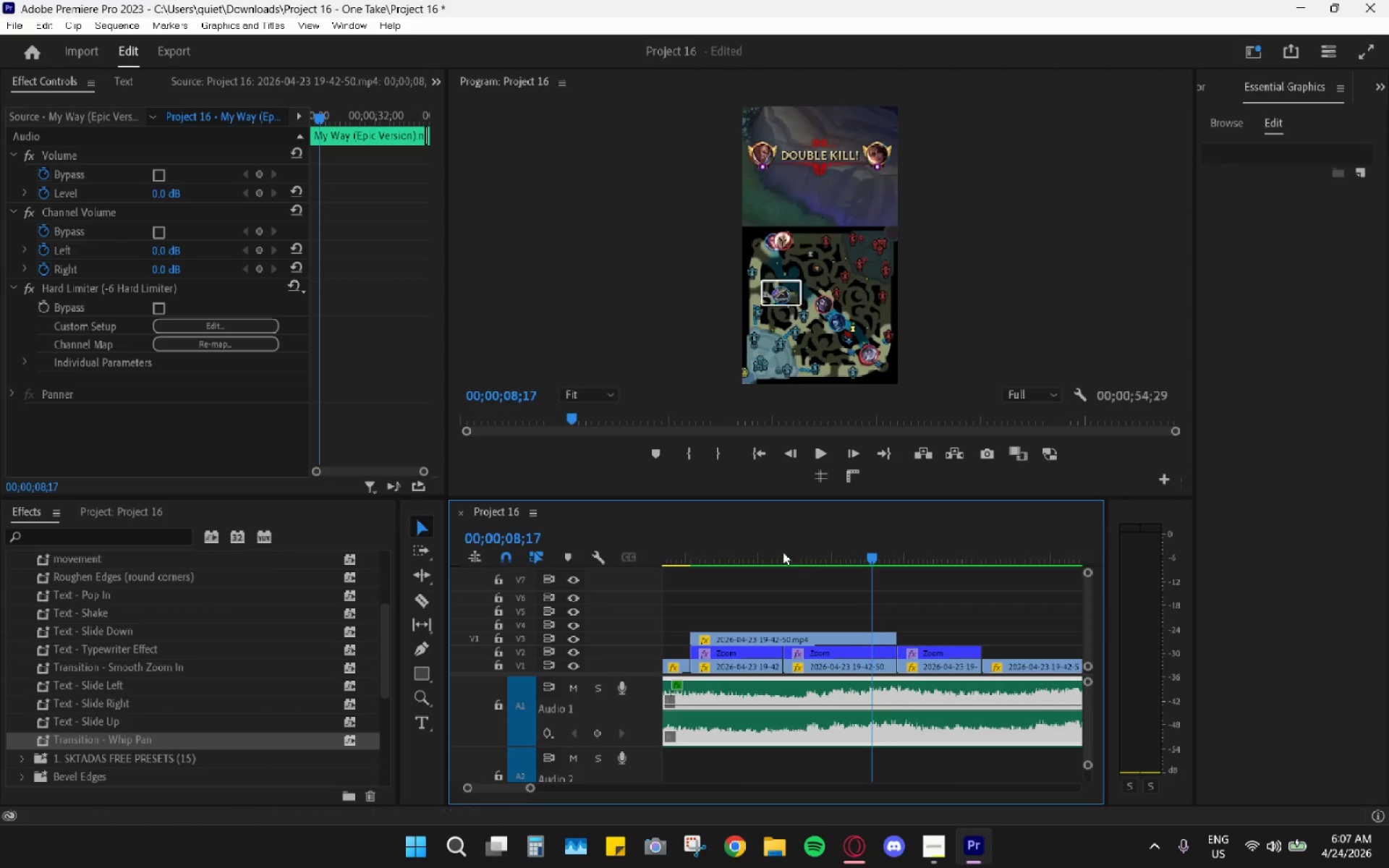 
left_click_drag(start_coordinate=[752, 544], to_coordinate=[702, 543])
 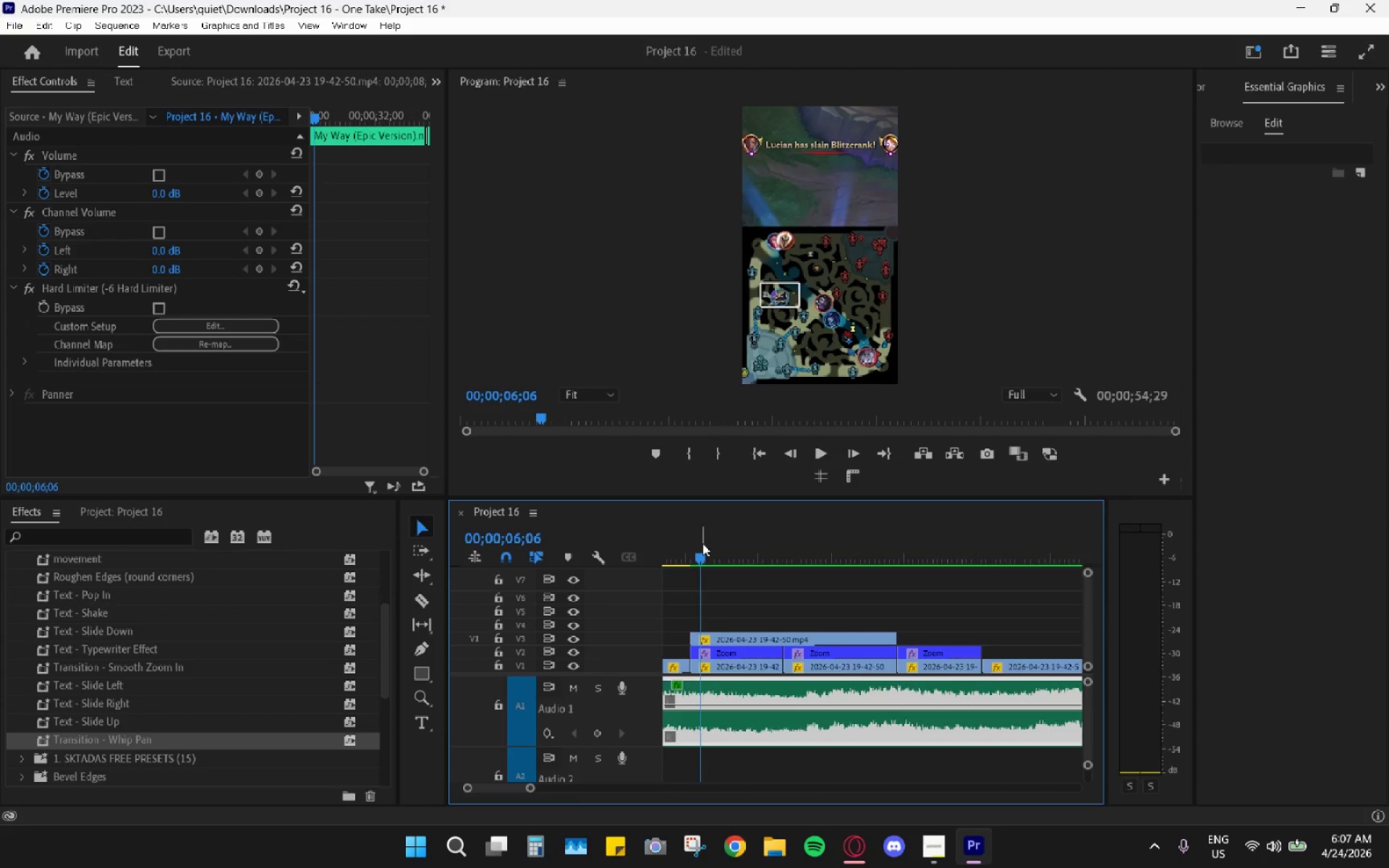 
key(Space)
 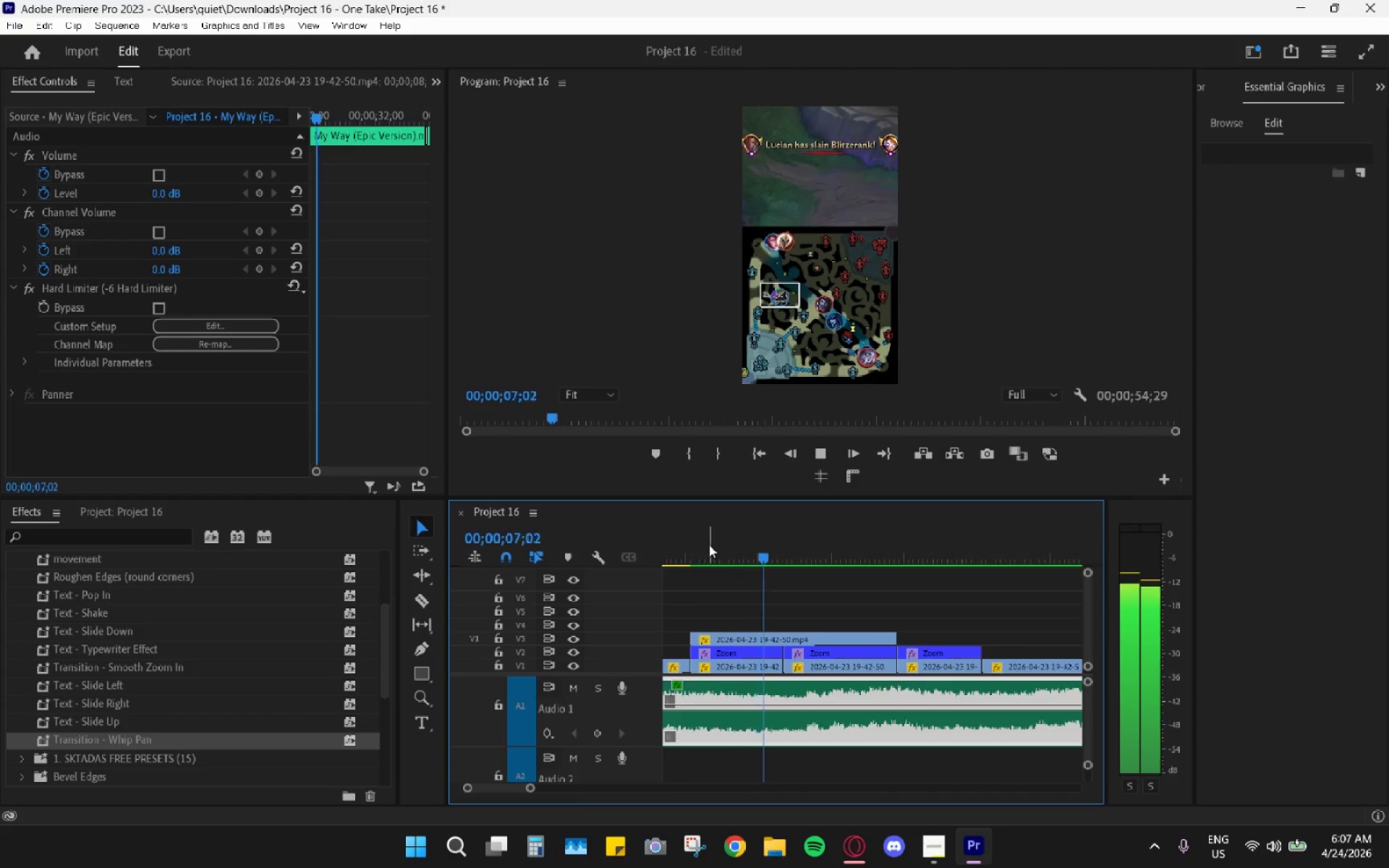 
key(Space)
 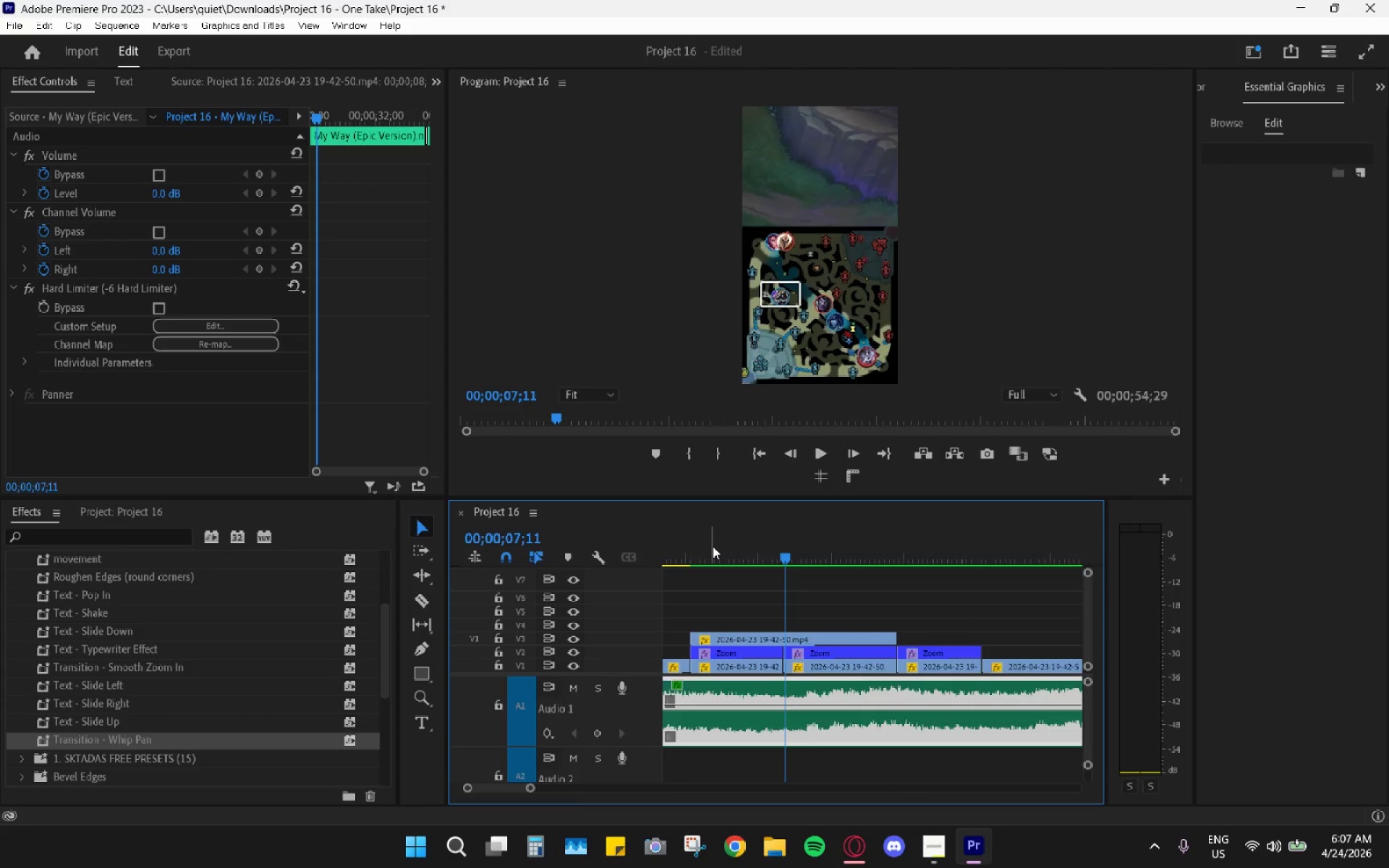 
left_click([713, 546])
 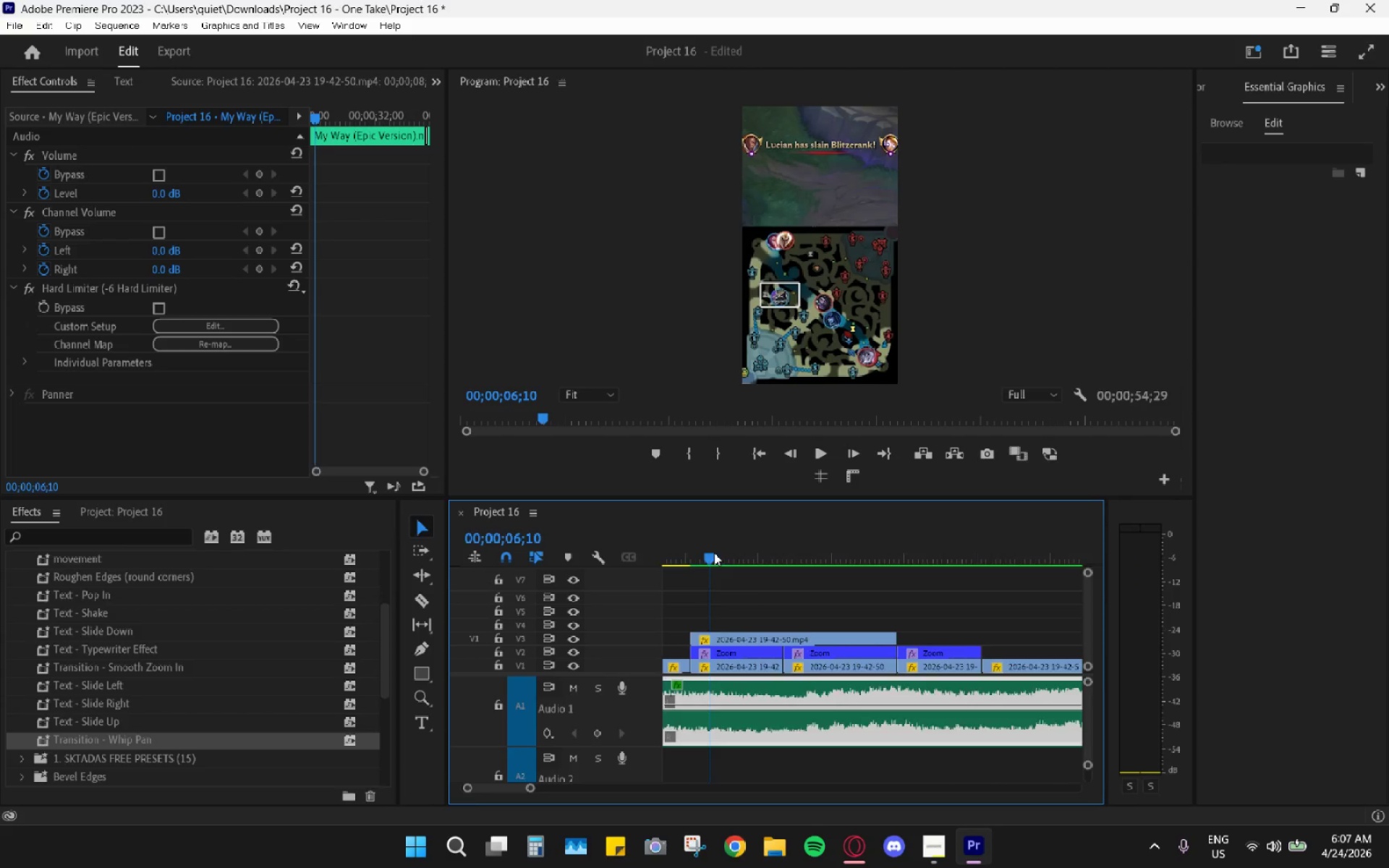 
scroll: coordinate [757, 605], scroll_direction: up, amount: 4.0
 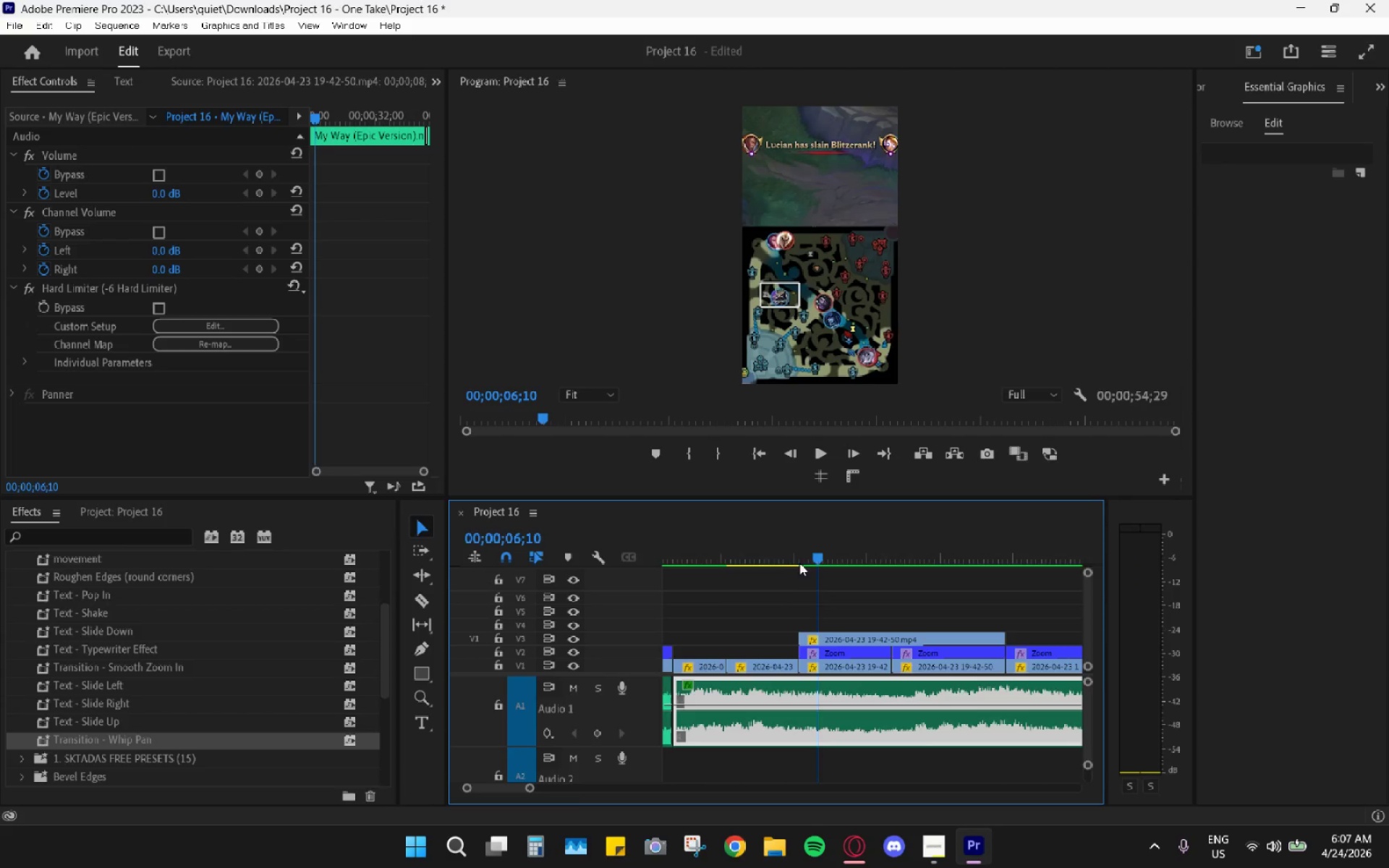 
left_click_drag(start_coordinate=[810, 556], to_coordinate=[845, 571])
 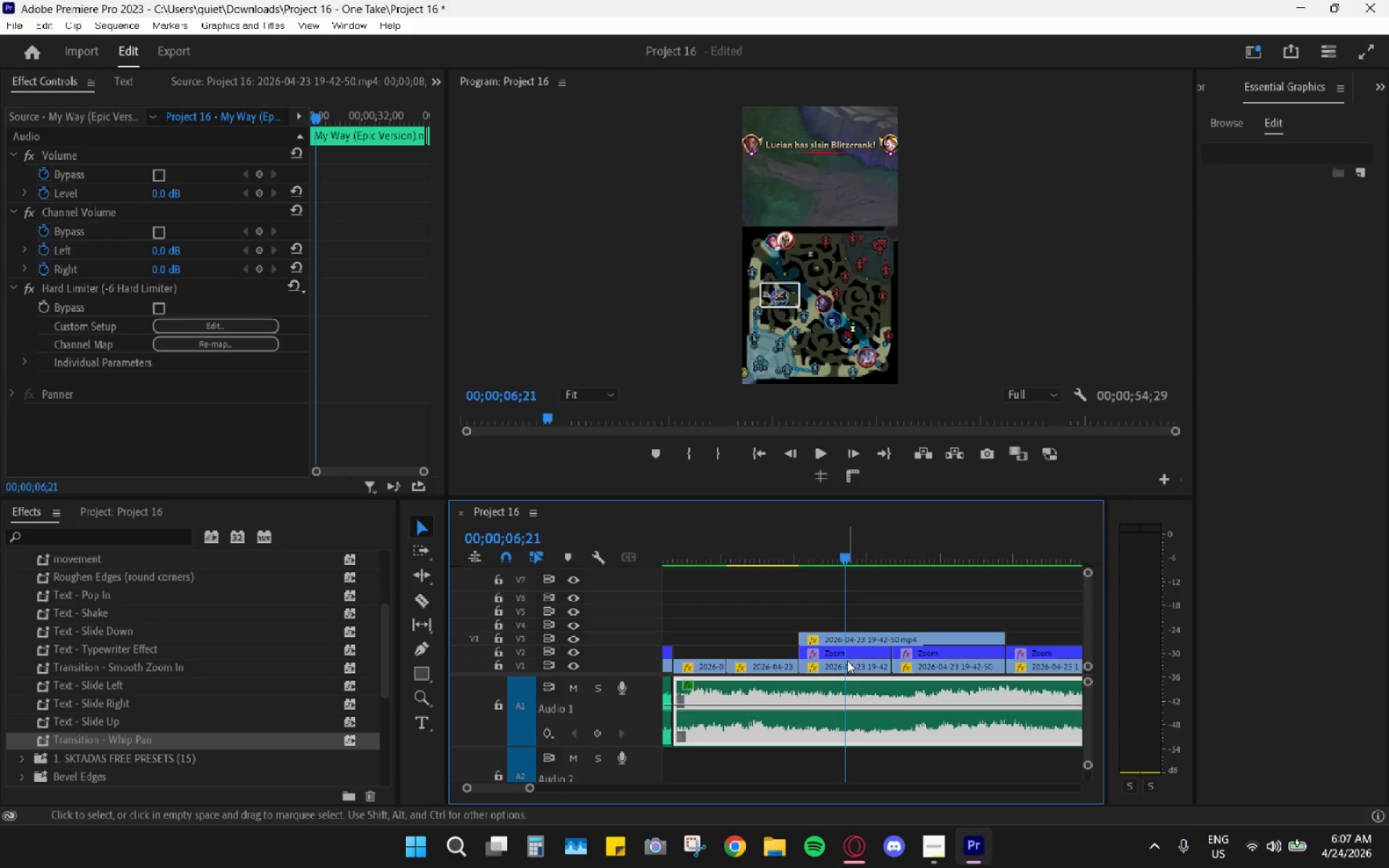 
left_click([859, 632])
 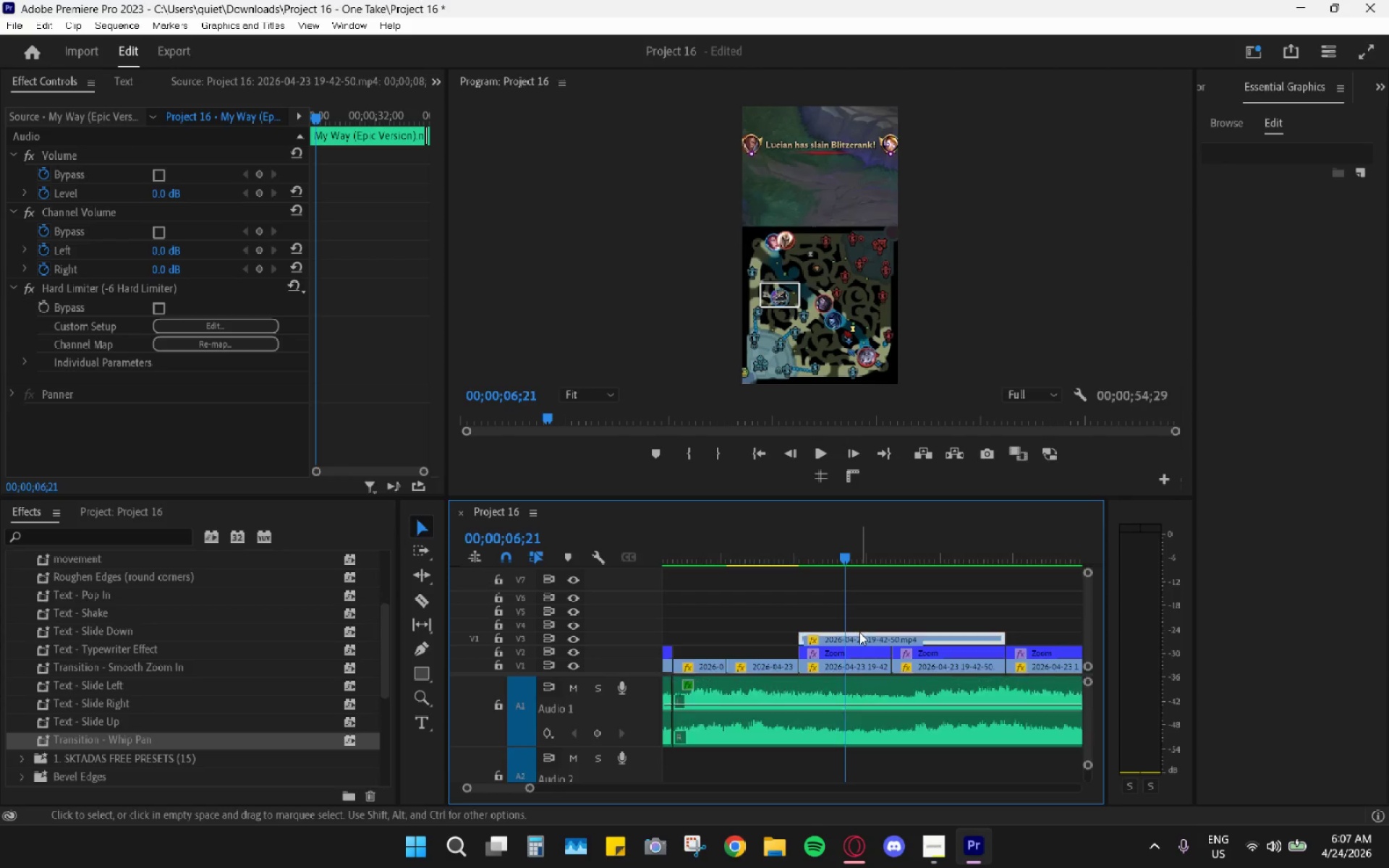 
type(EEEE)
 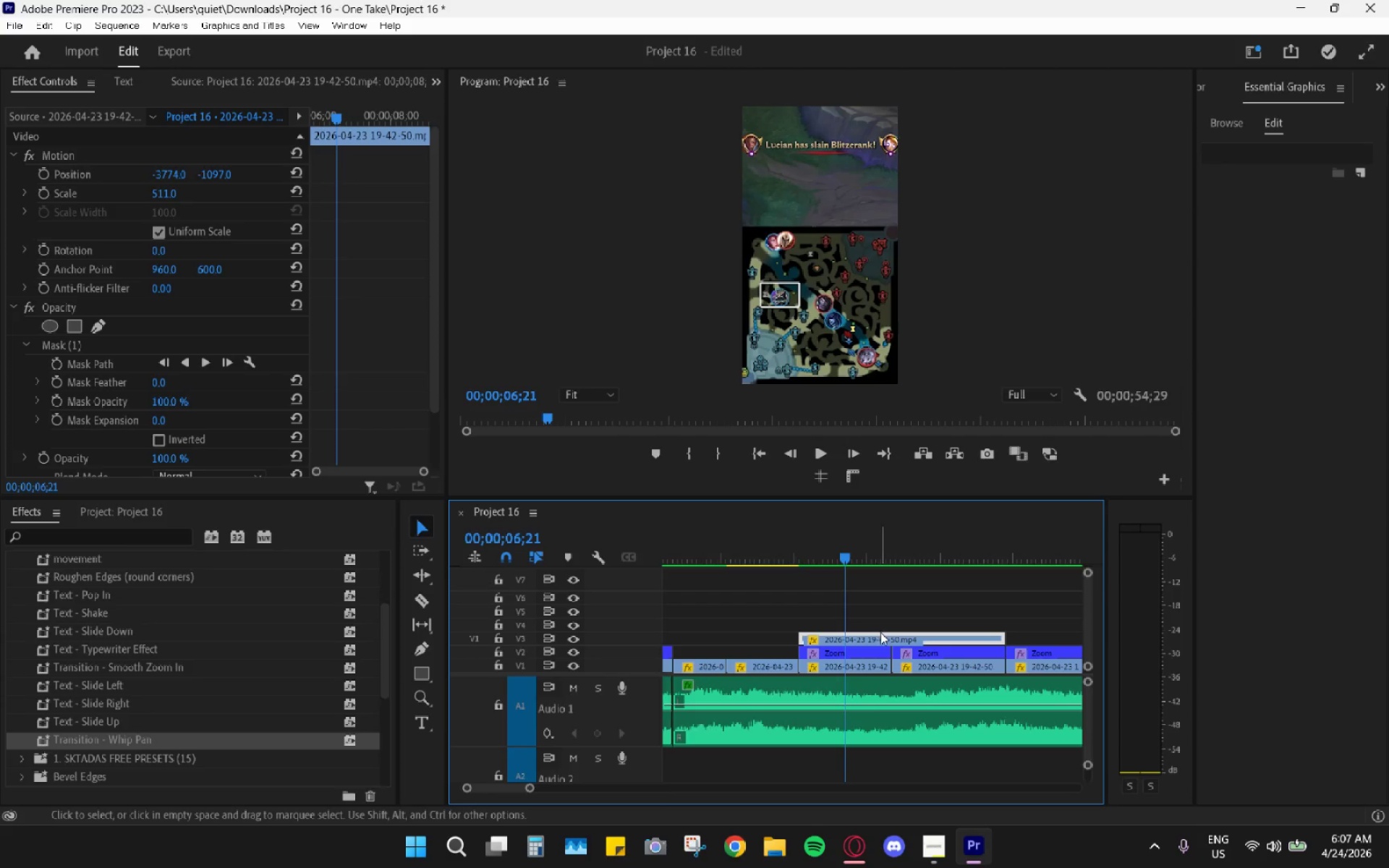 
key(C)
 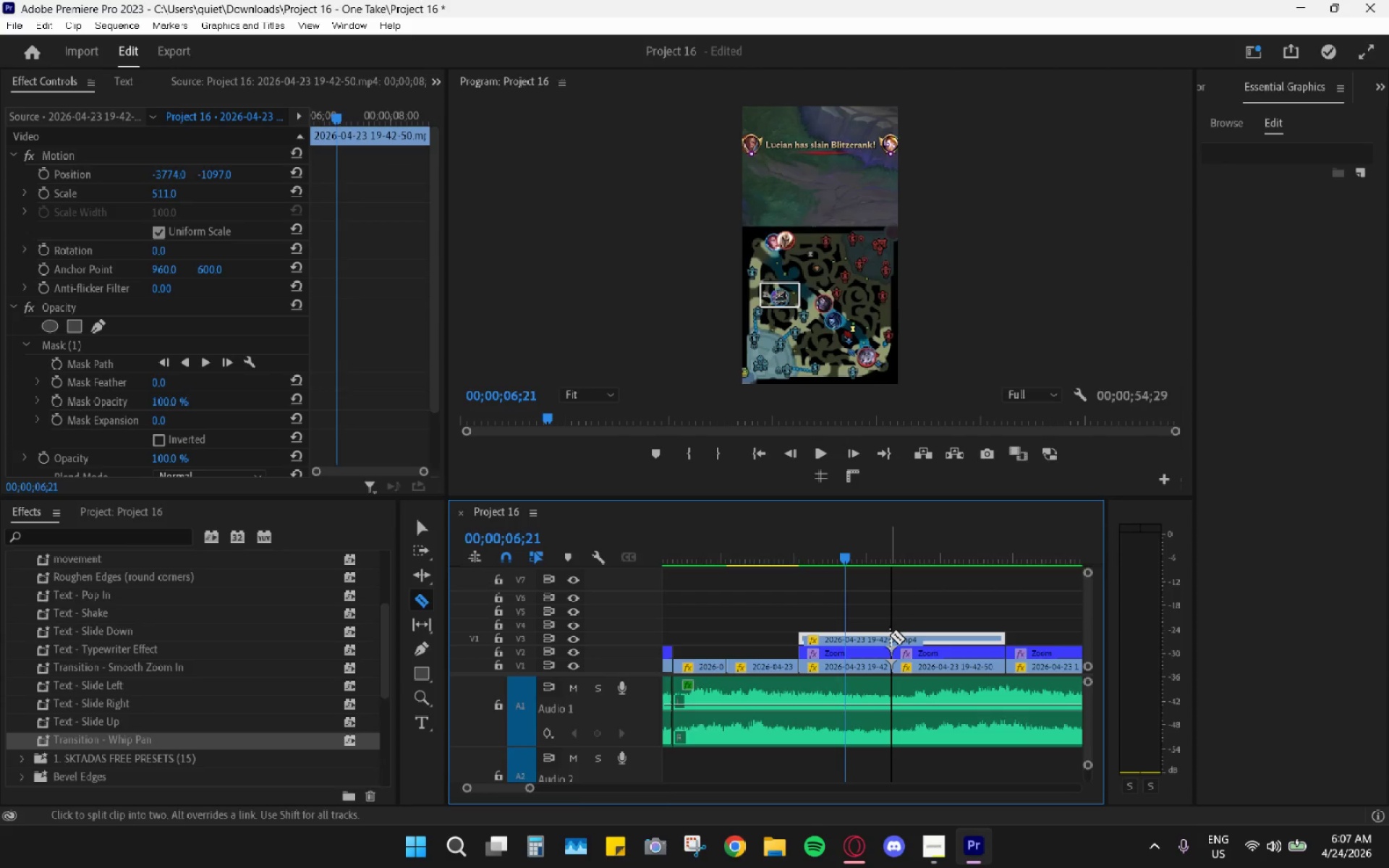 
left_click([890, 635])
 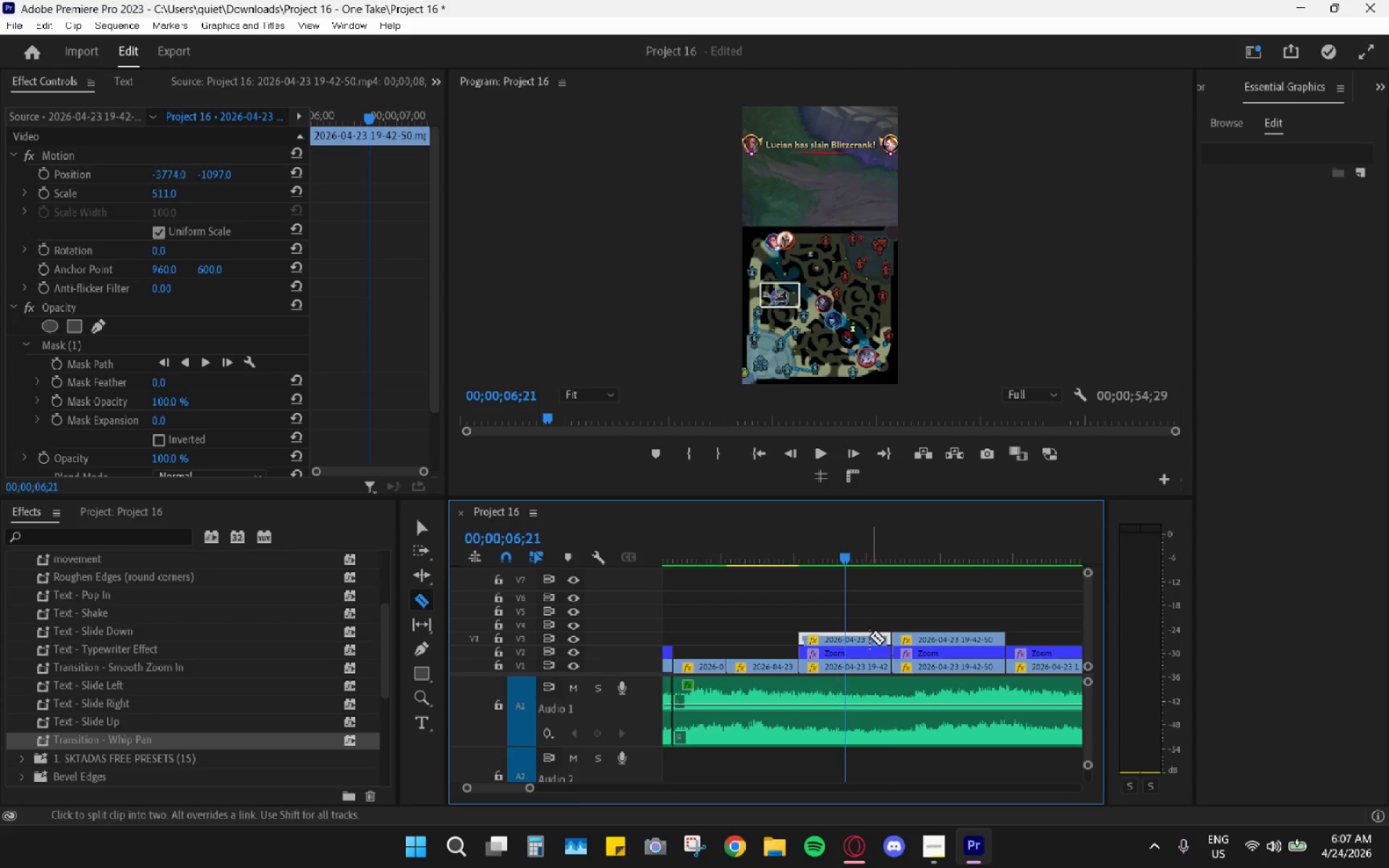 
key(Shift+R)
 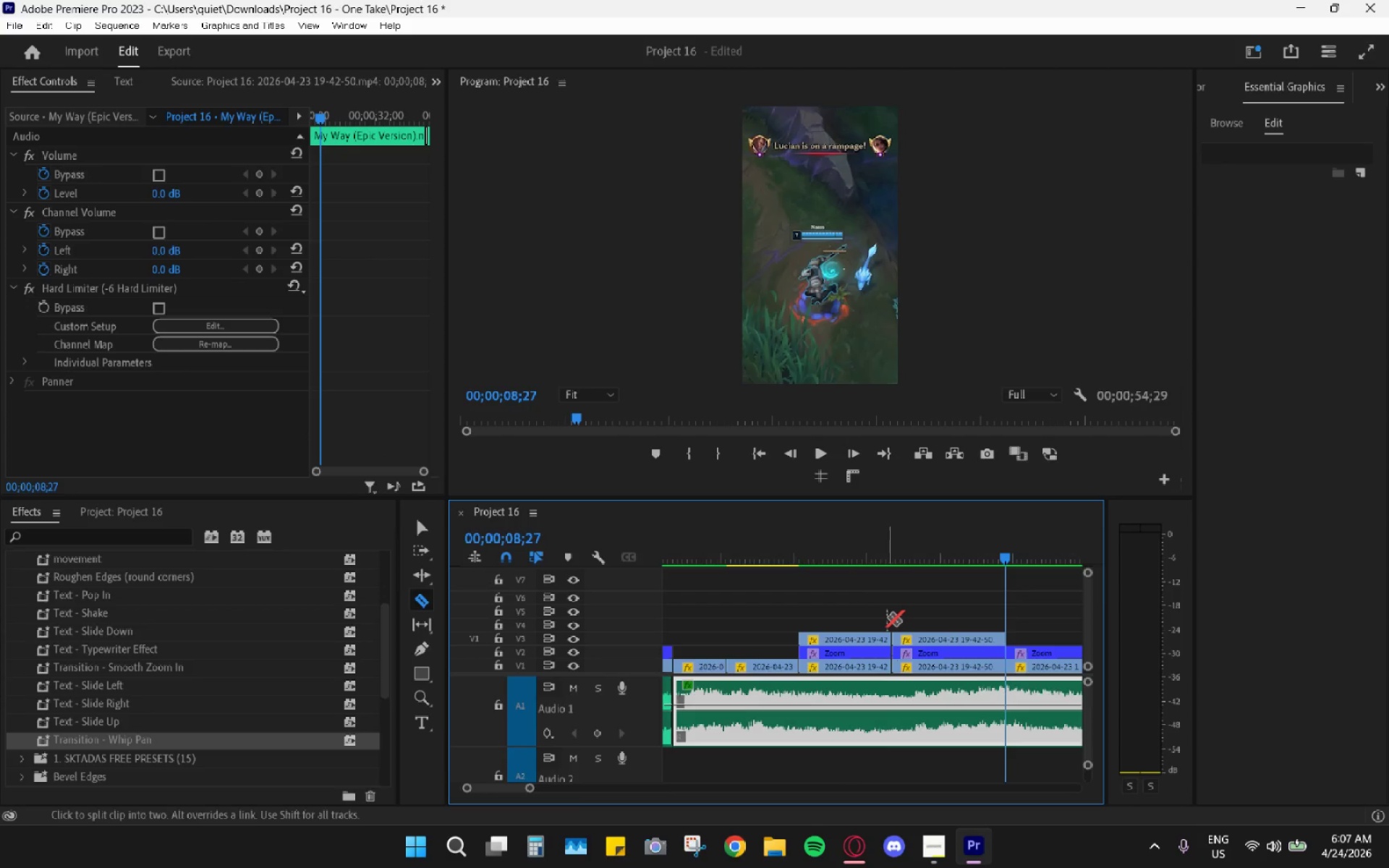 
key(V)
 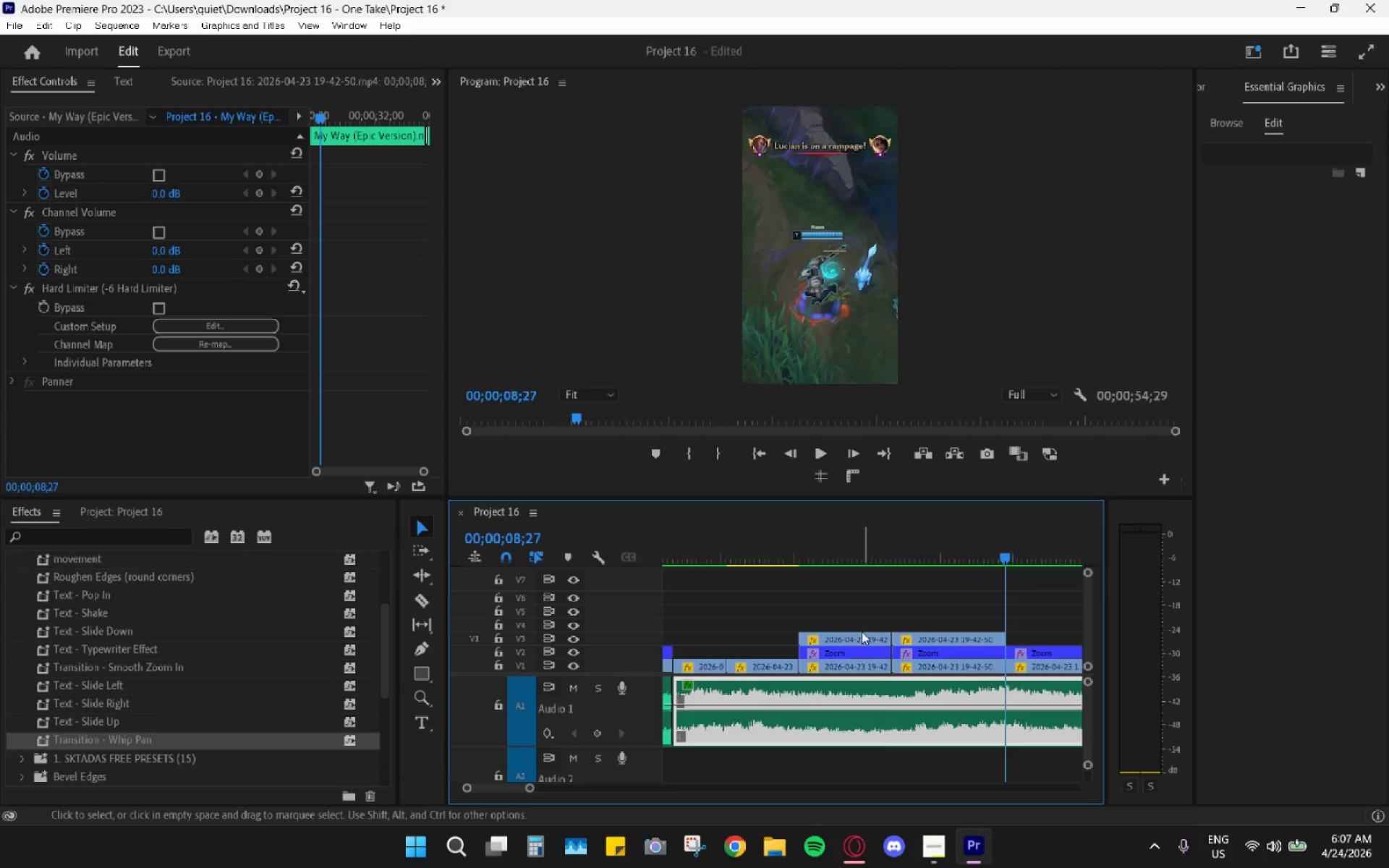 
left_click([859, 635])
 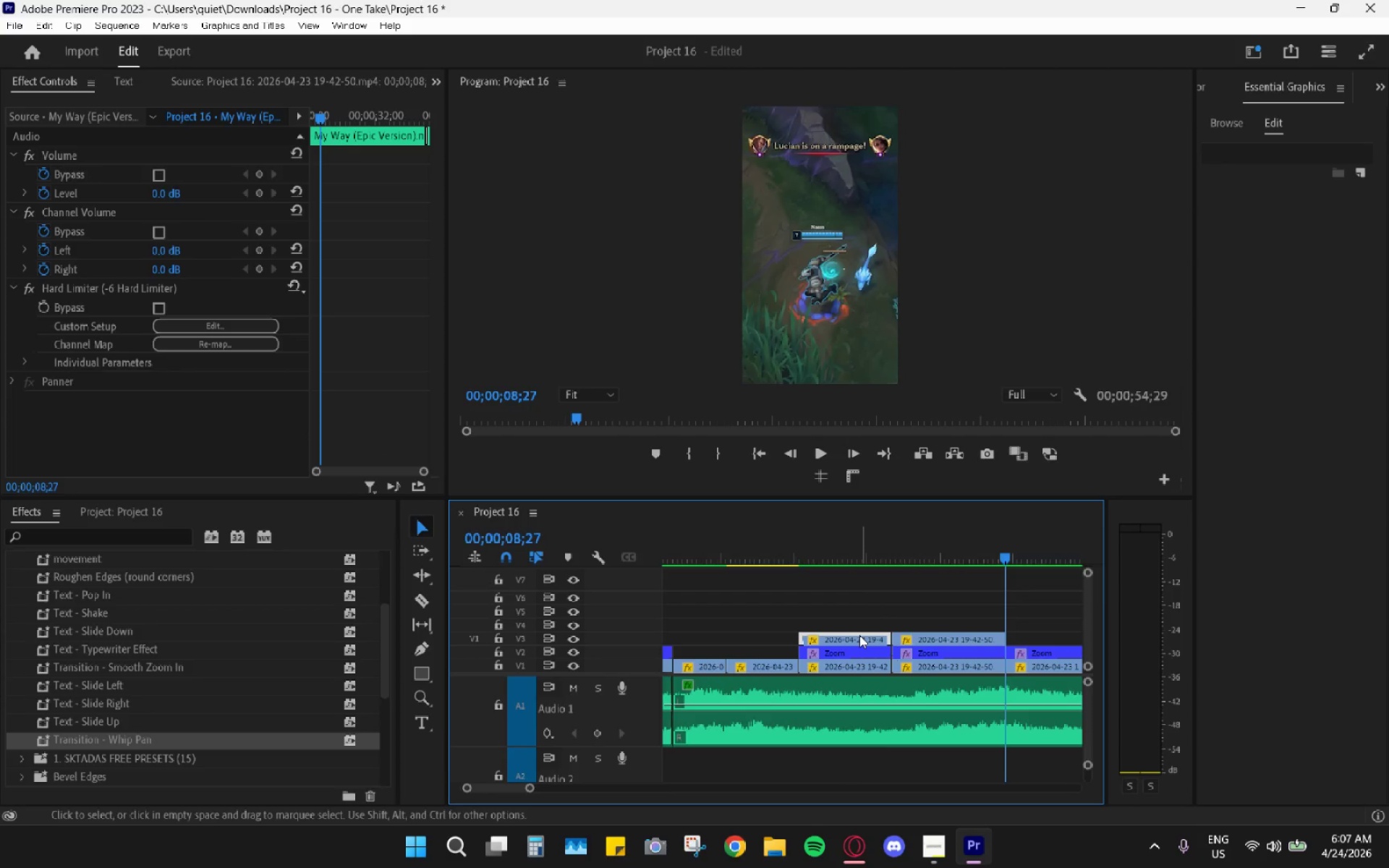 
key(Shift+E)
 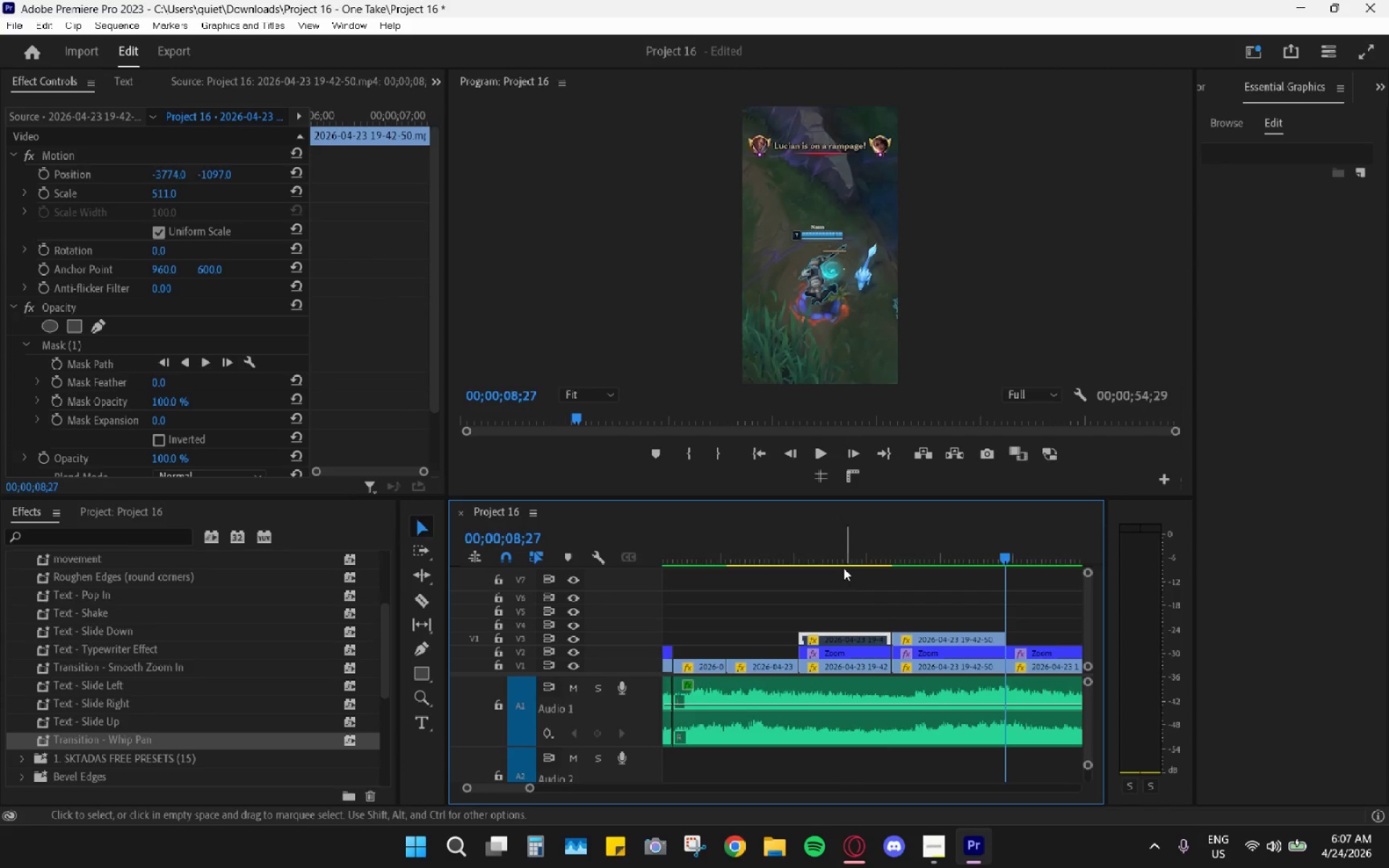 
left_click_drag(start_coordinate=[834, 558], to_coordinate=[730, 532])
 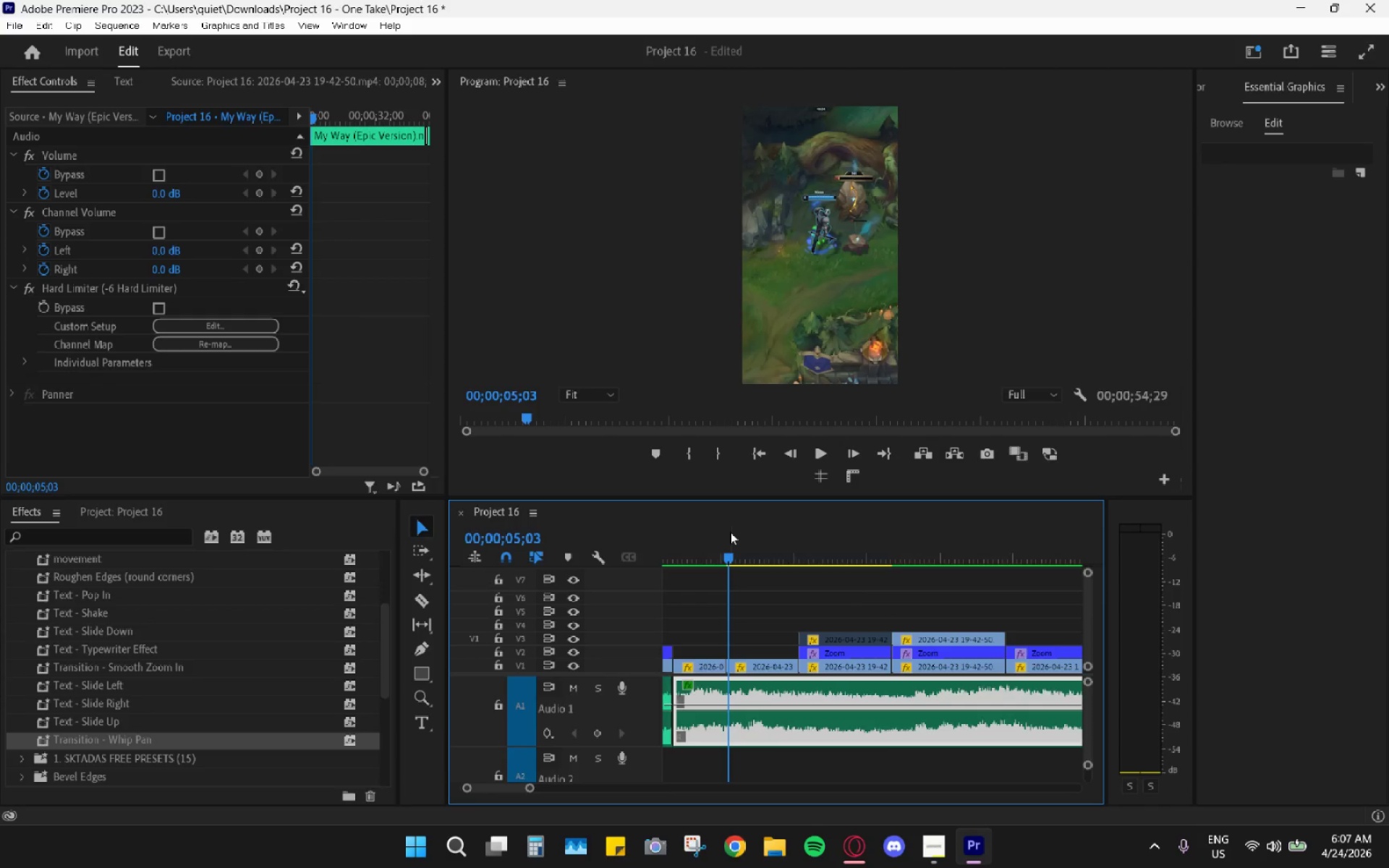 
key(Space)
 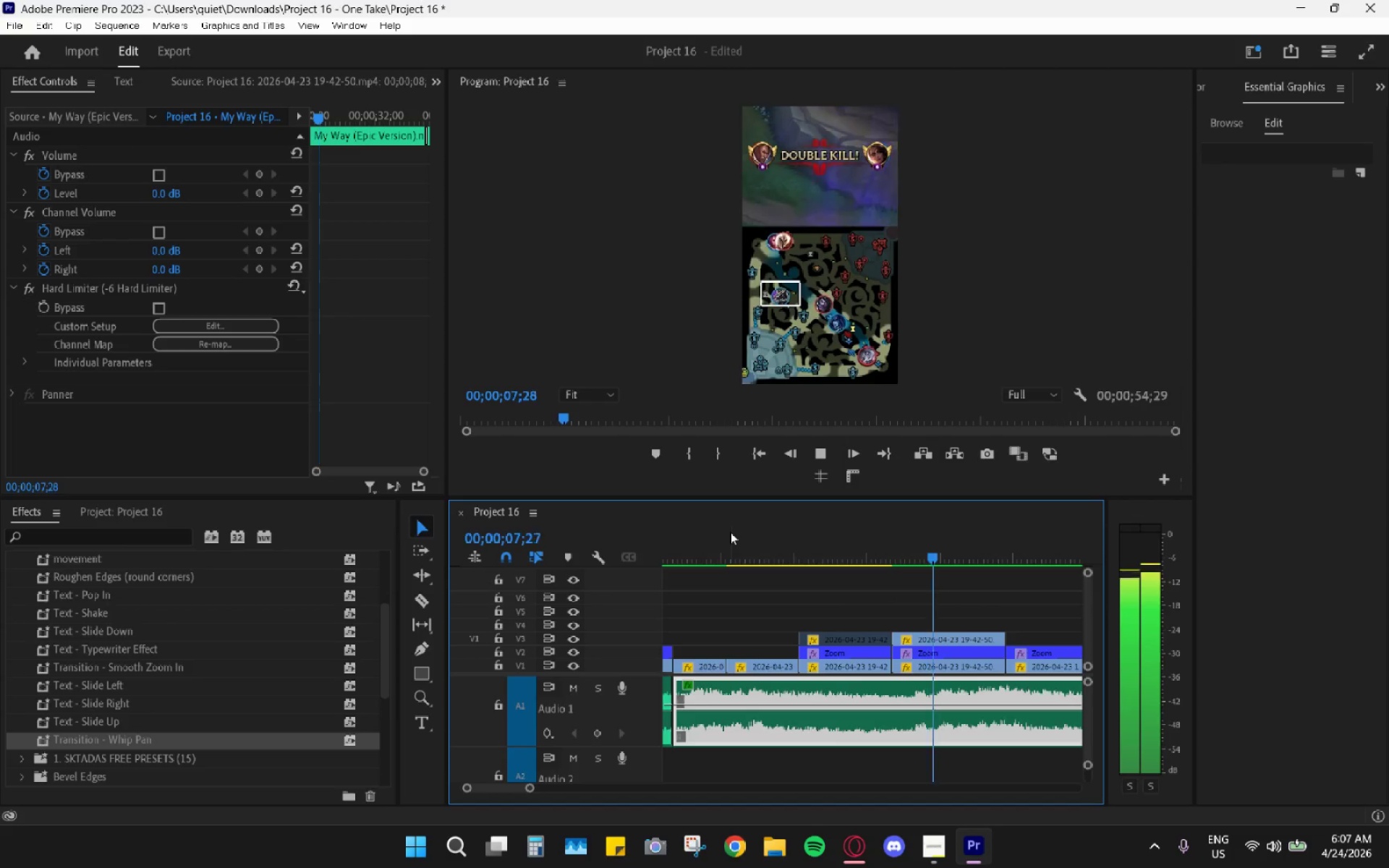 
key(Space)
 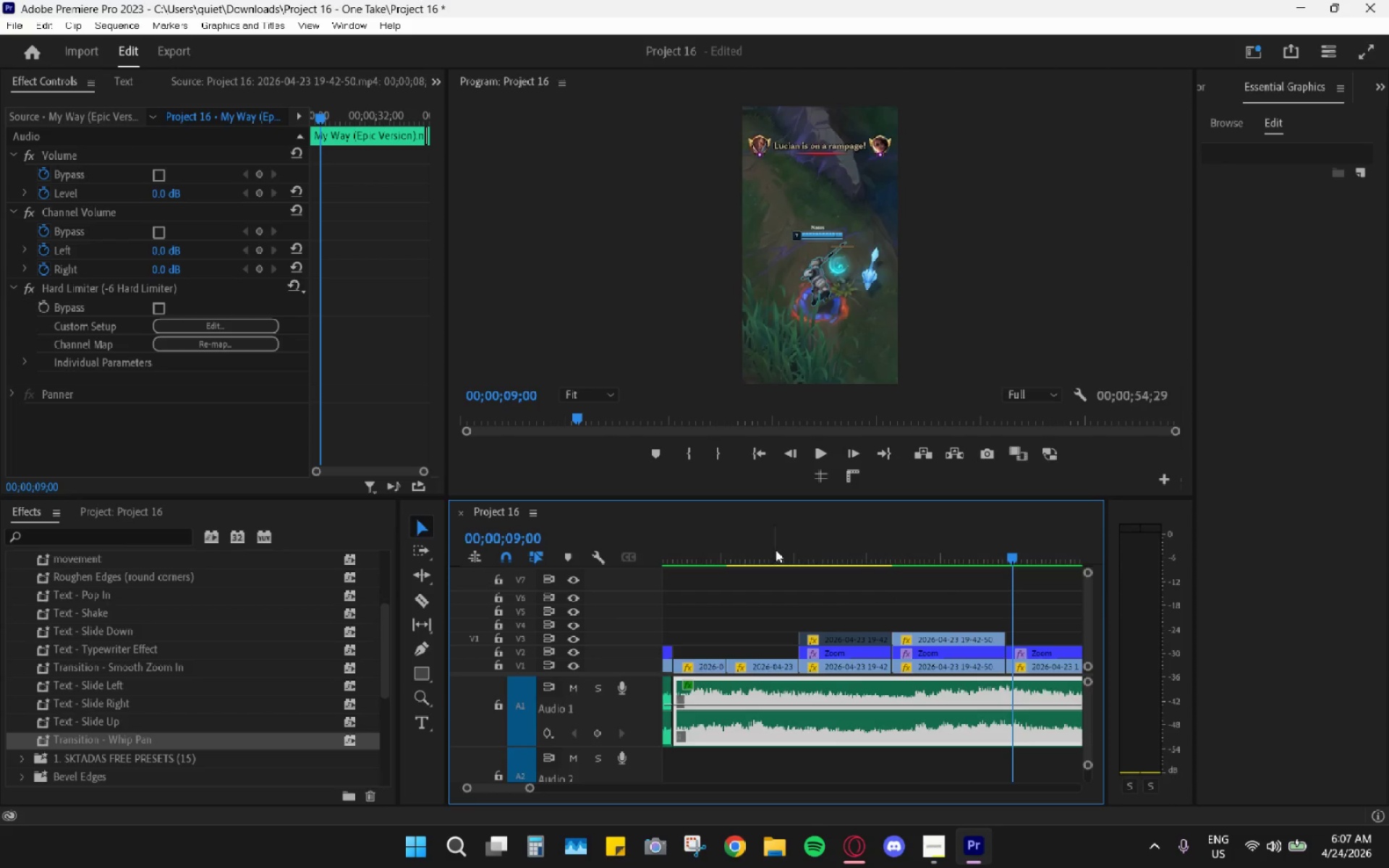 
left_click_drag(start_coordinate=[831, 552], to_coordinate=[817, 556])
 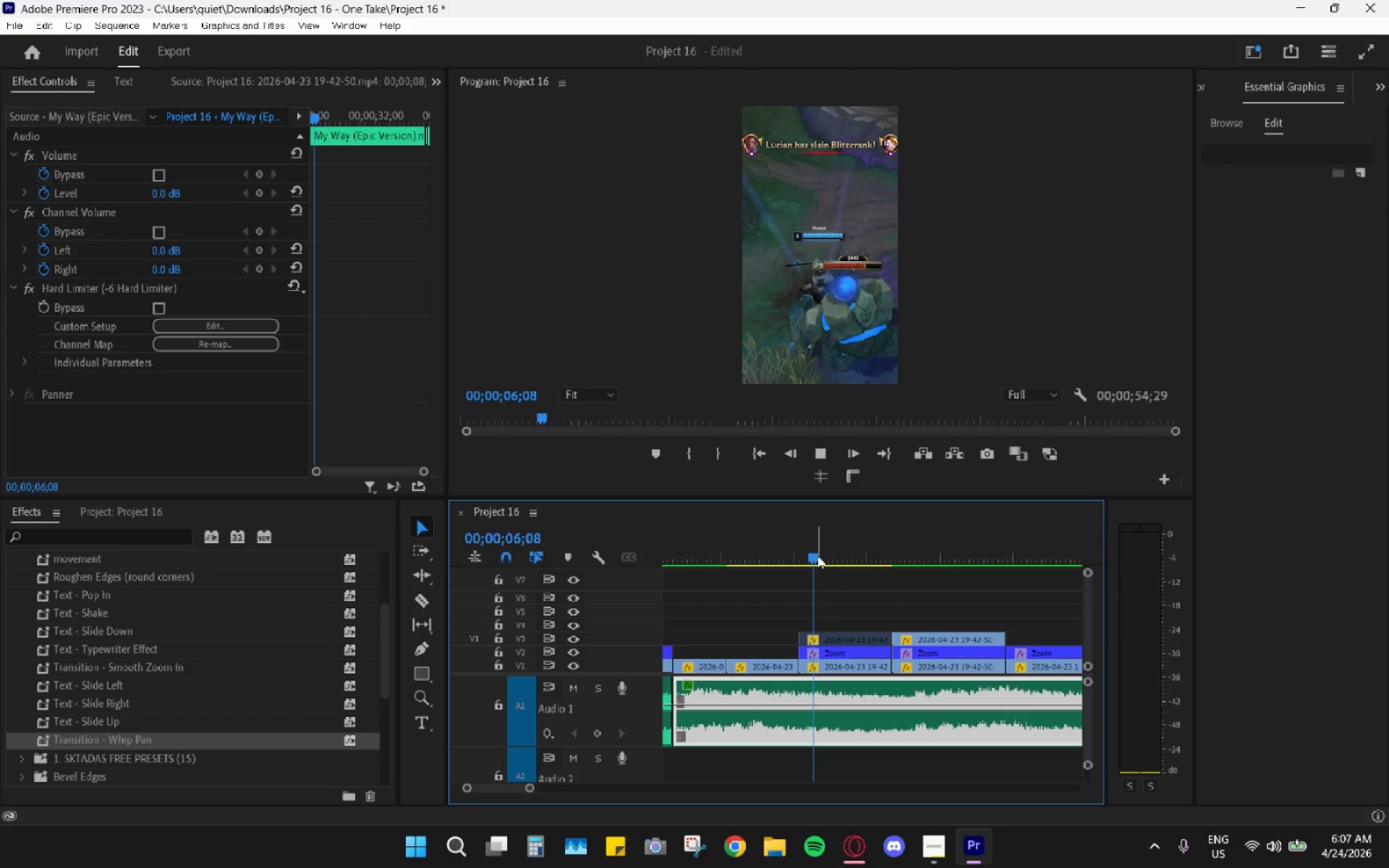 
key(Space)
 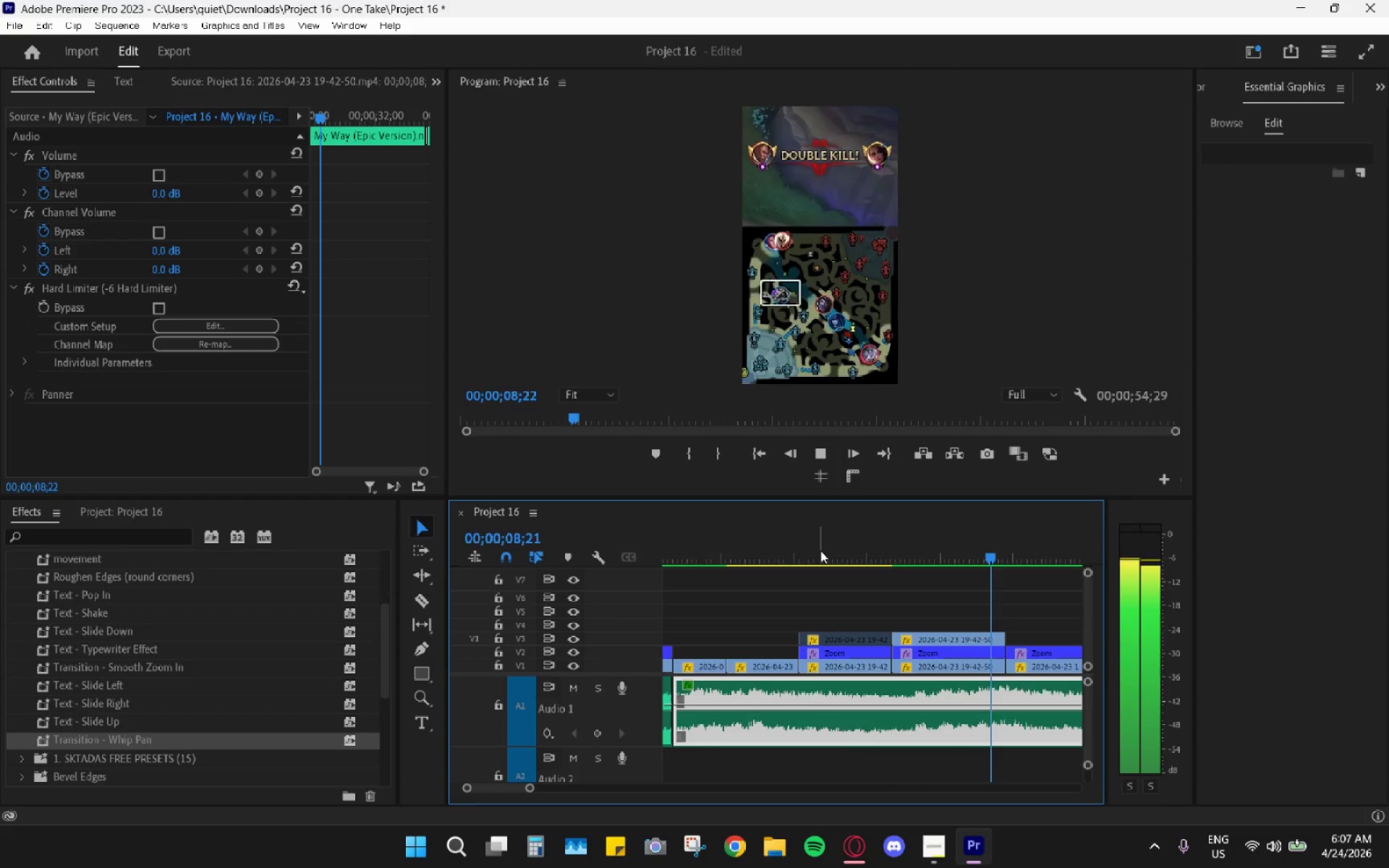 
key(Space)
 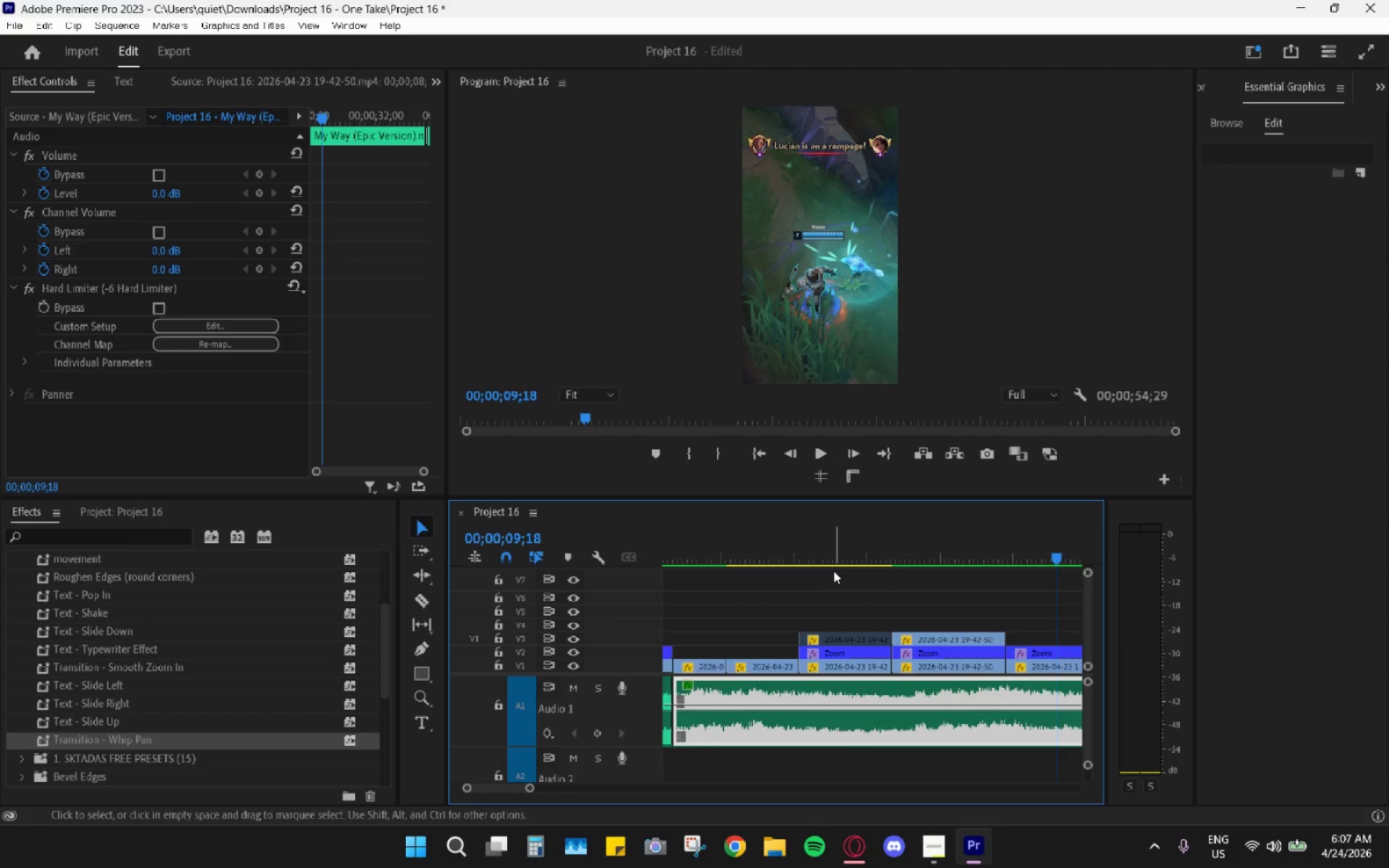 
hold_key(key=AltLeft, duration=0.58)
scroll: coordinate [828, 584], scroll_direction: down, amount: 4.0
 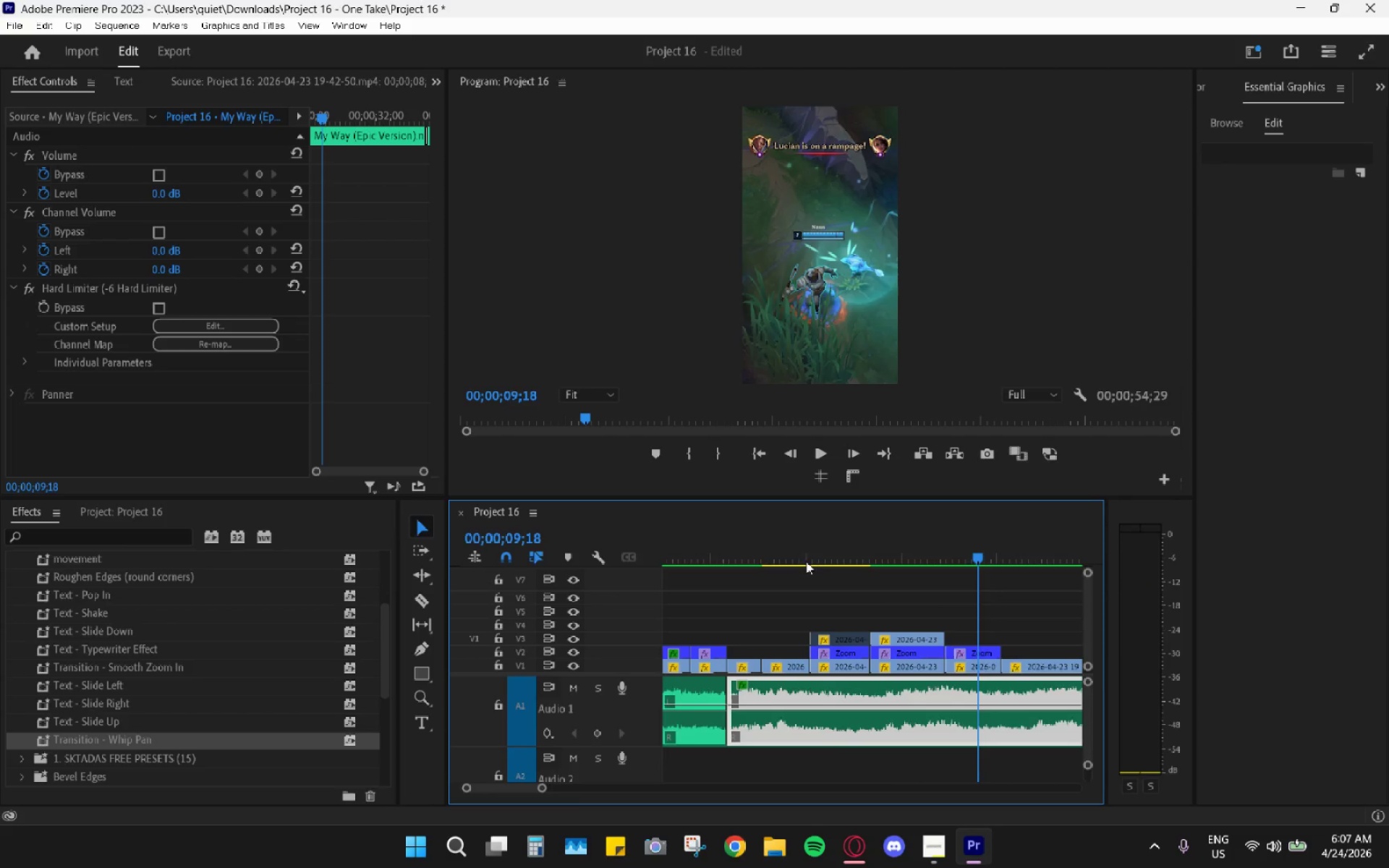 
left_click_drag(start_coordinate=[813, 550], to_coordinate=[744, 553])
 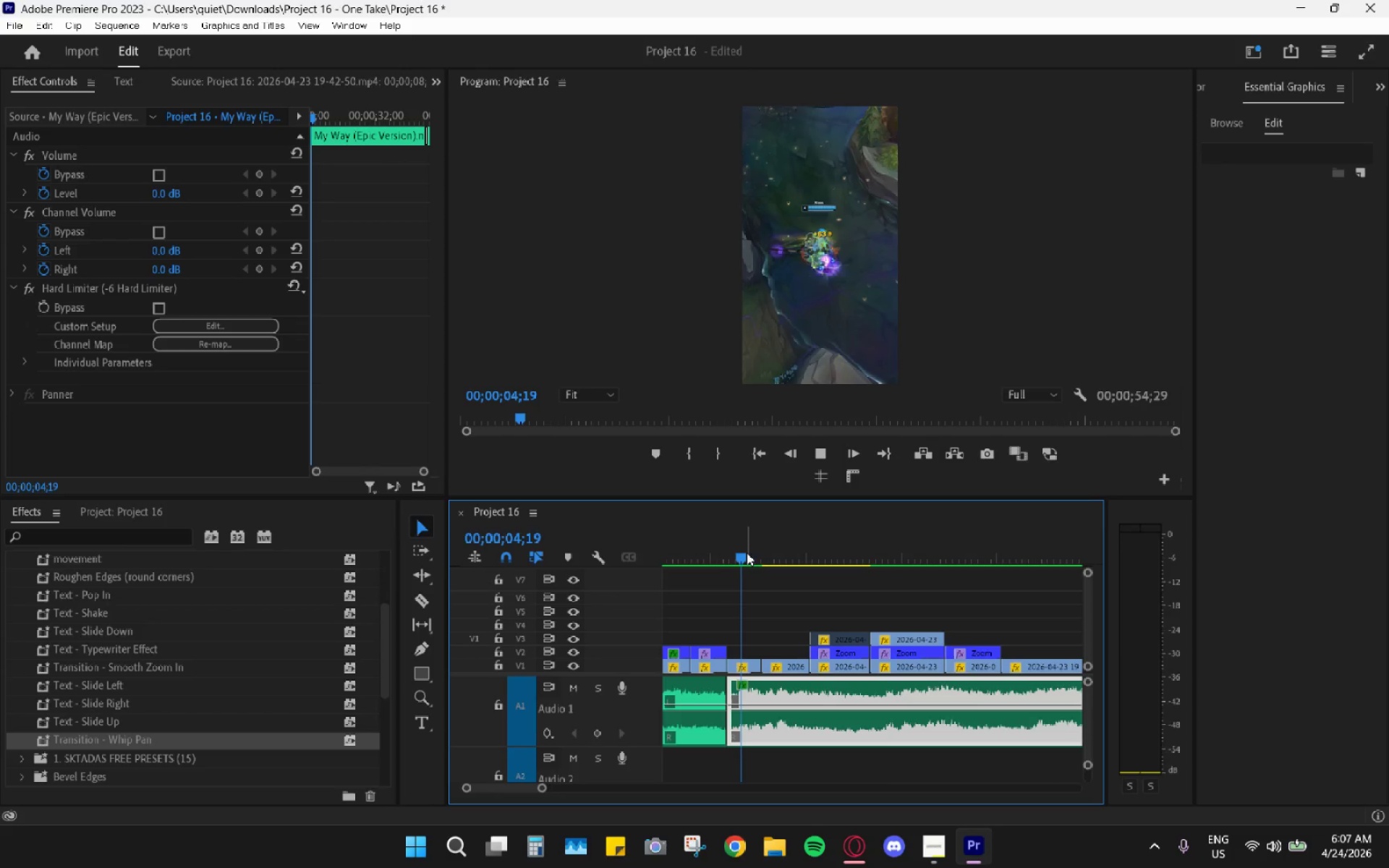 
key(Space)
 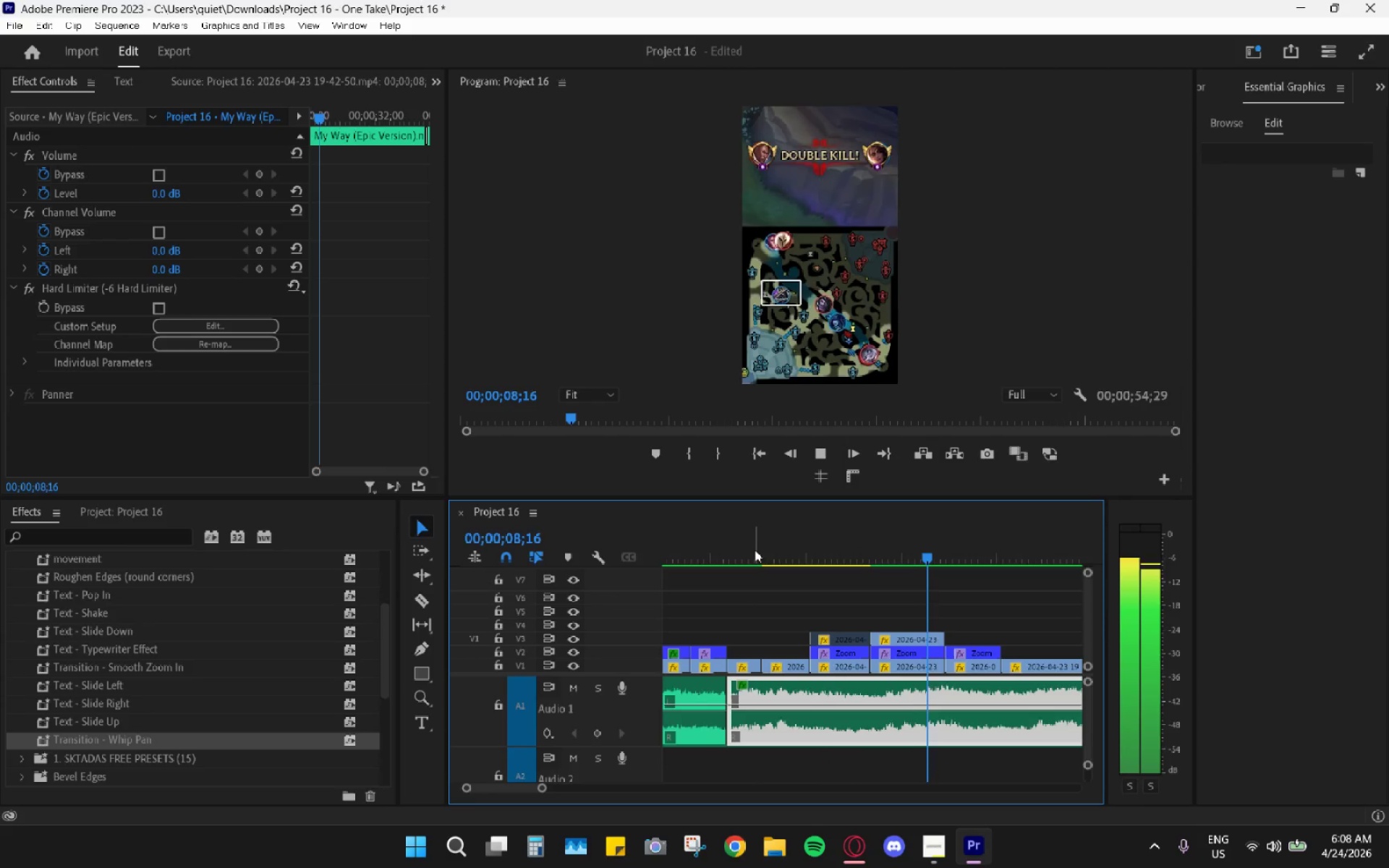 
wait(5.36)
 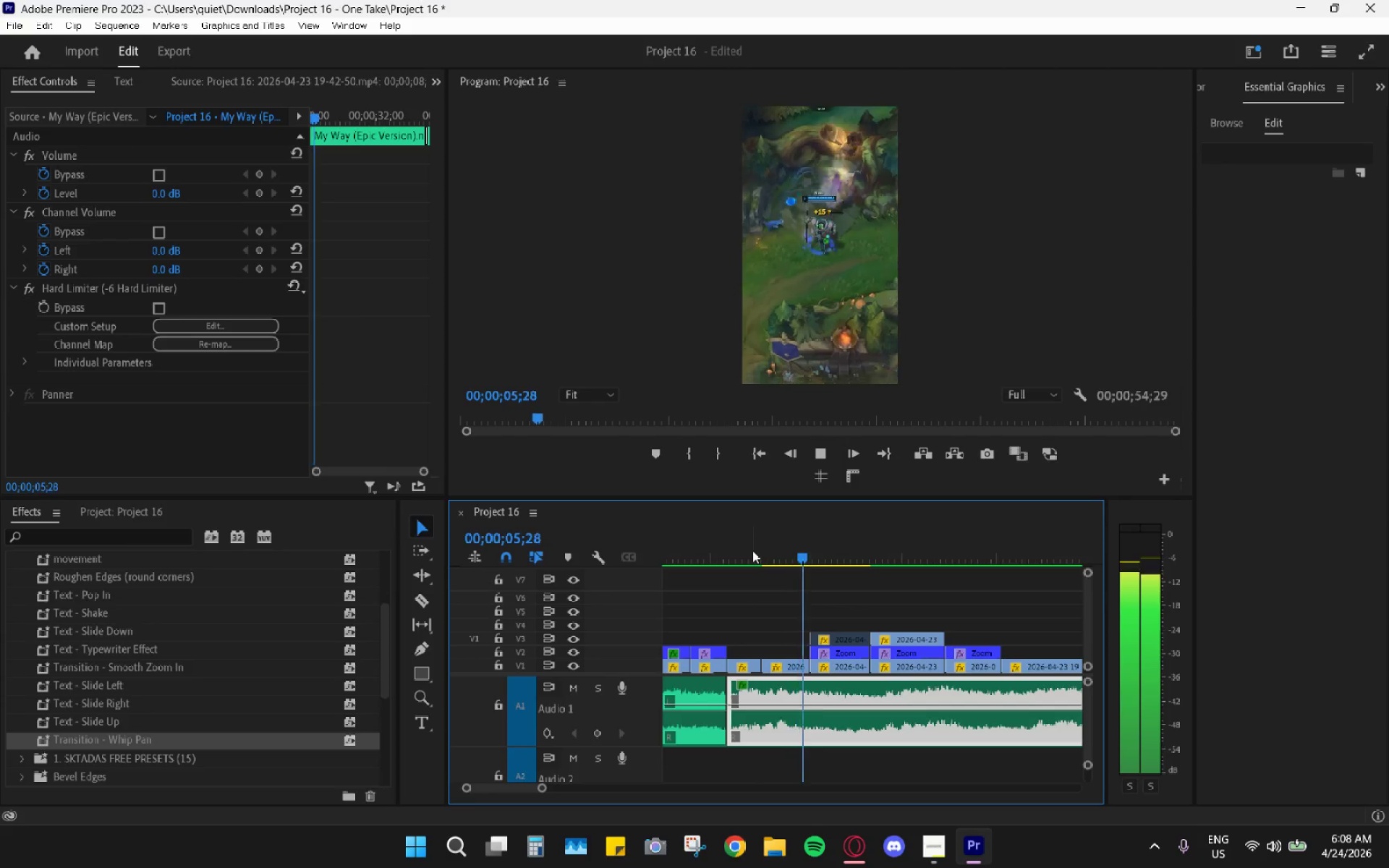 
key(Space)
 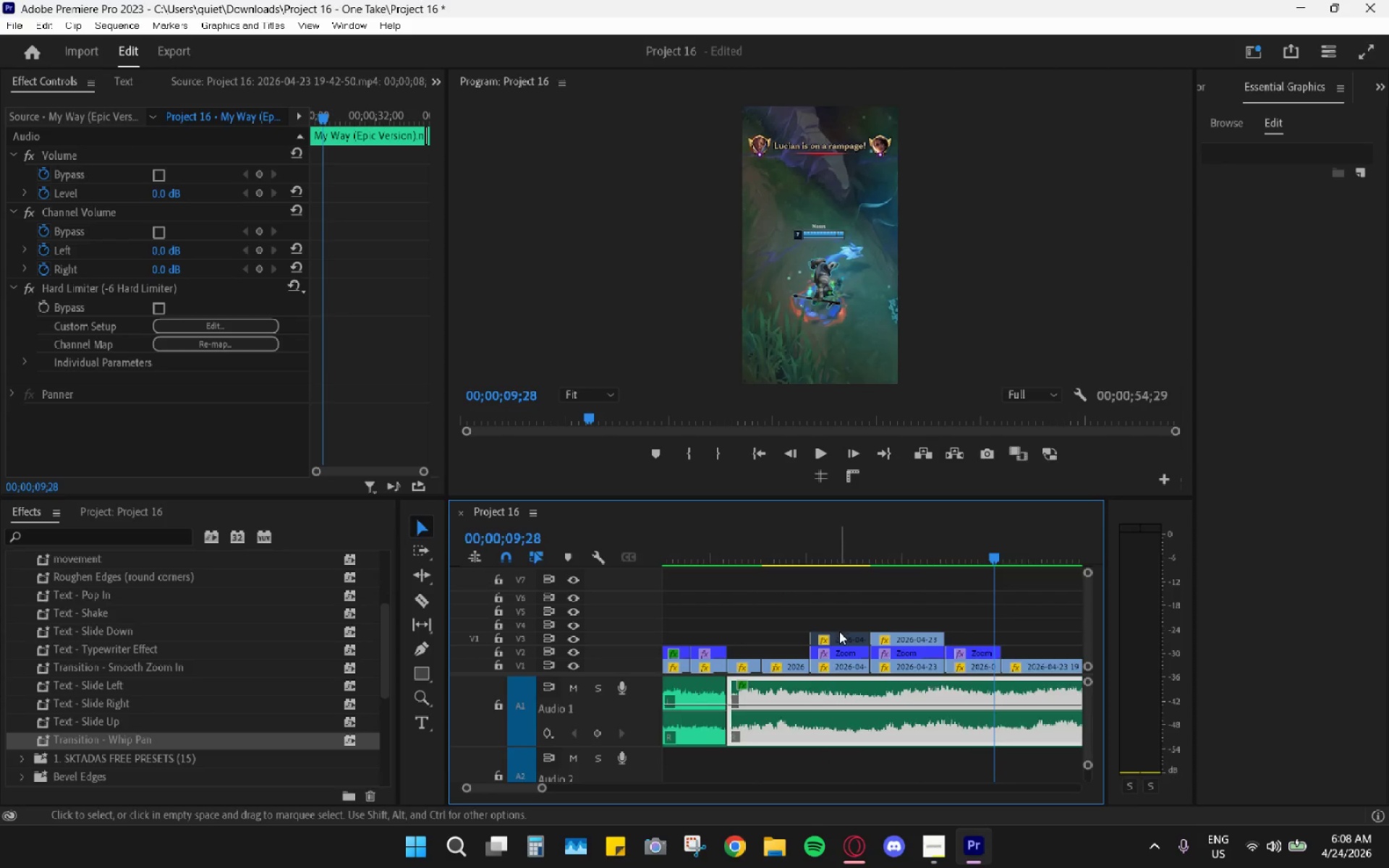 
key(Shift+E)
 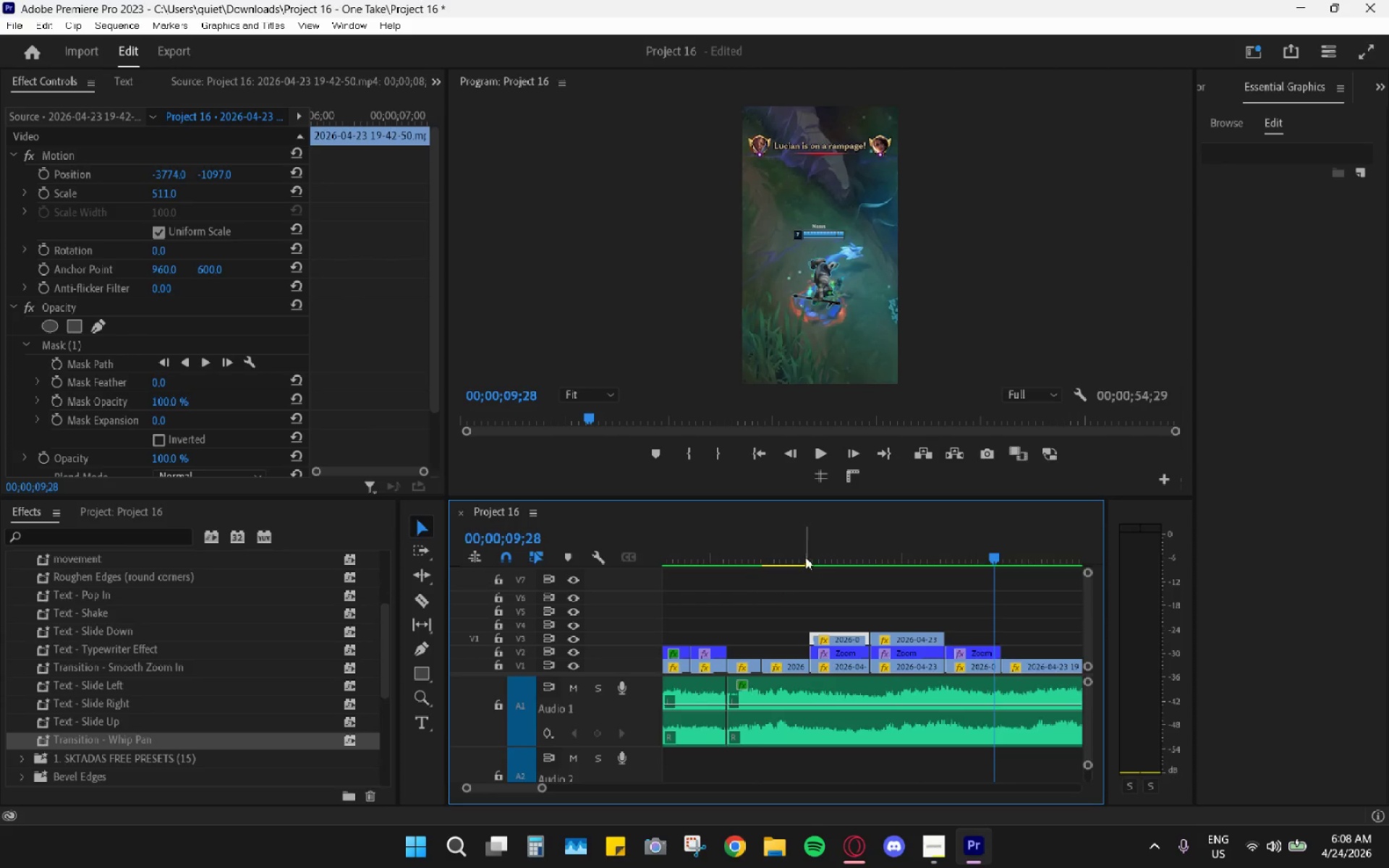 
left_click_drag(start_coordinate=[798, 550], to_coordinate=[591, 553])
 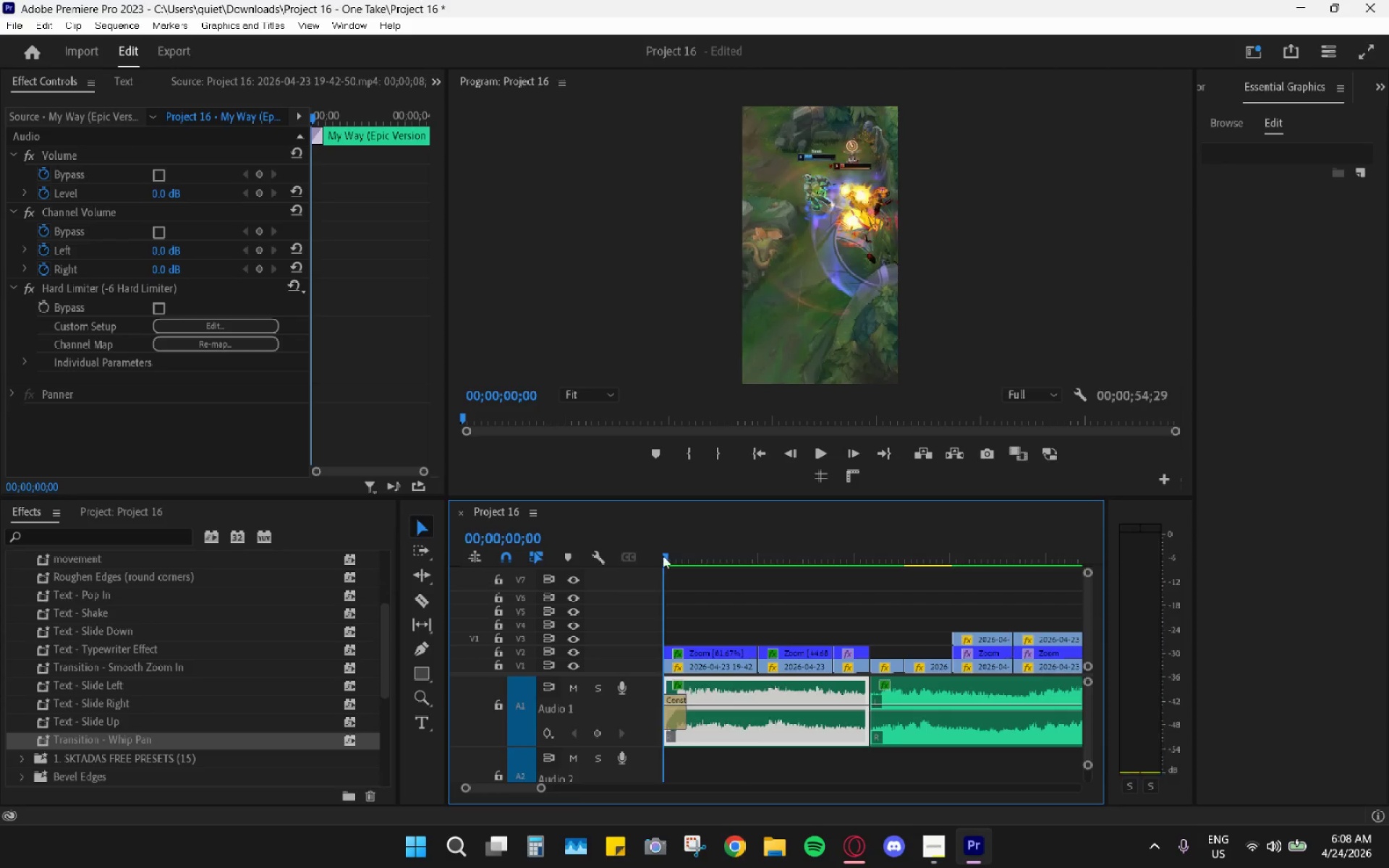 
key(Space)
 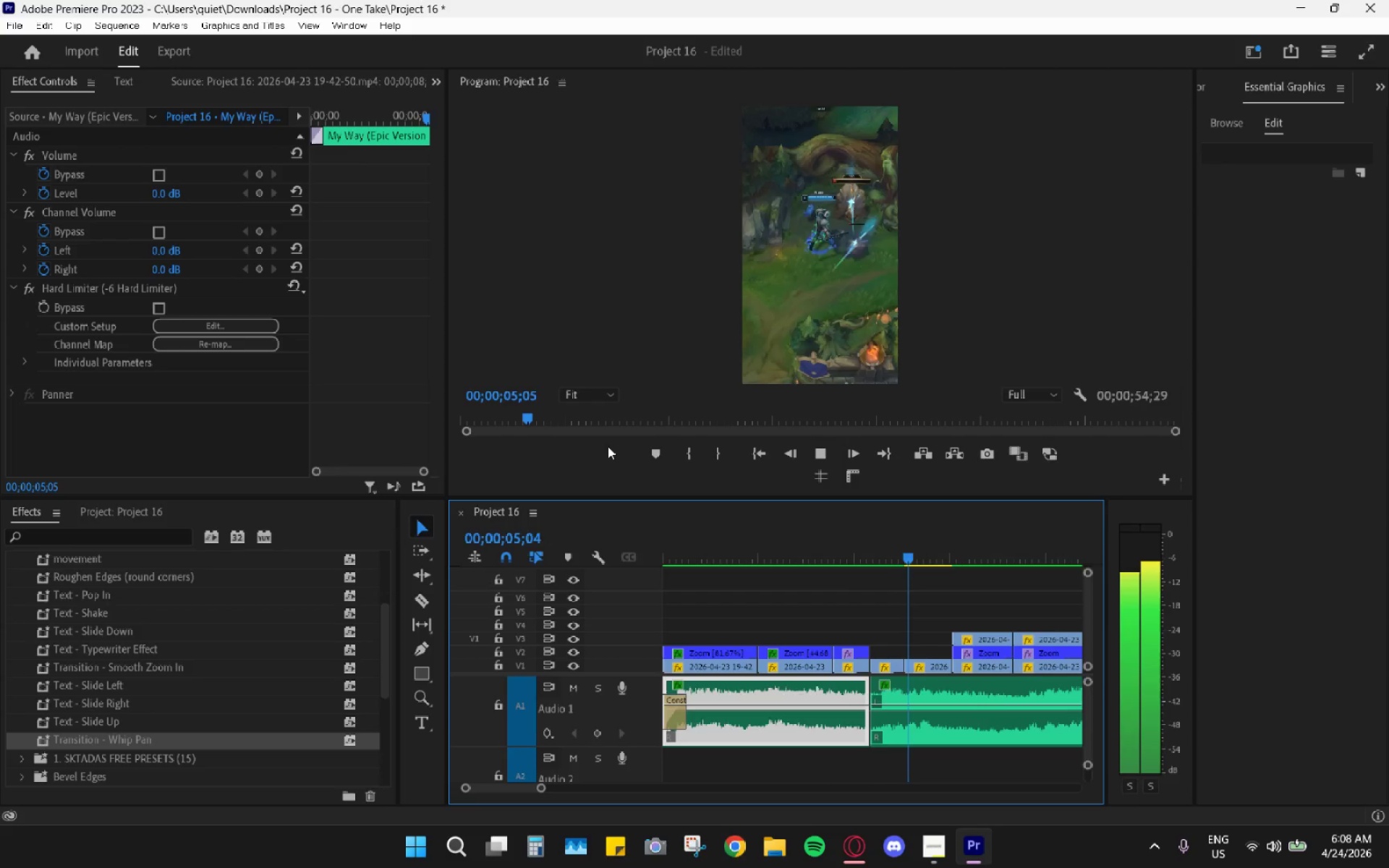 
wait(7.05)
 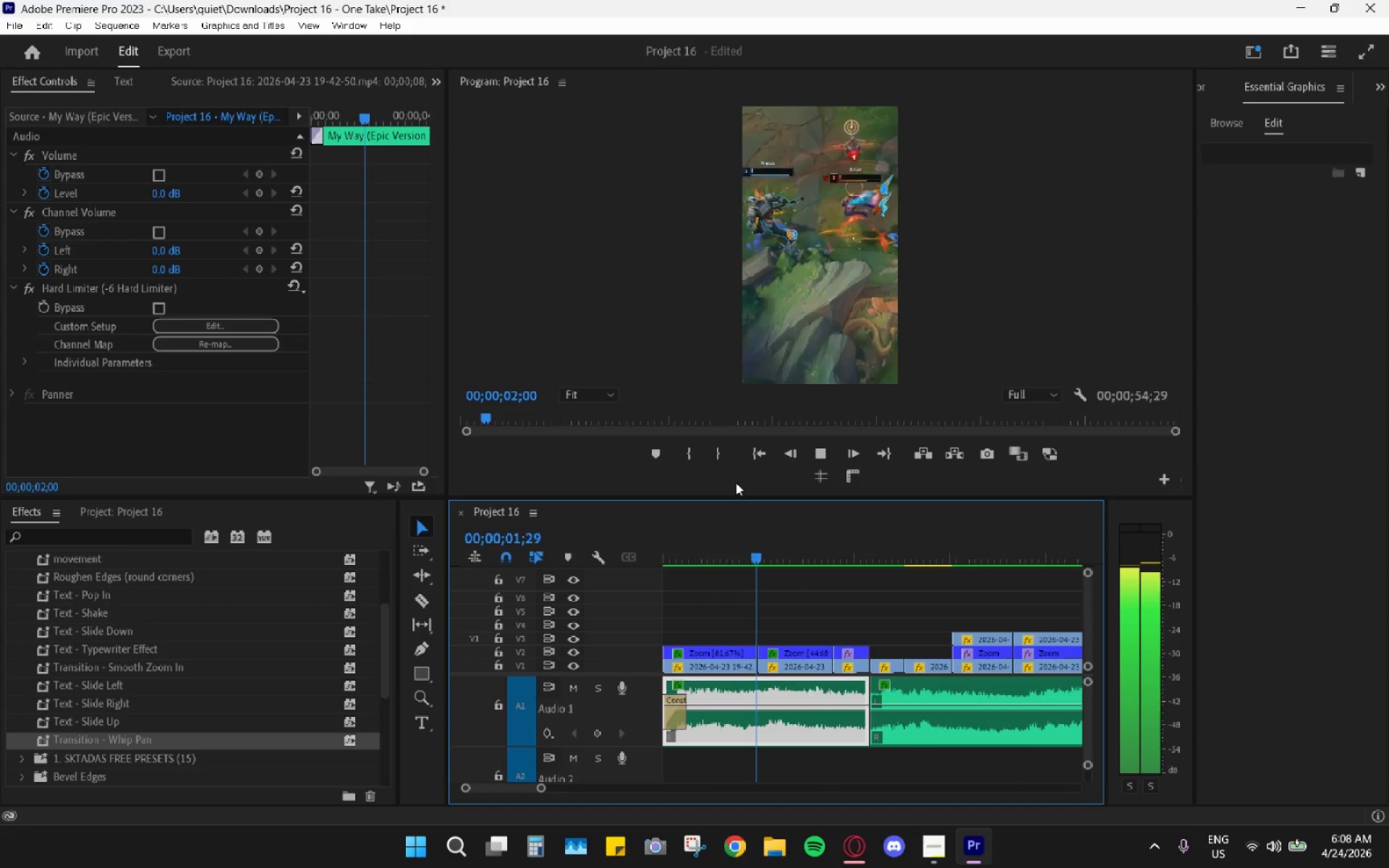 
key(Space)
 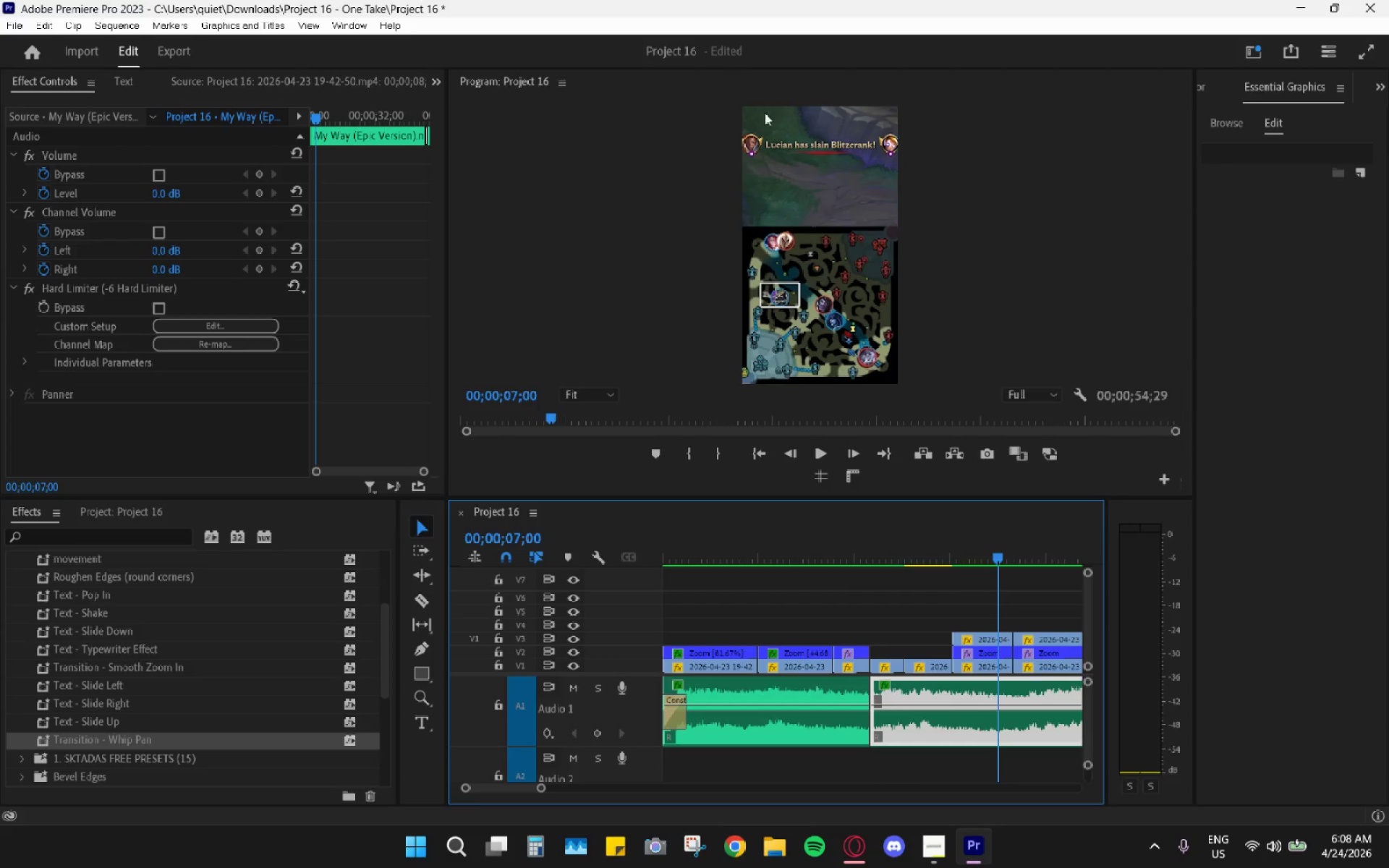 
double_click([766, 88])
 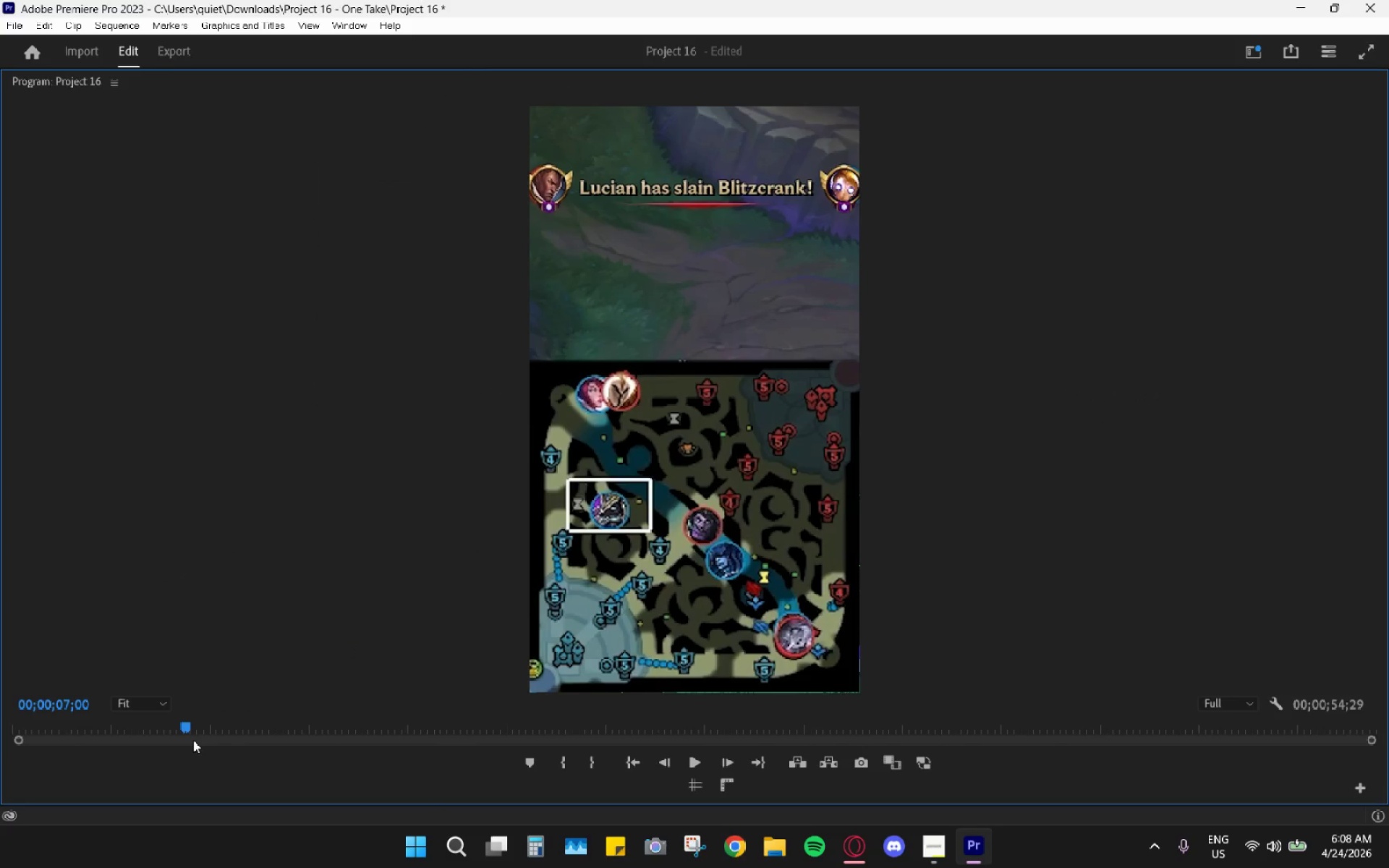 
left_click_drag(start_coordinate=[186, 729], to_coordinate=[0, 696])
 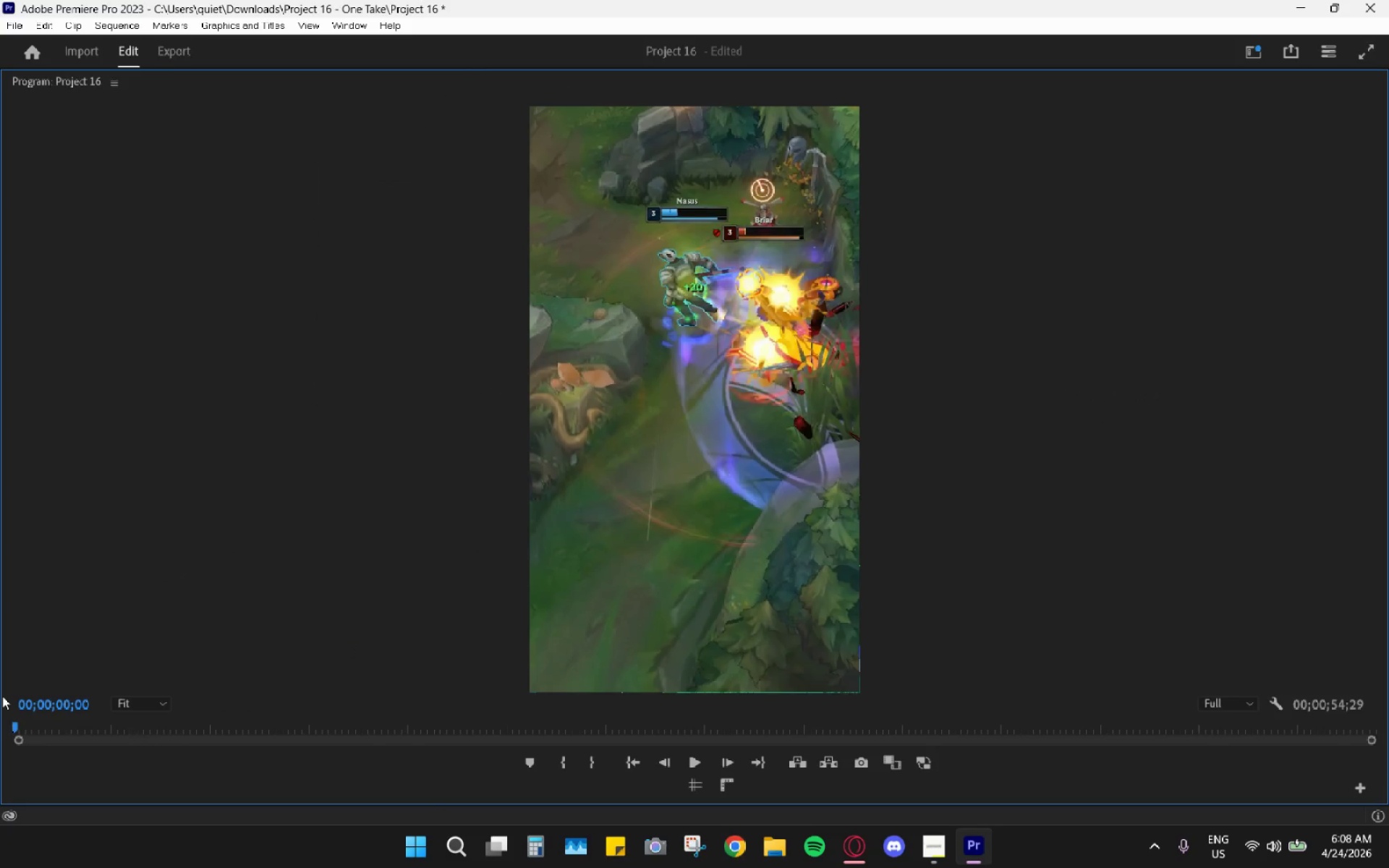 
key(Space)
 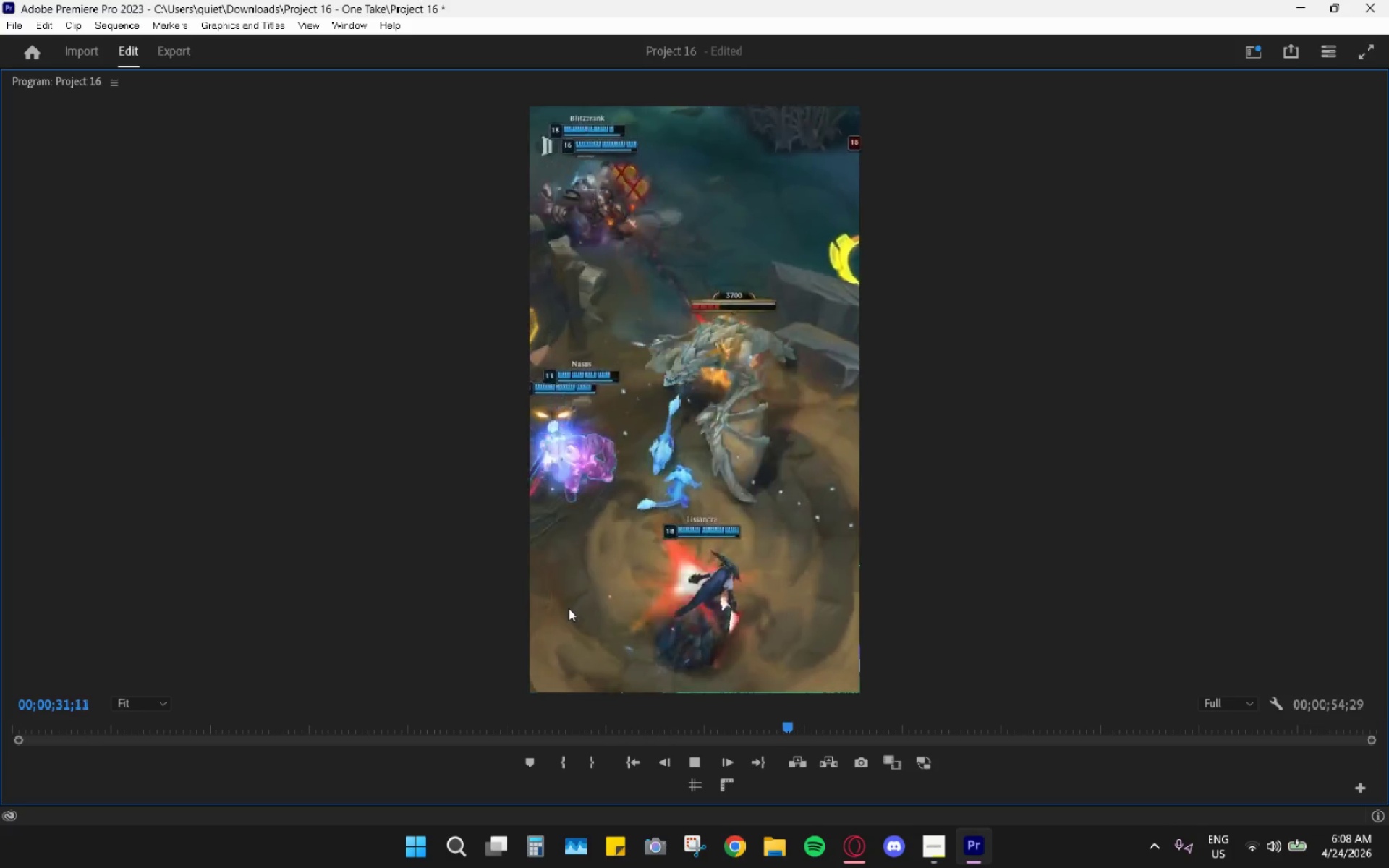 
wait(36.58)
 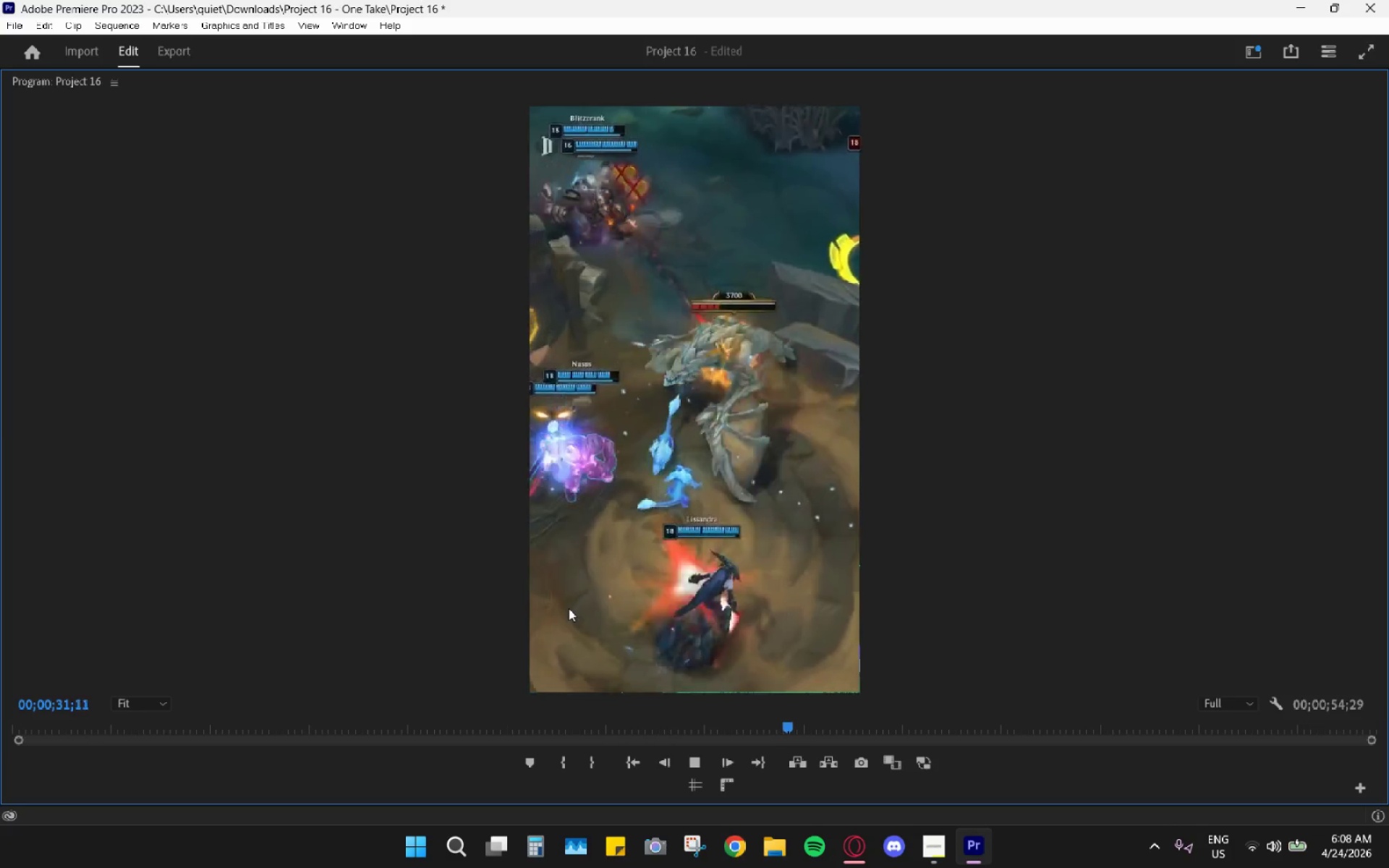 
key(Space)
 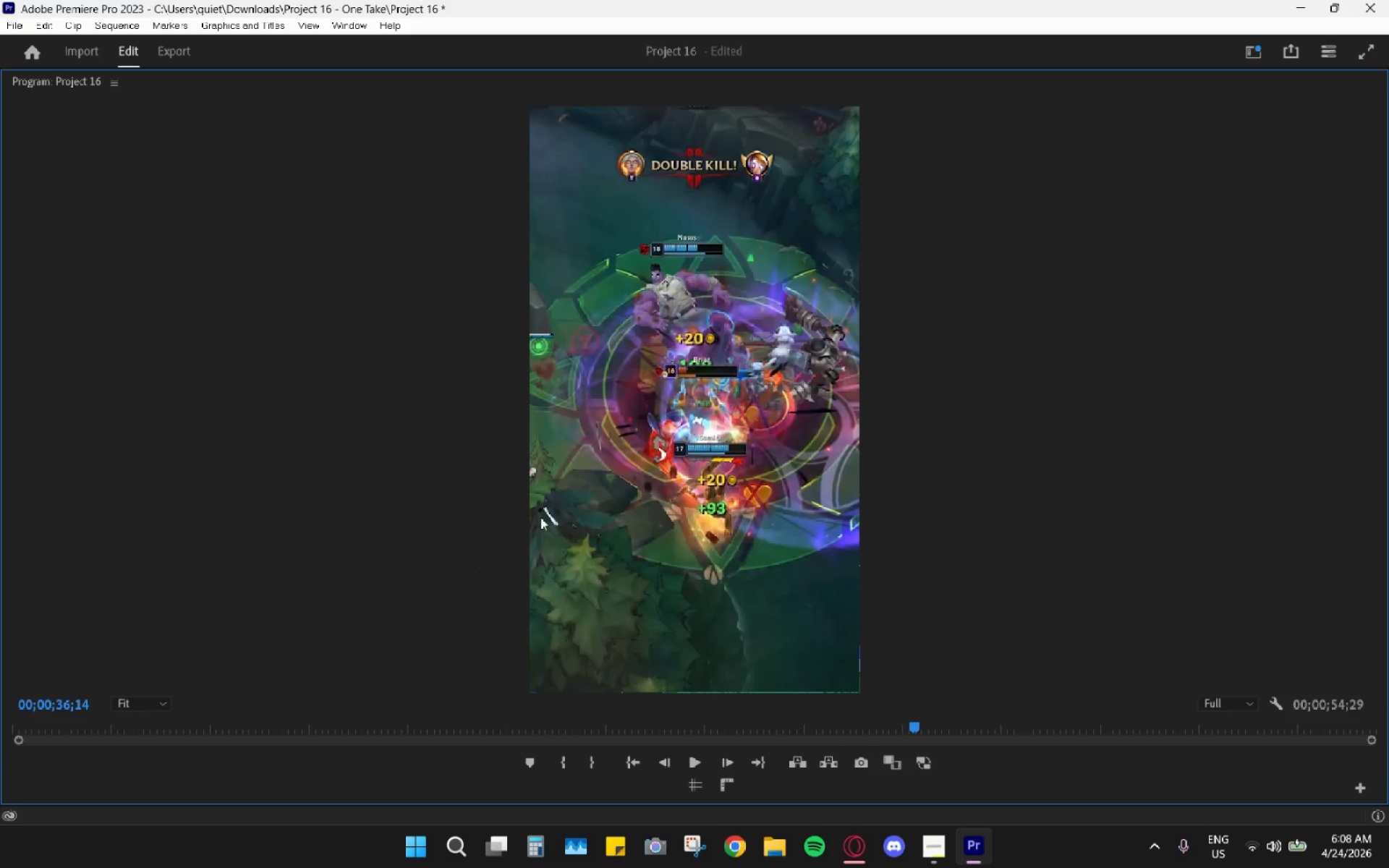 
key(Space)
 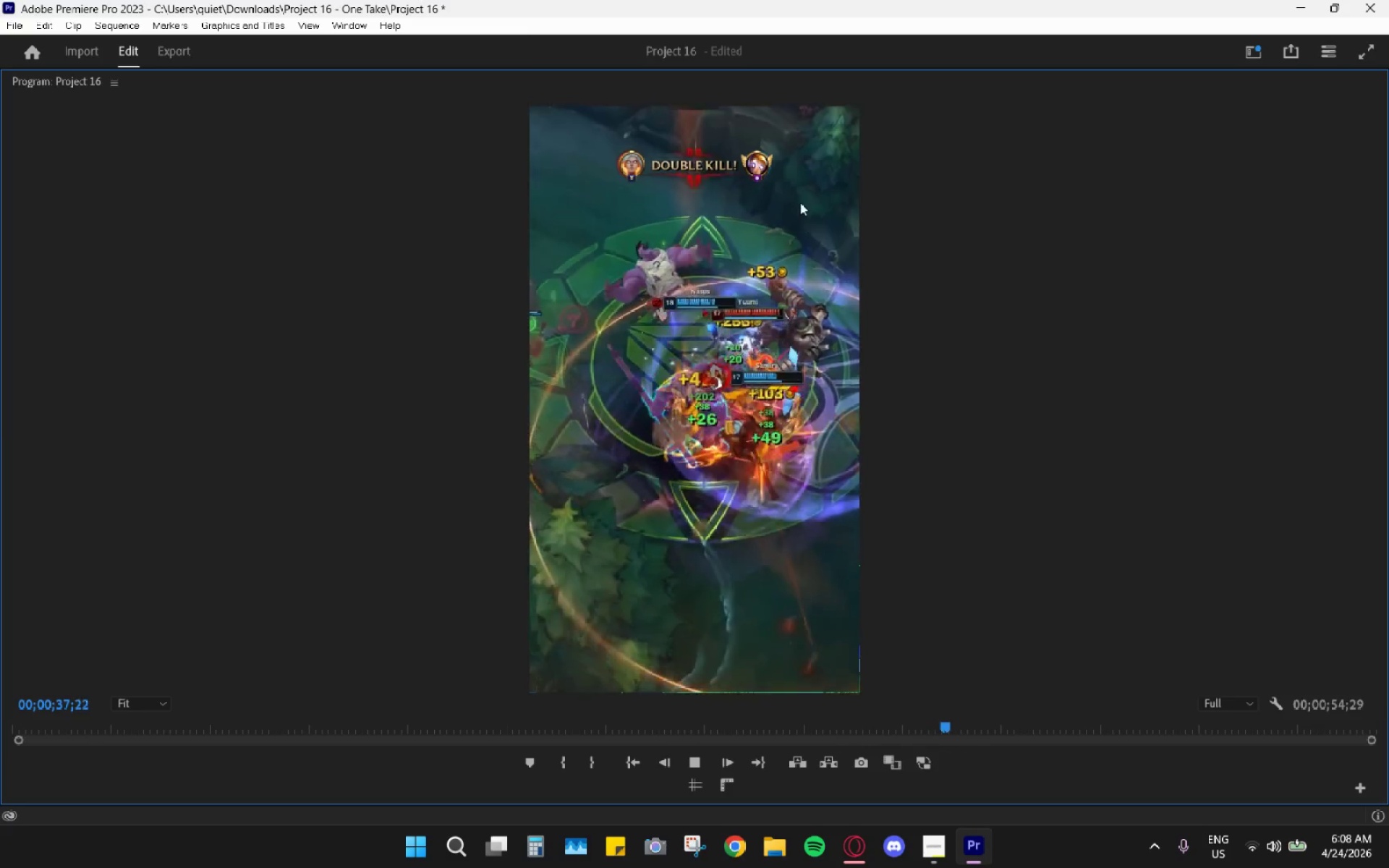 
key(Space)
 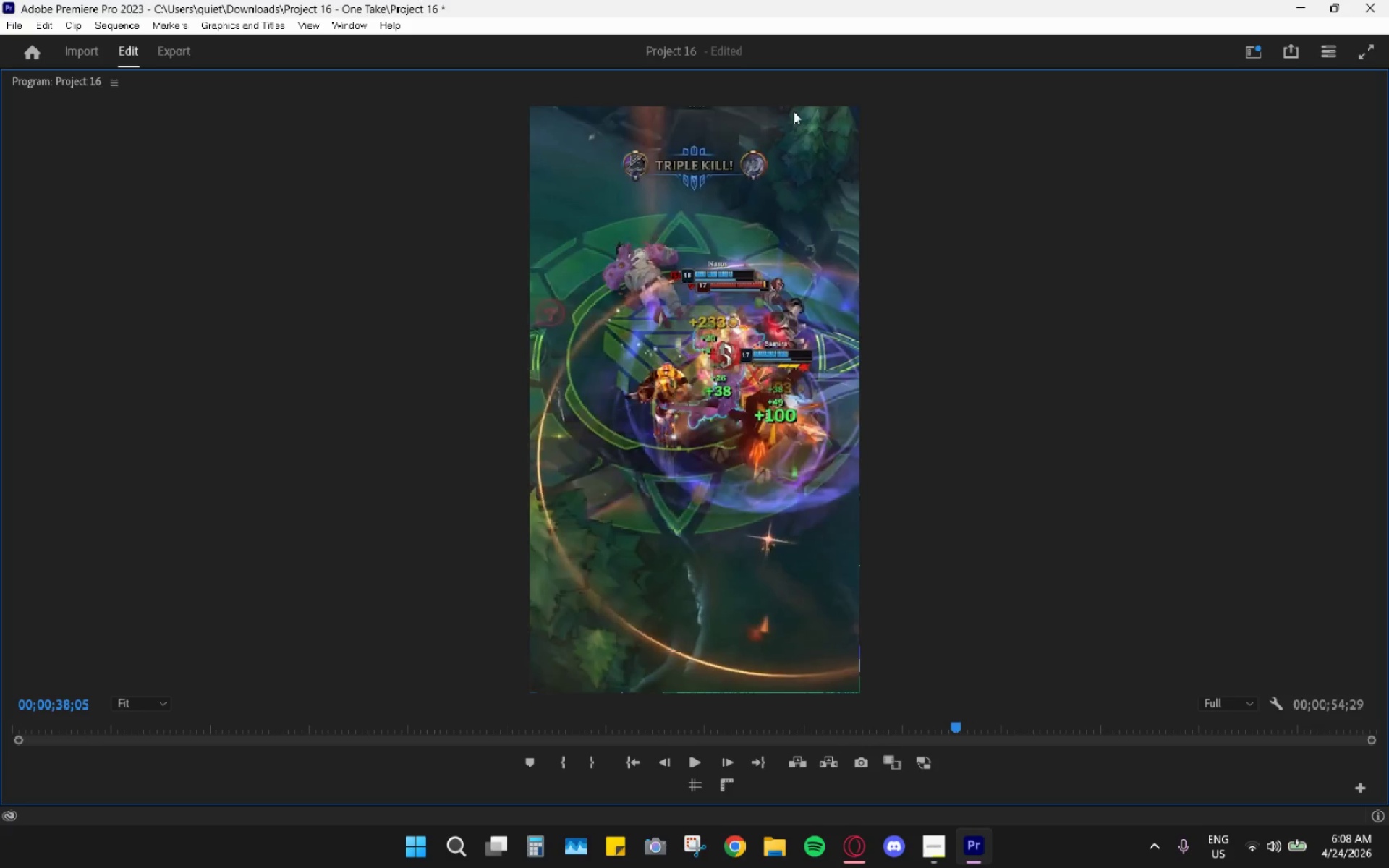 
key(Space)
 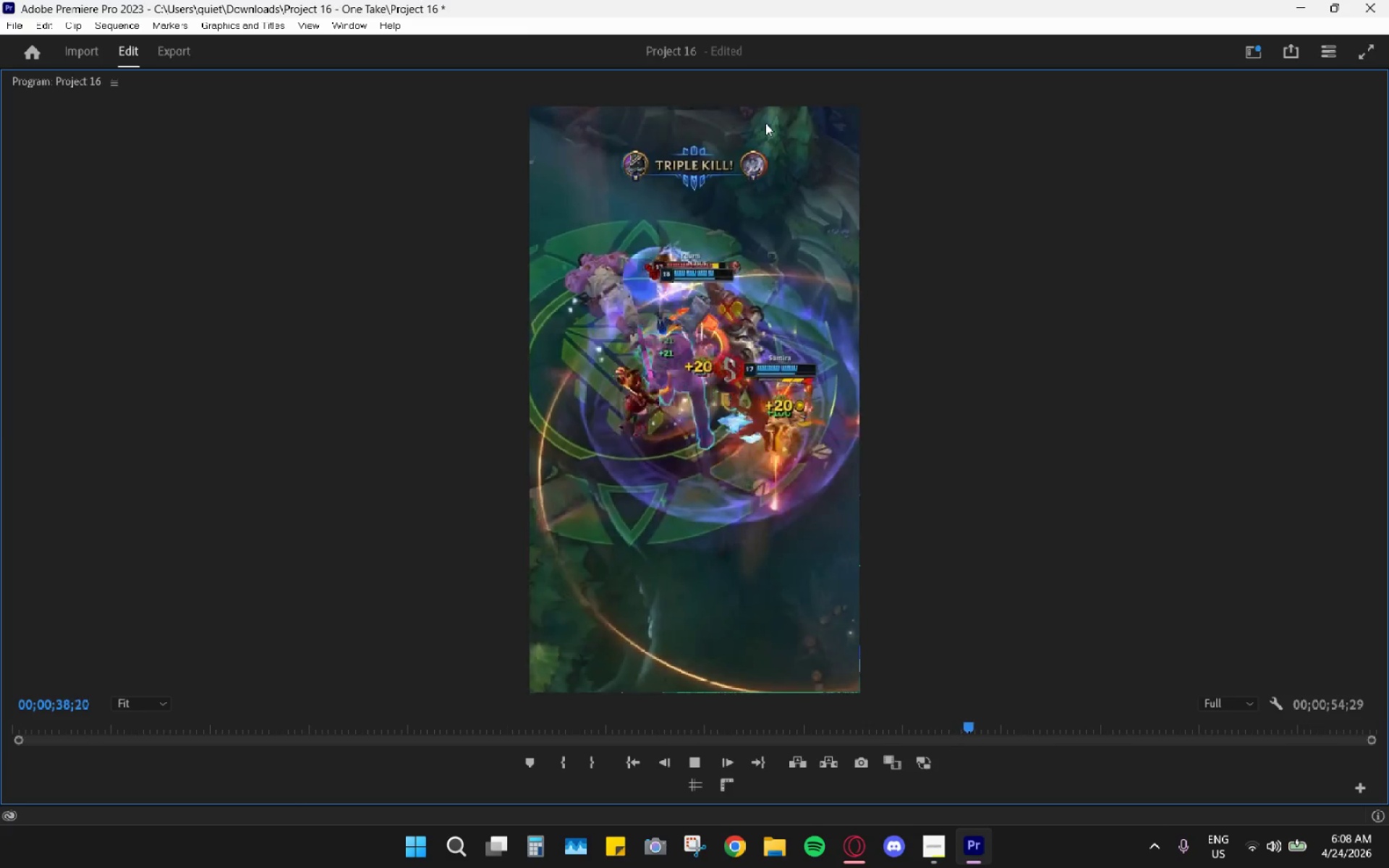 
key(Space)
 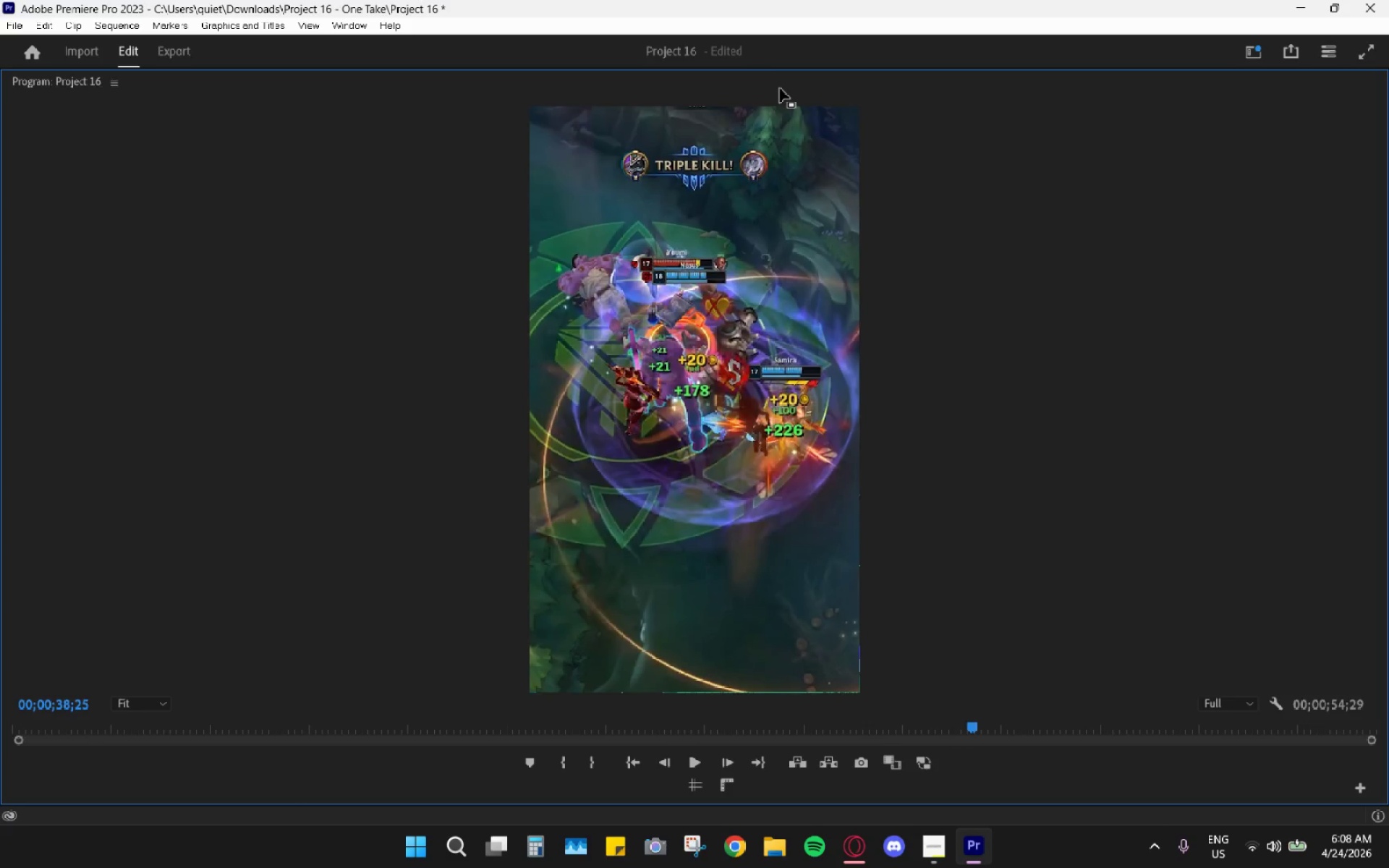 
double_click([778, 90])
 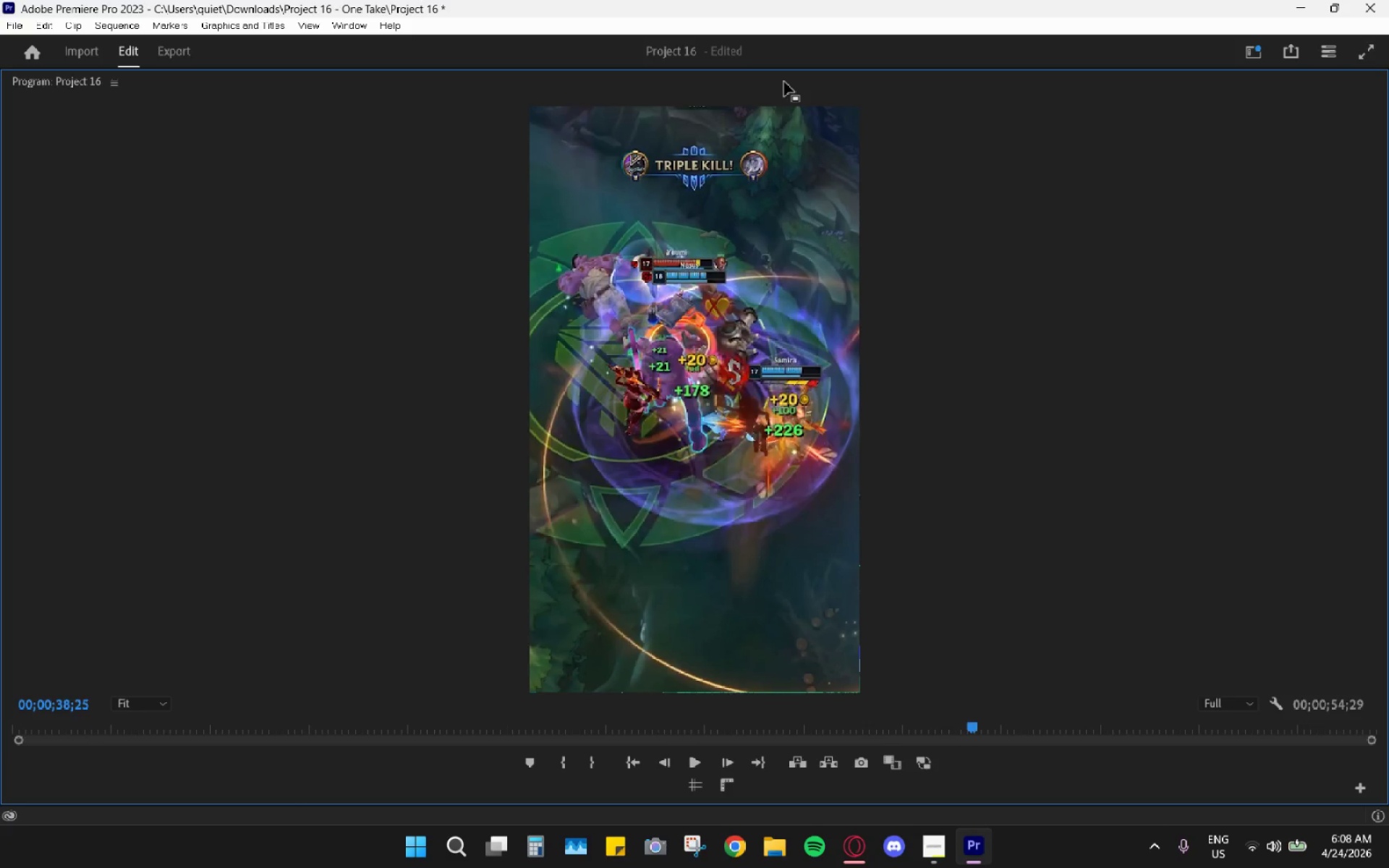 
double_click([784, 82])
 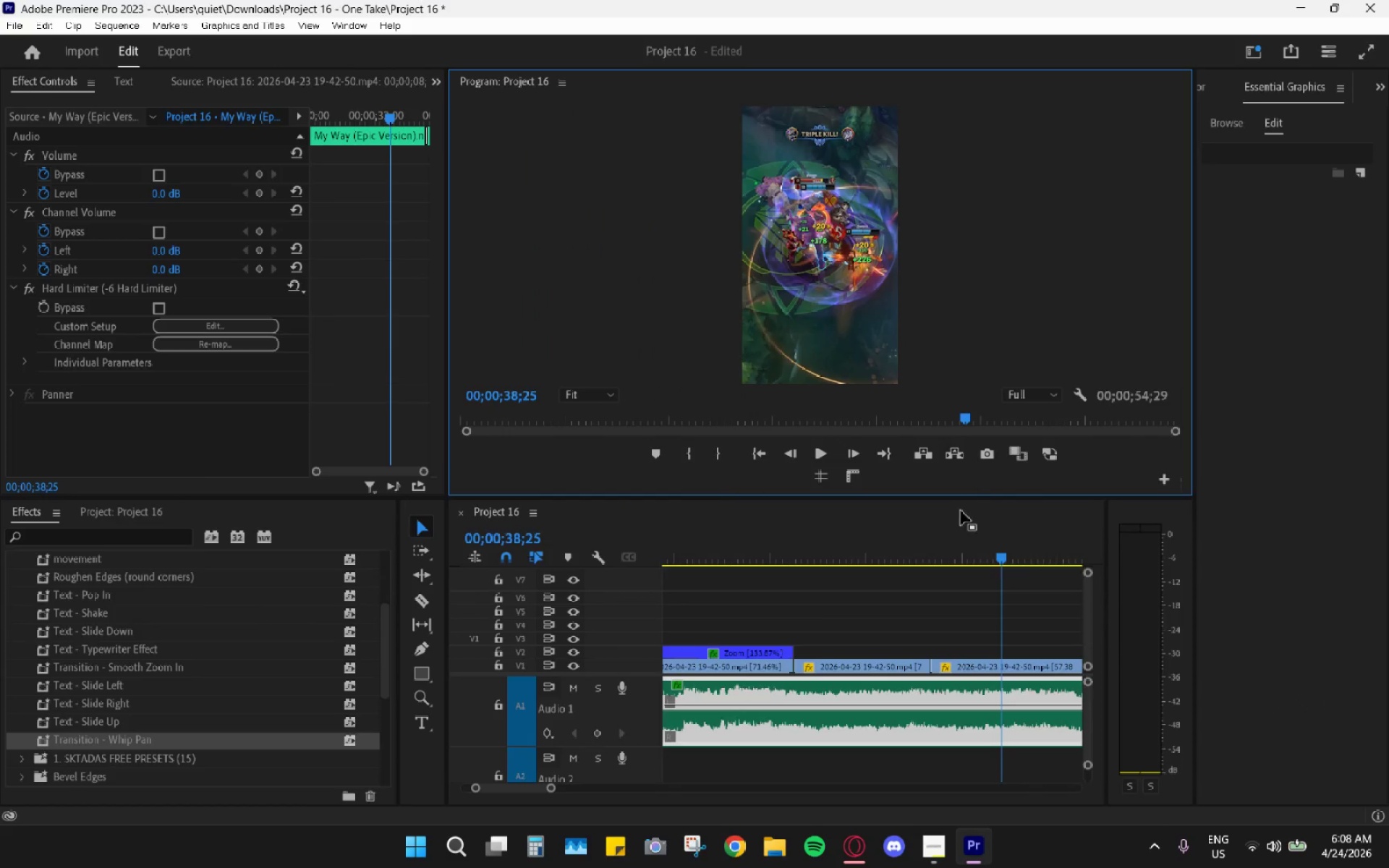 
hold_key(key=AltLeft, duration=0.38)
scroll: coordinate [925, 559], scroll_direction: down, amount: 5.0
 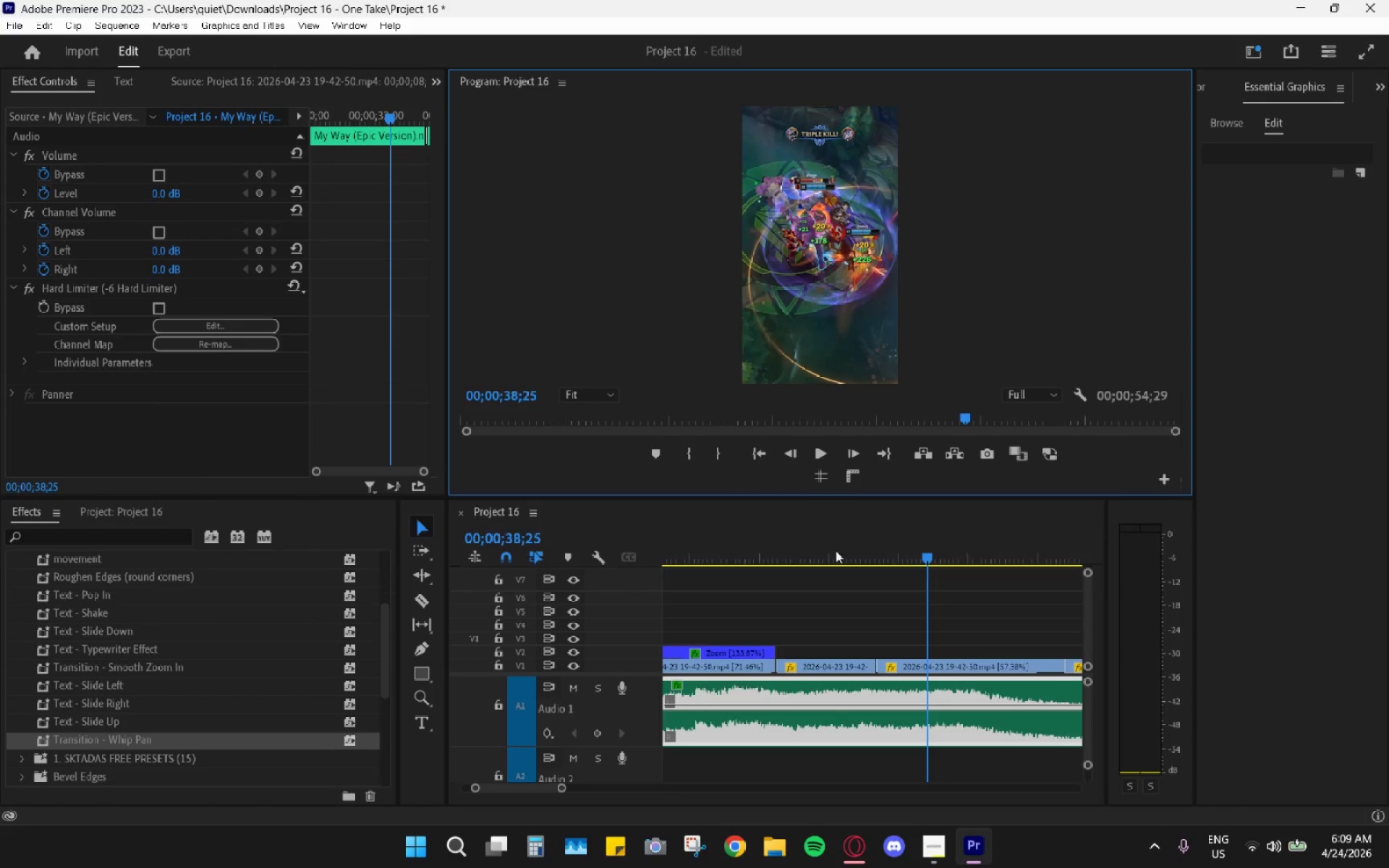 
left_click_drag(start_coordinate=[813, 550], to_coordinate=[763, 549])
 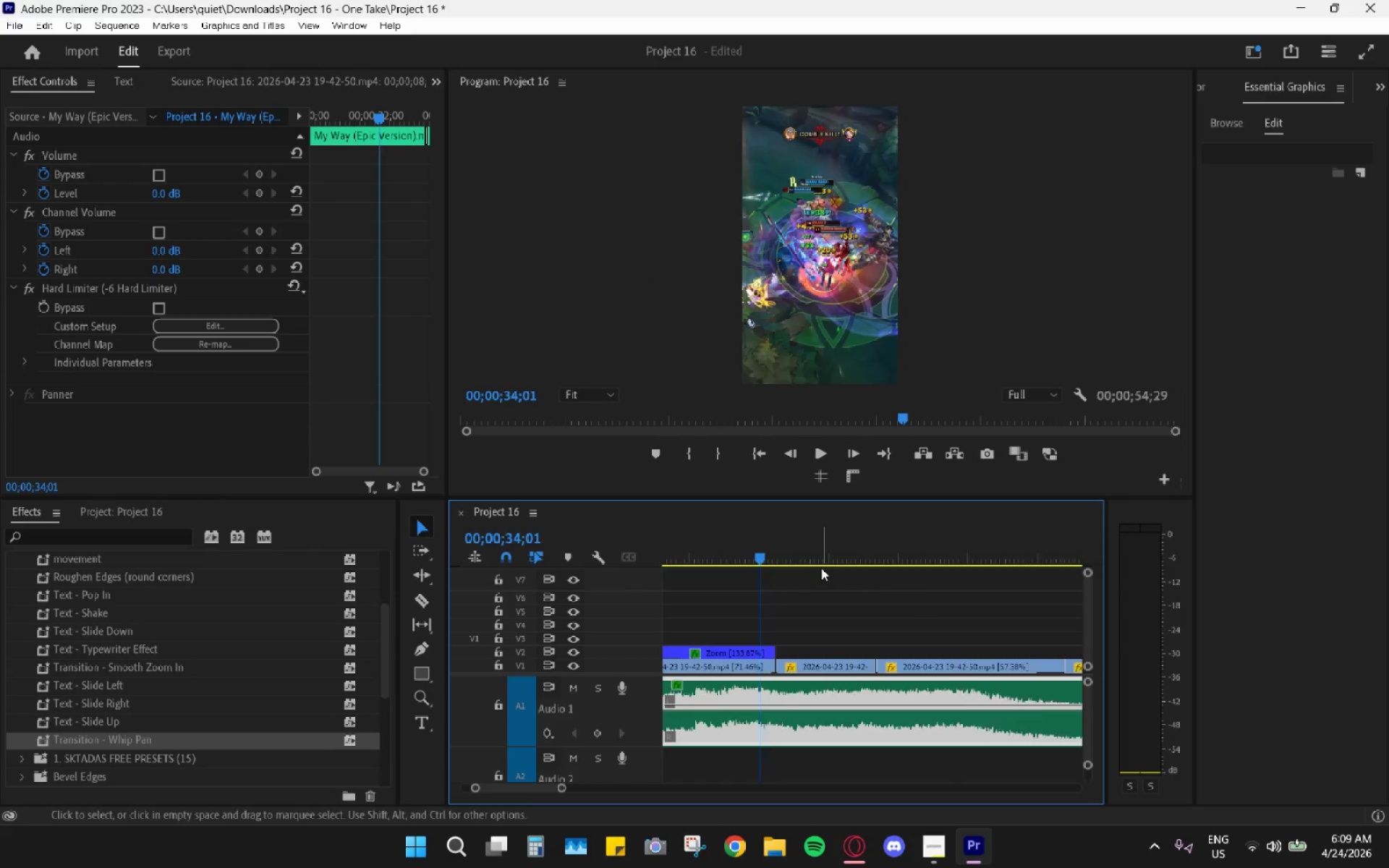 
hold_key(key=AltLeft, duration=0.41)
scroll: coordinate [823, 565], scroll_direction: up, amount: 2.0
 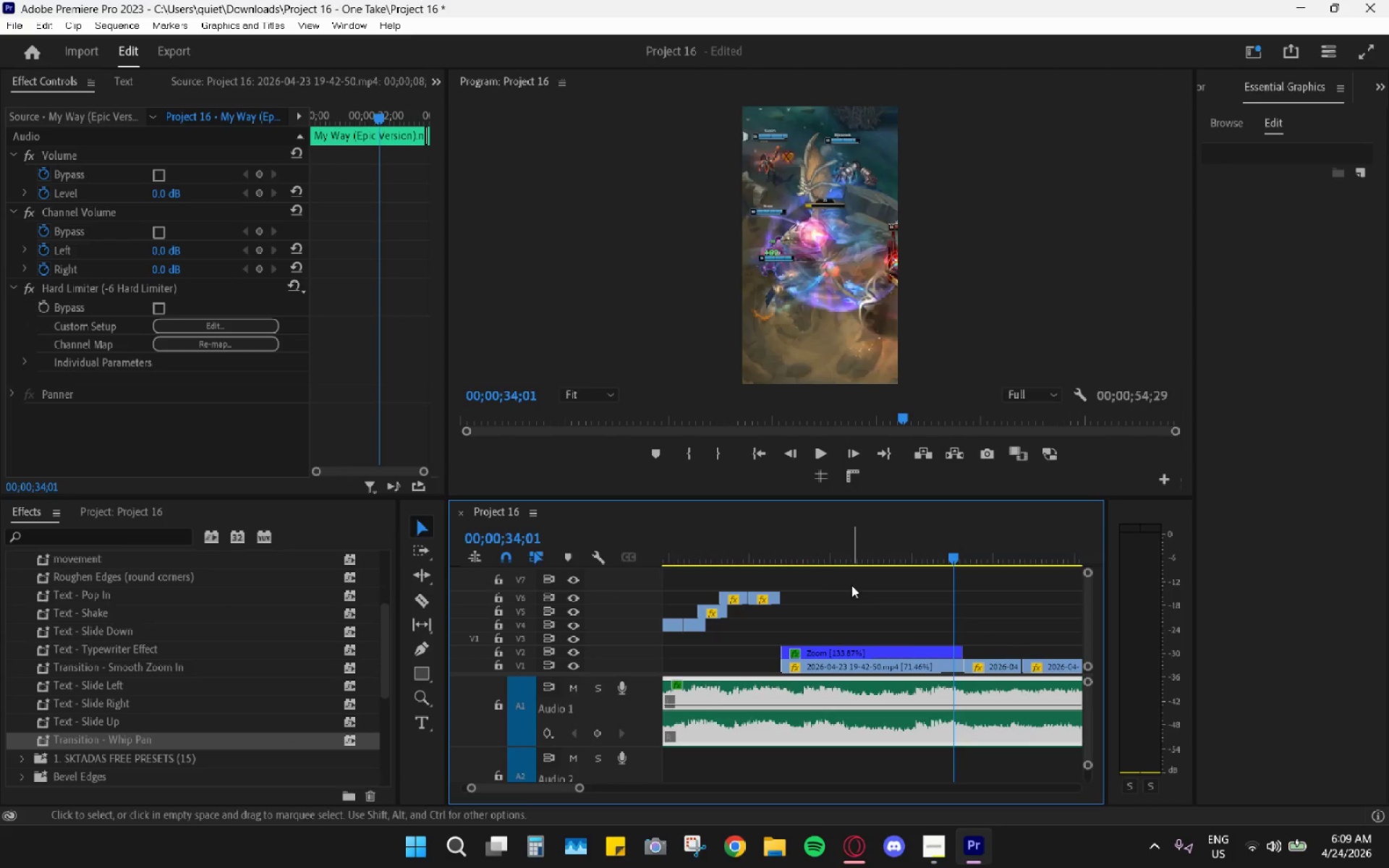 
left_click_drag(start_coordinate=[807, 561], to_coordinate=[698, 539])
 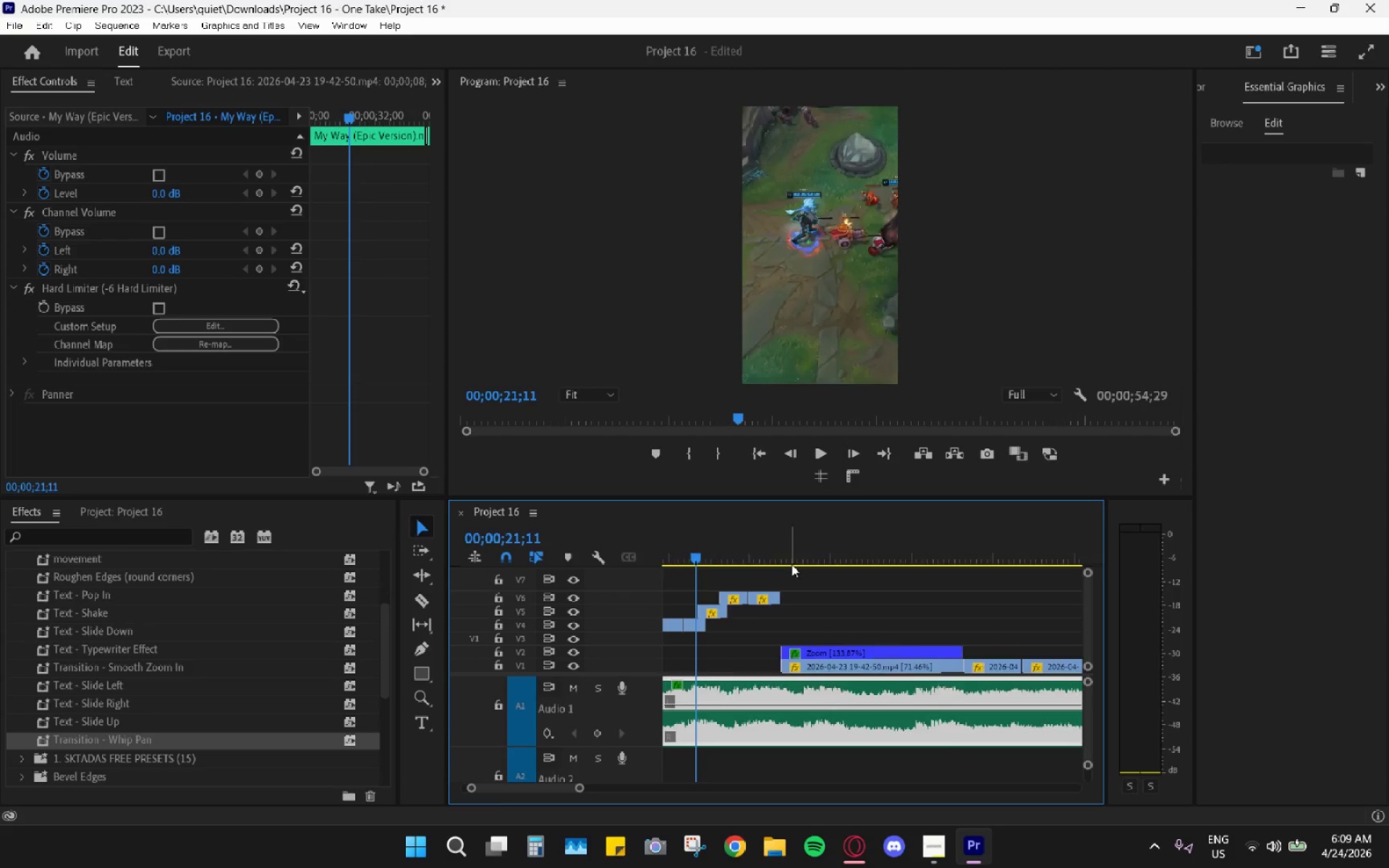 
scroll: coordinate [793, 565], scroll_direction: up, amount: 5.0
 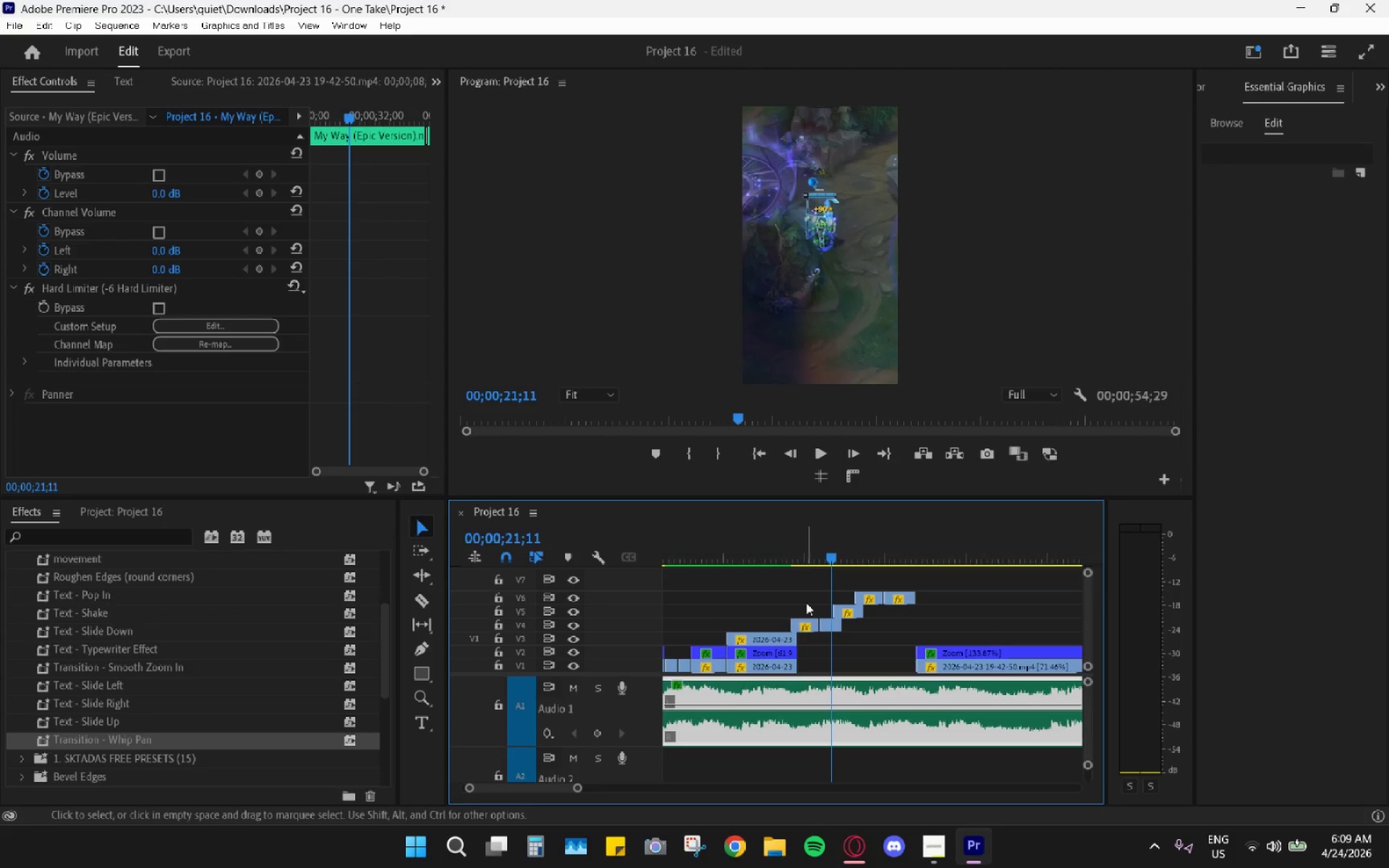 
left_click_drag(start_coordinate=[804, 553], to_coordinate=[797, 553])
 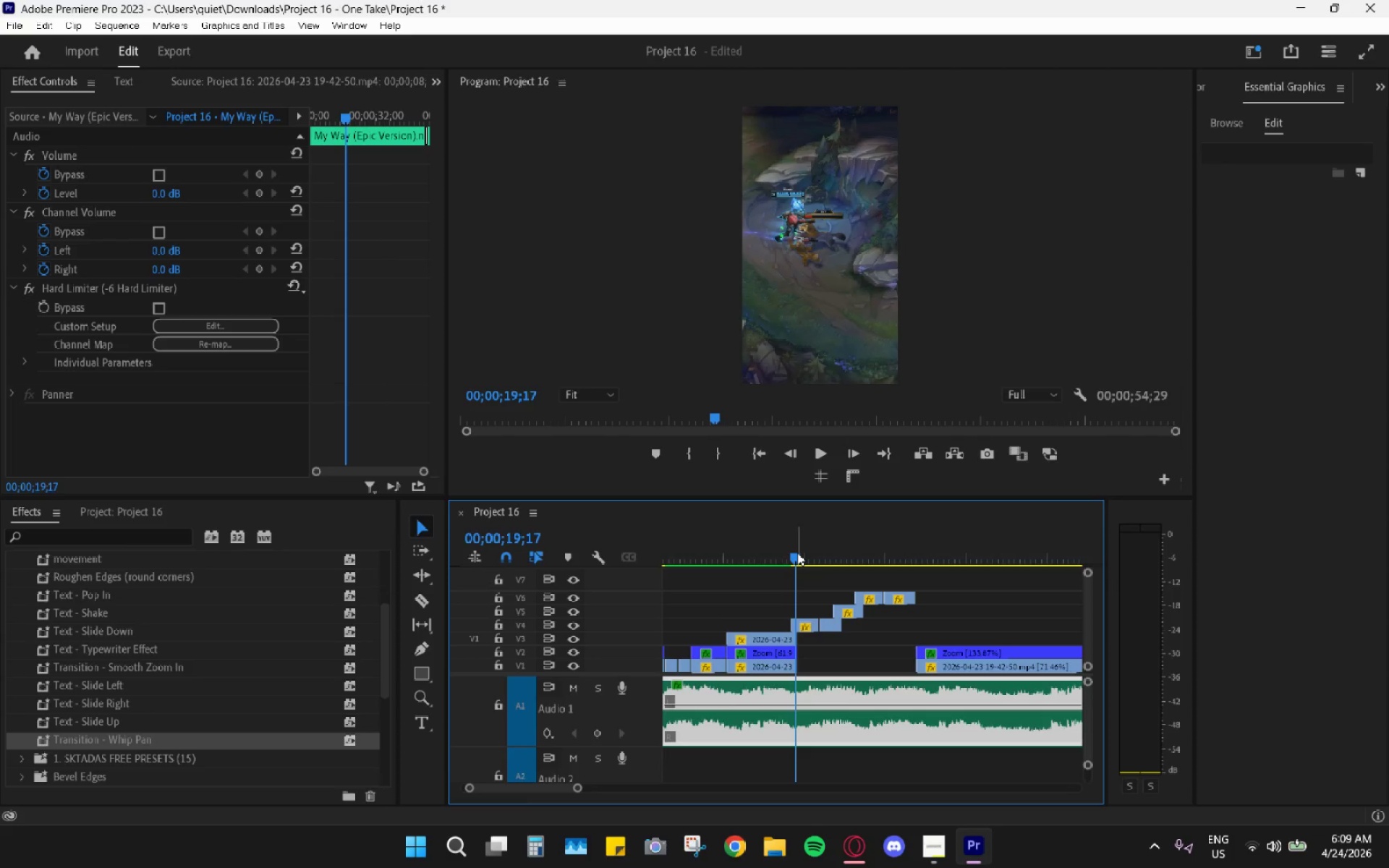 
key(Space)
 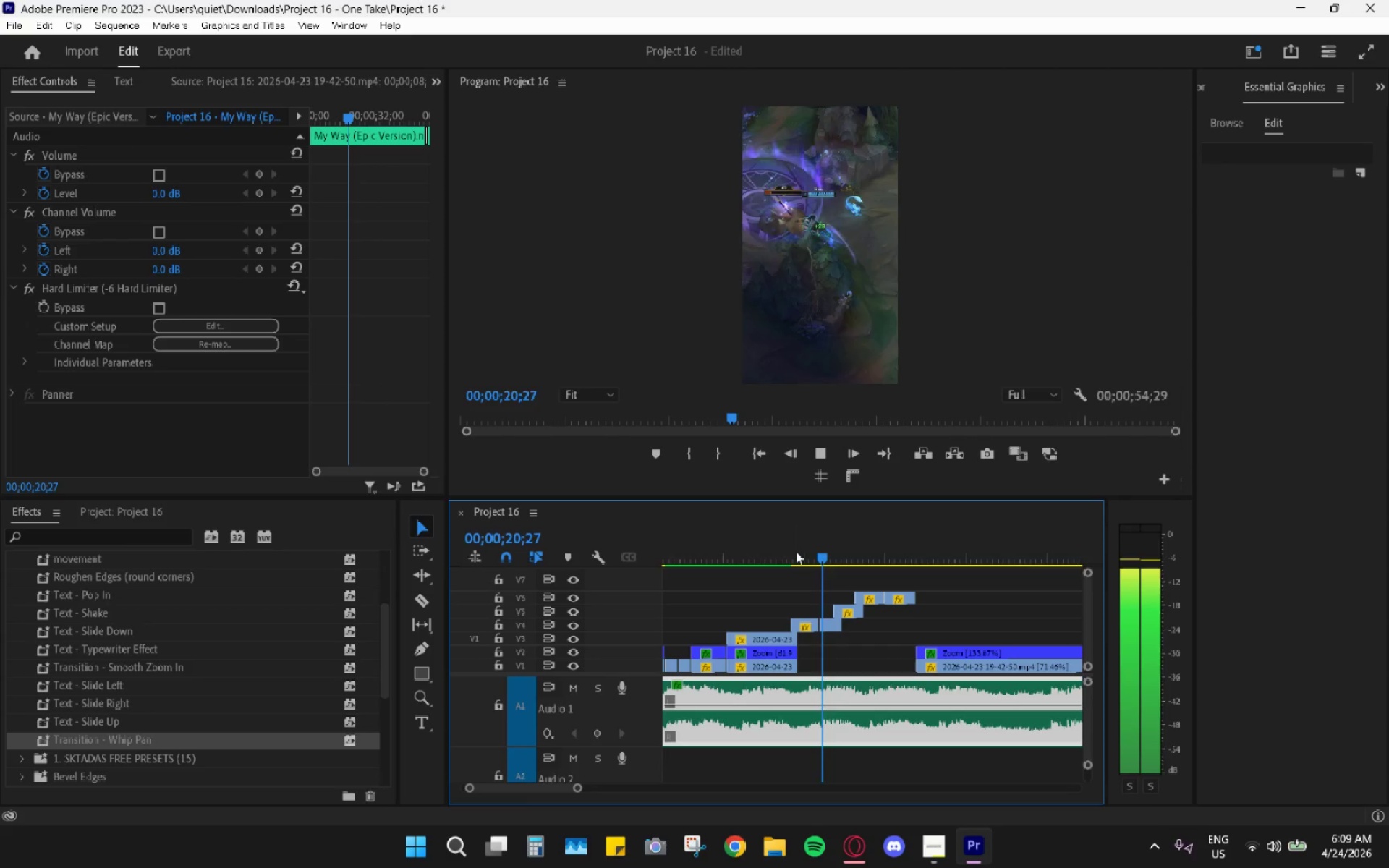 
key(Space)
 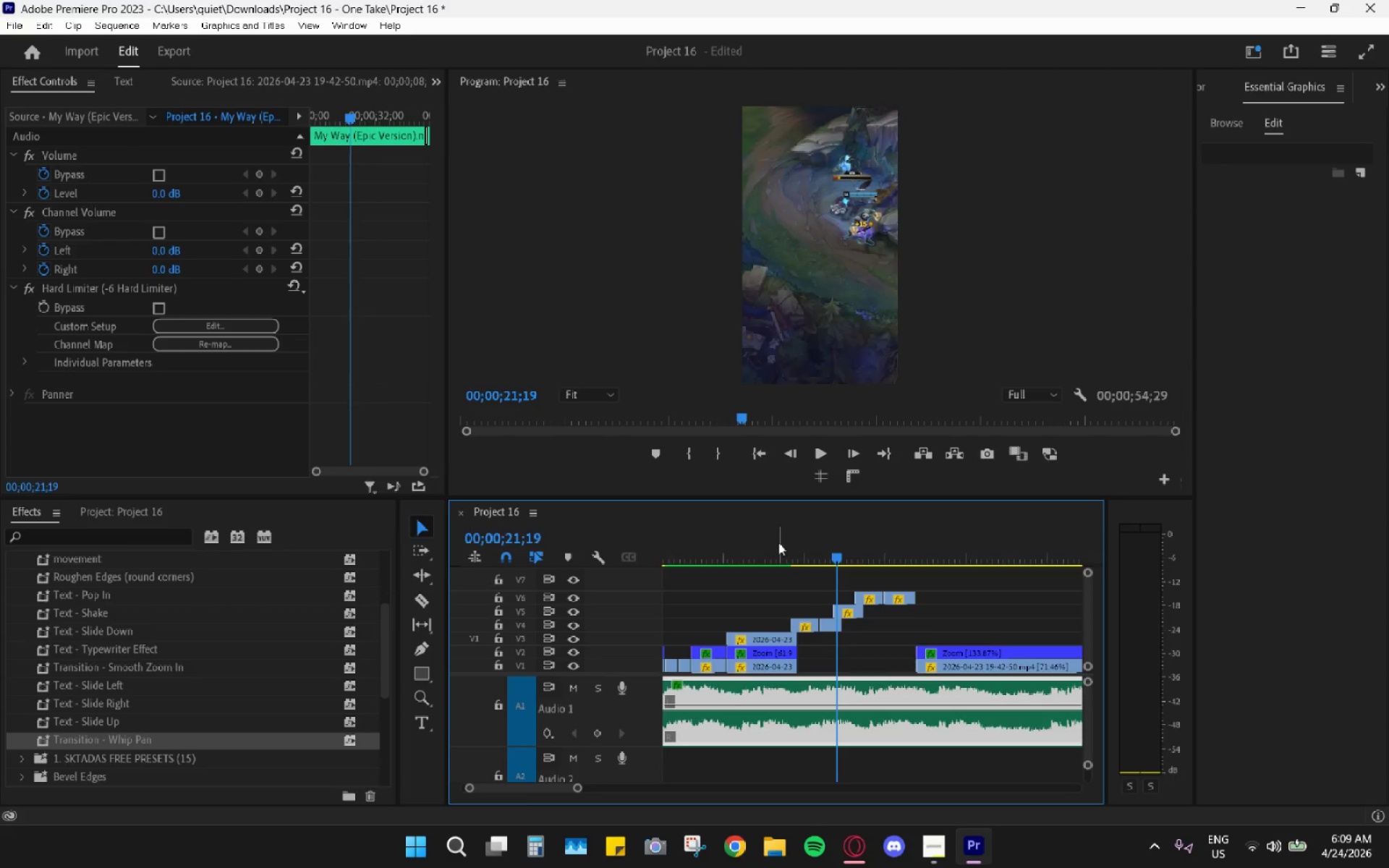 
left_click_drag(start_coordinate=[778, 542], to_coordinate=[768, 551])
 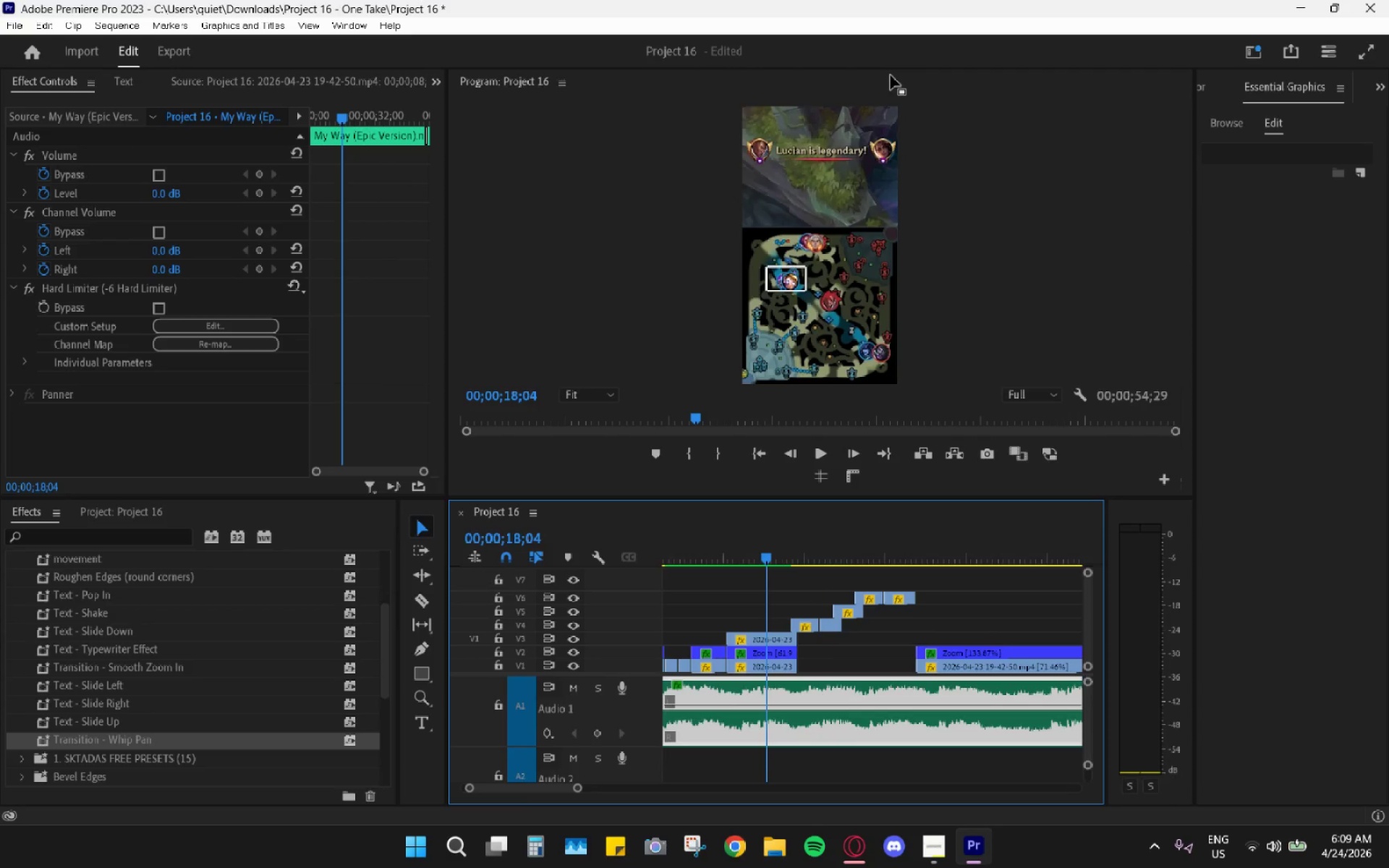 
double_click([891, 75])
 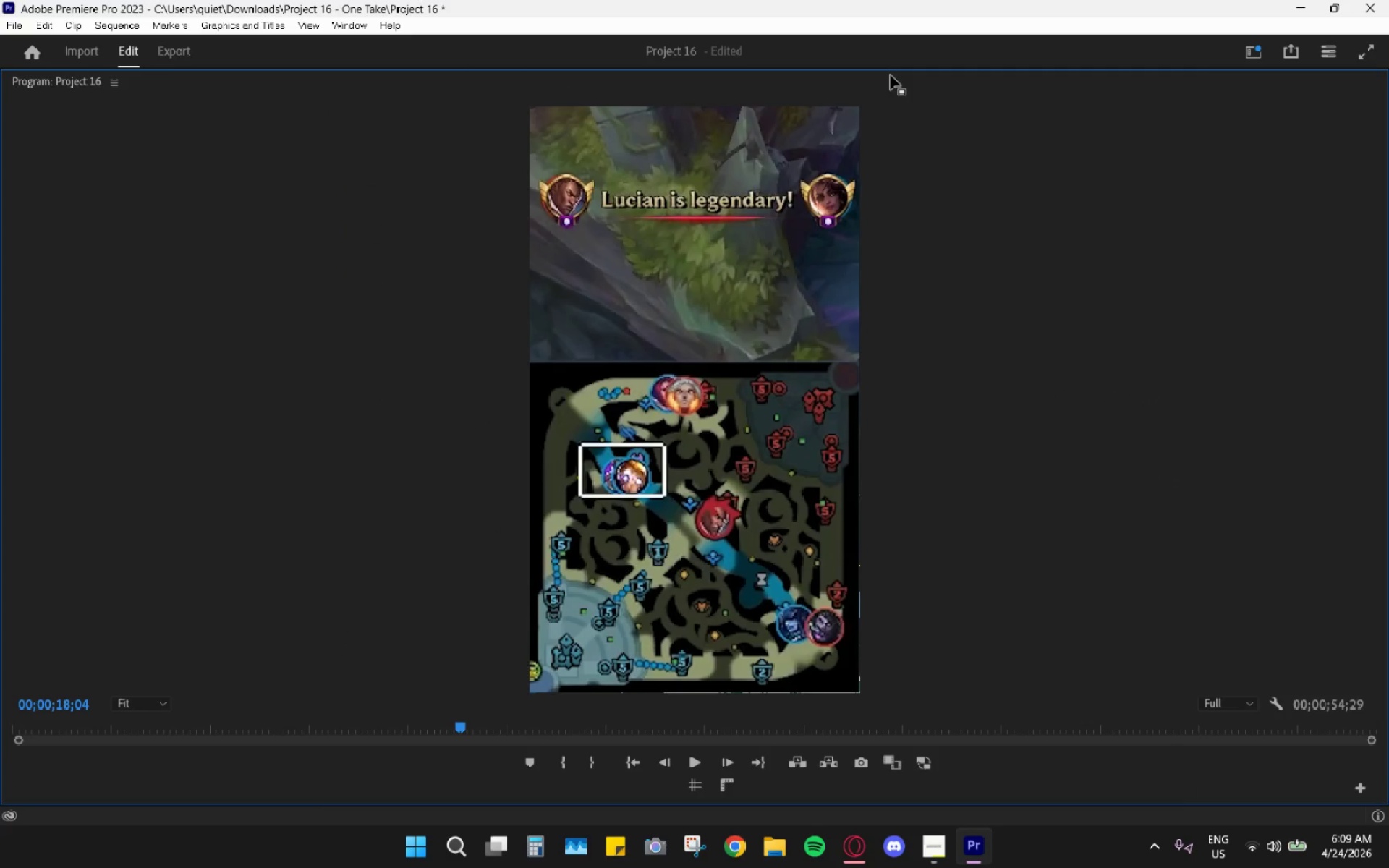 
key(Space)
 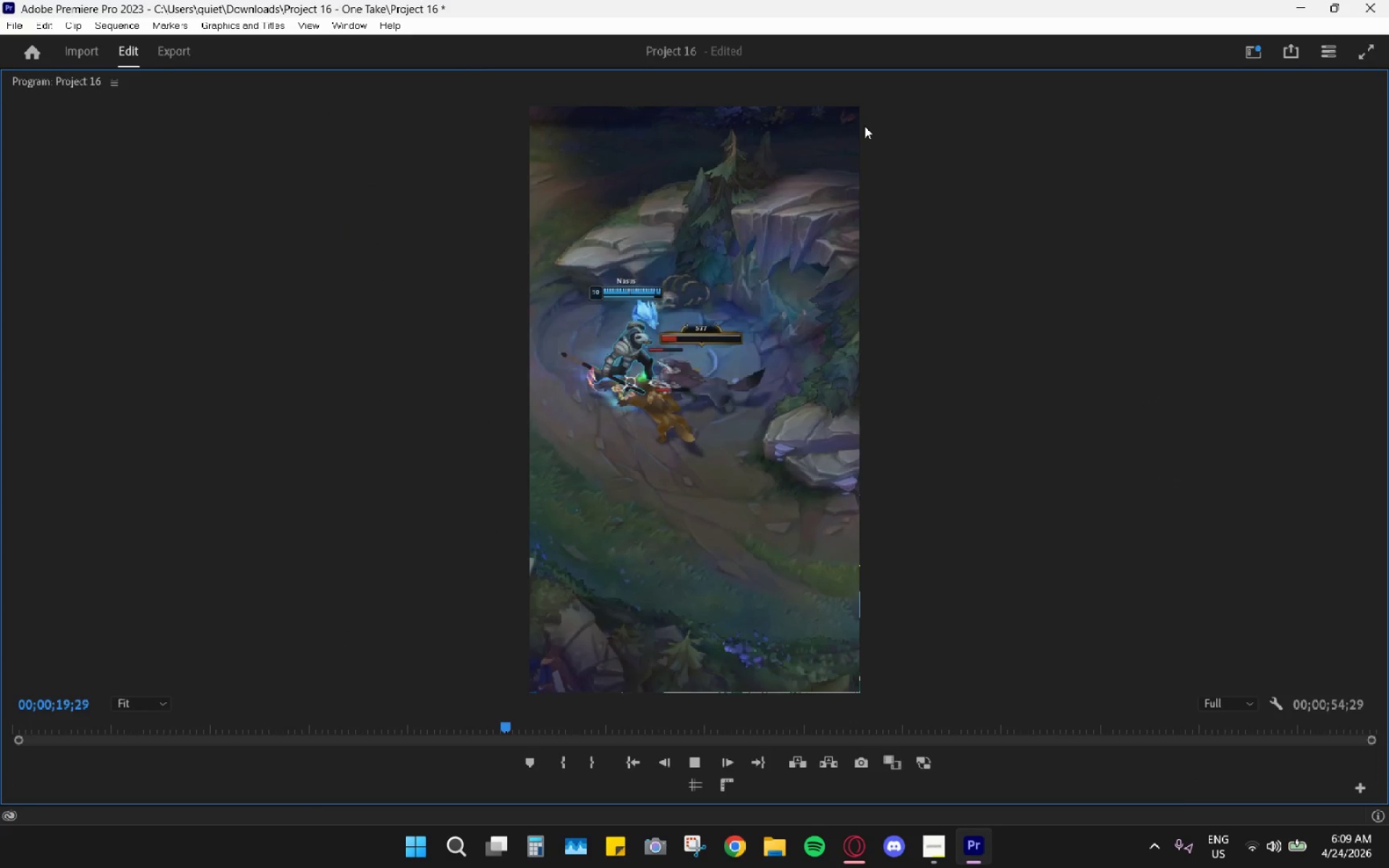 
key(Space)
 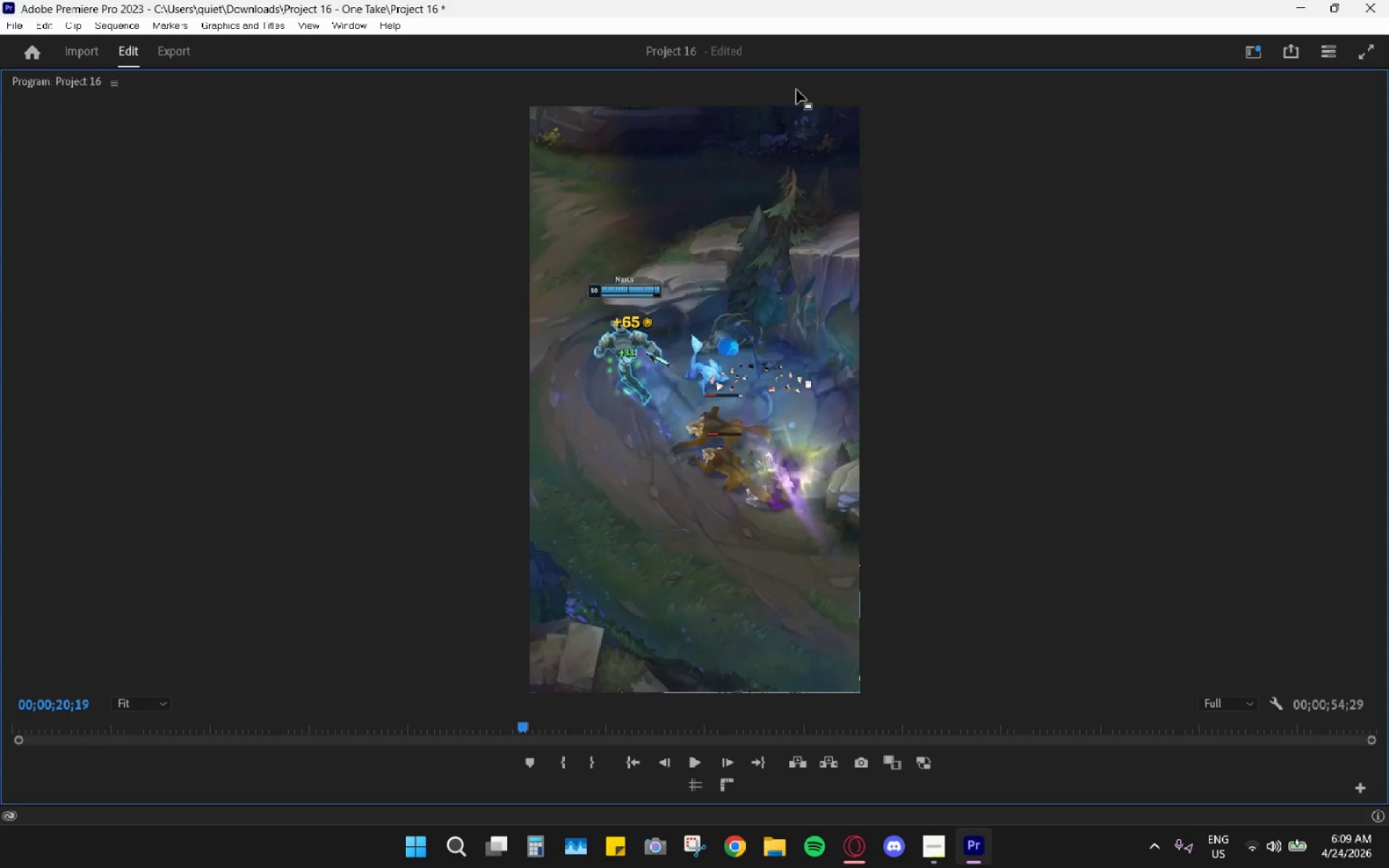 
double_click([797, 90])
 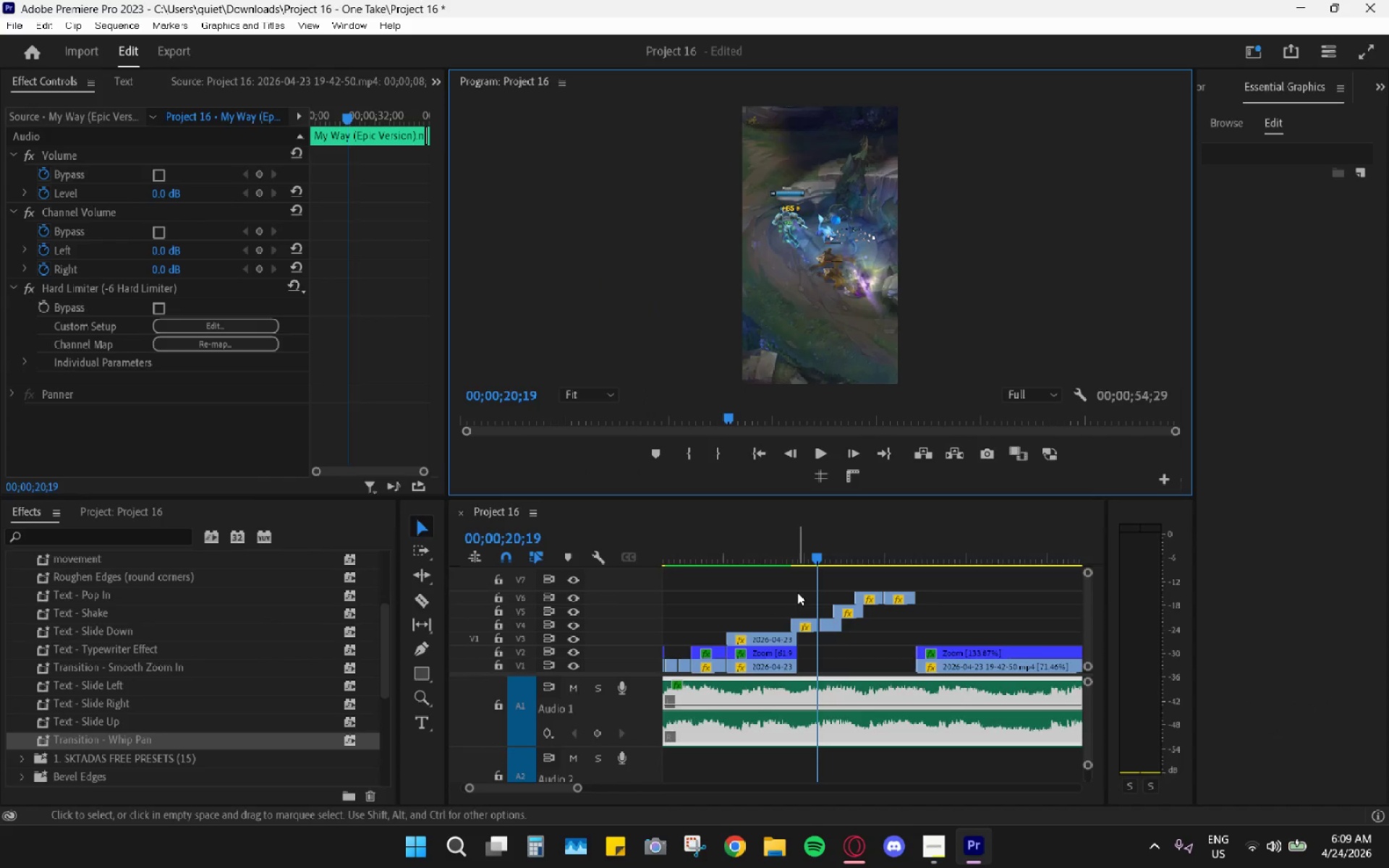 
hold_key(key=AltLeft, duration=0.47)
scroll: coordinate [797, 593], scroll_direction: up, amount: 4.0
 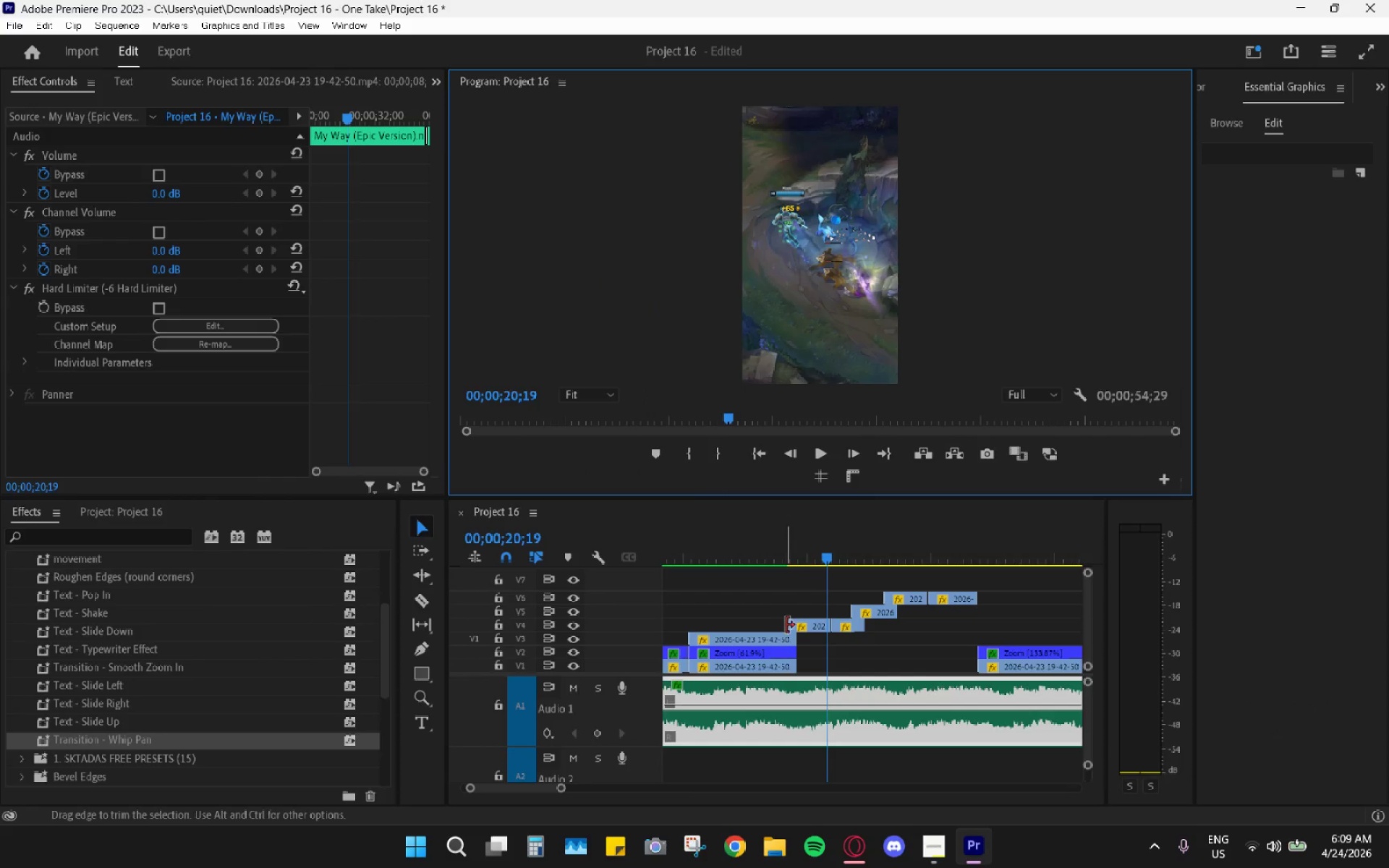 
left_click_drag(start_coordinate=[788, 625], to_coordinate=[763, 620])
 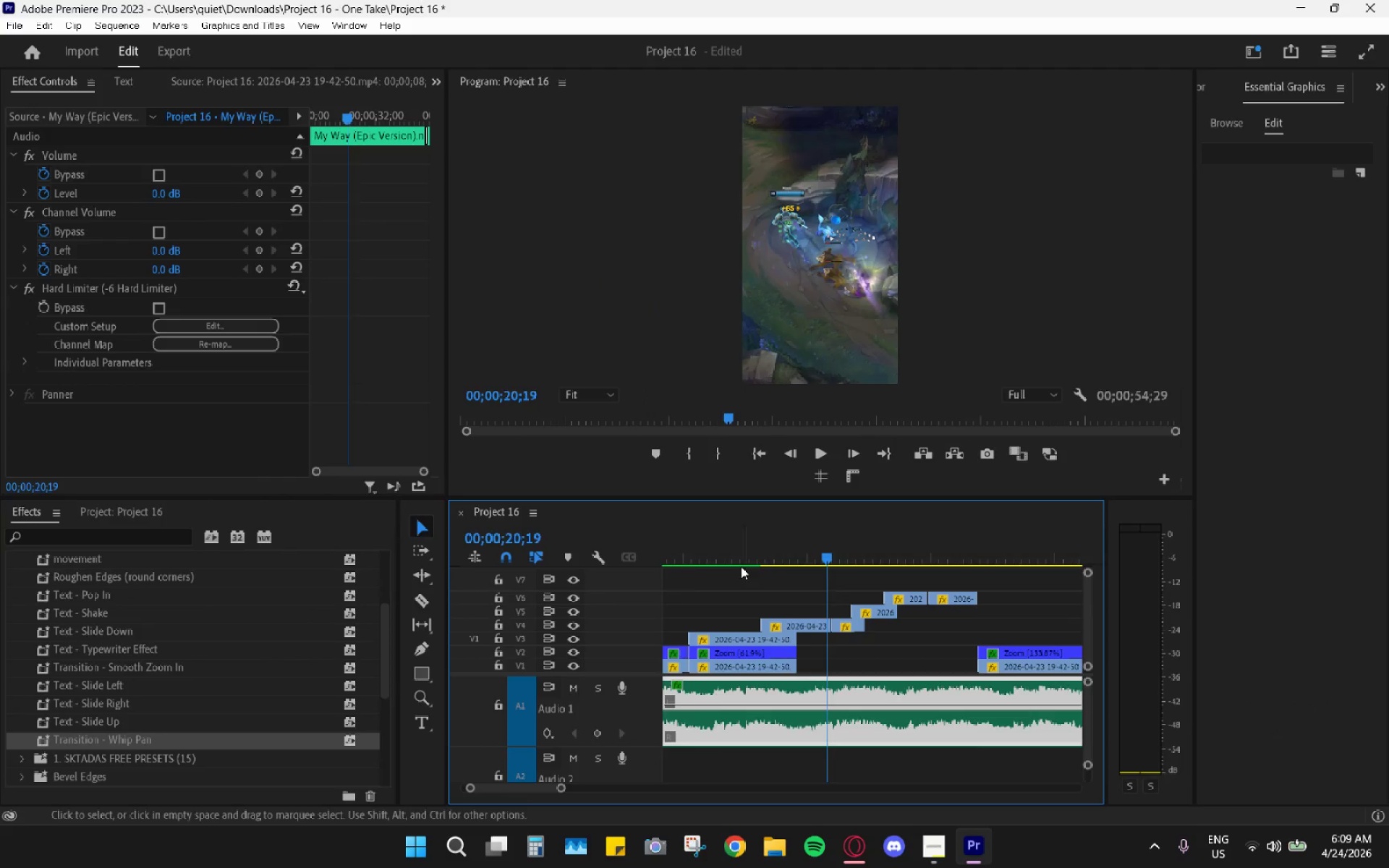 
left_click_drag(start_coordinate=[721, 553], to_coordinate=[692, 548])
 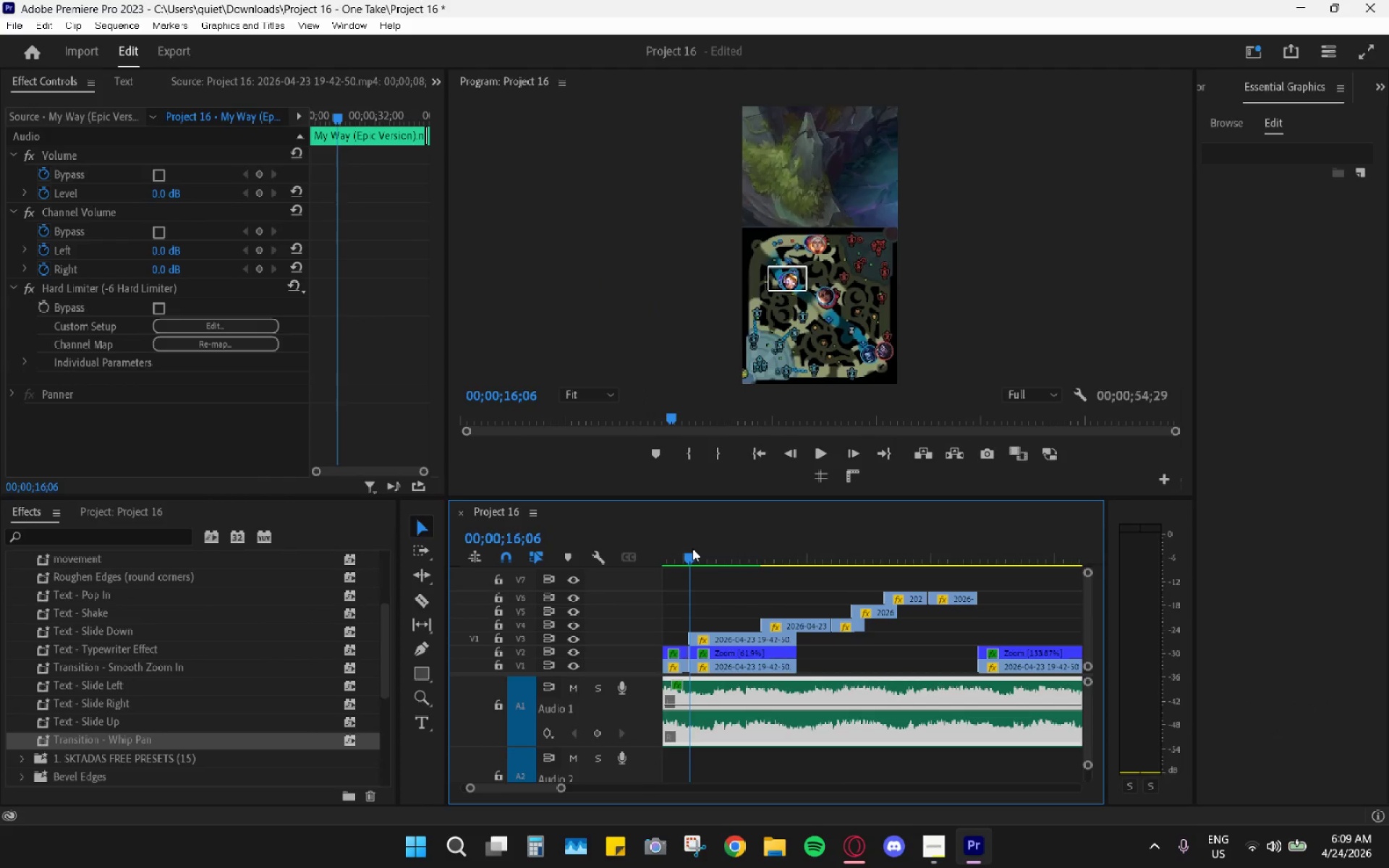 
key(Space)
 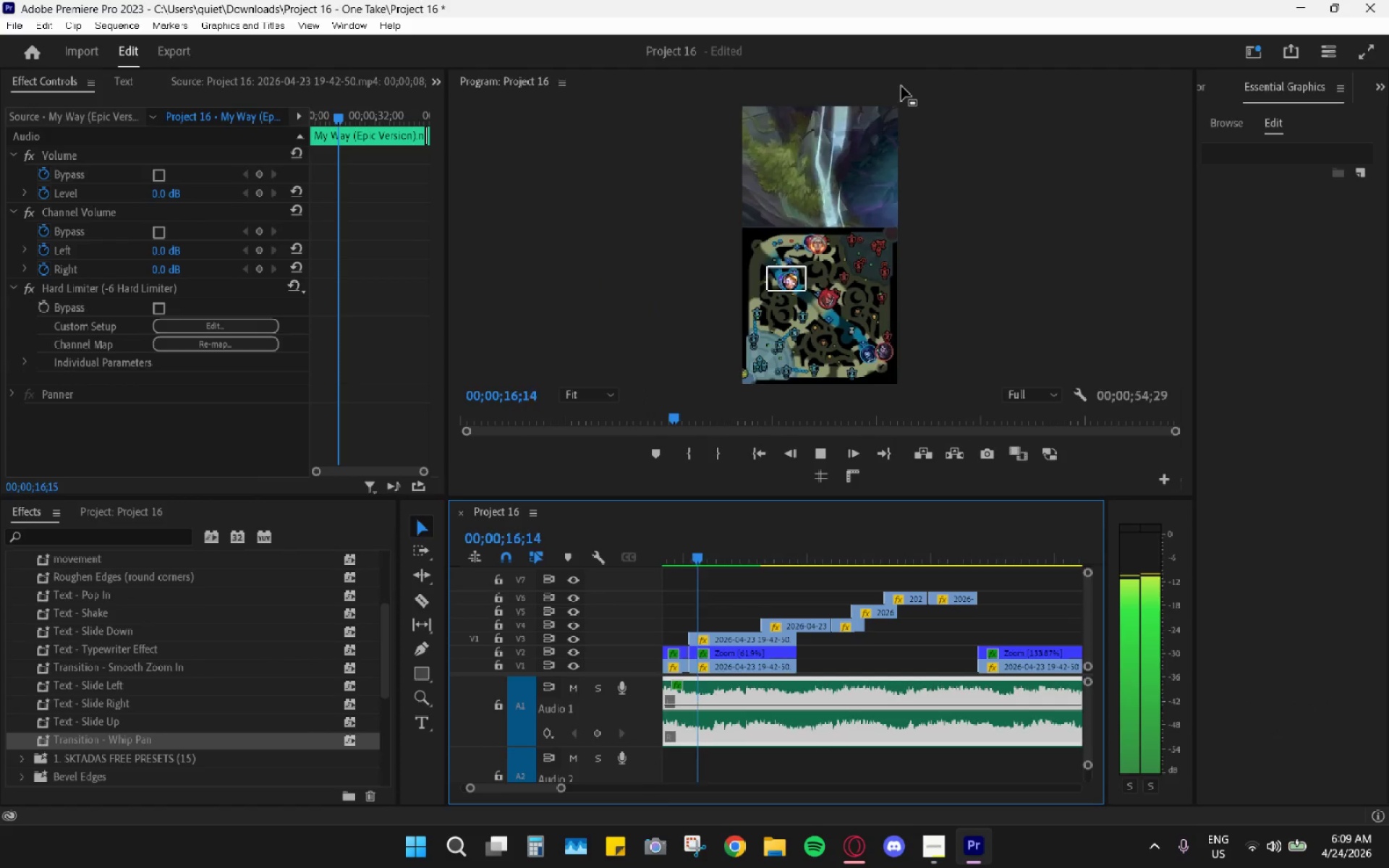 
double_click([901, 85])
 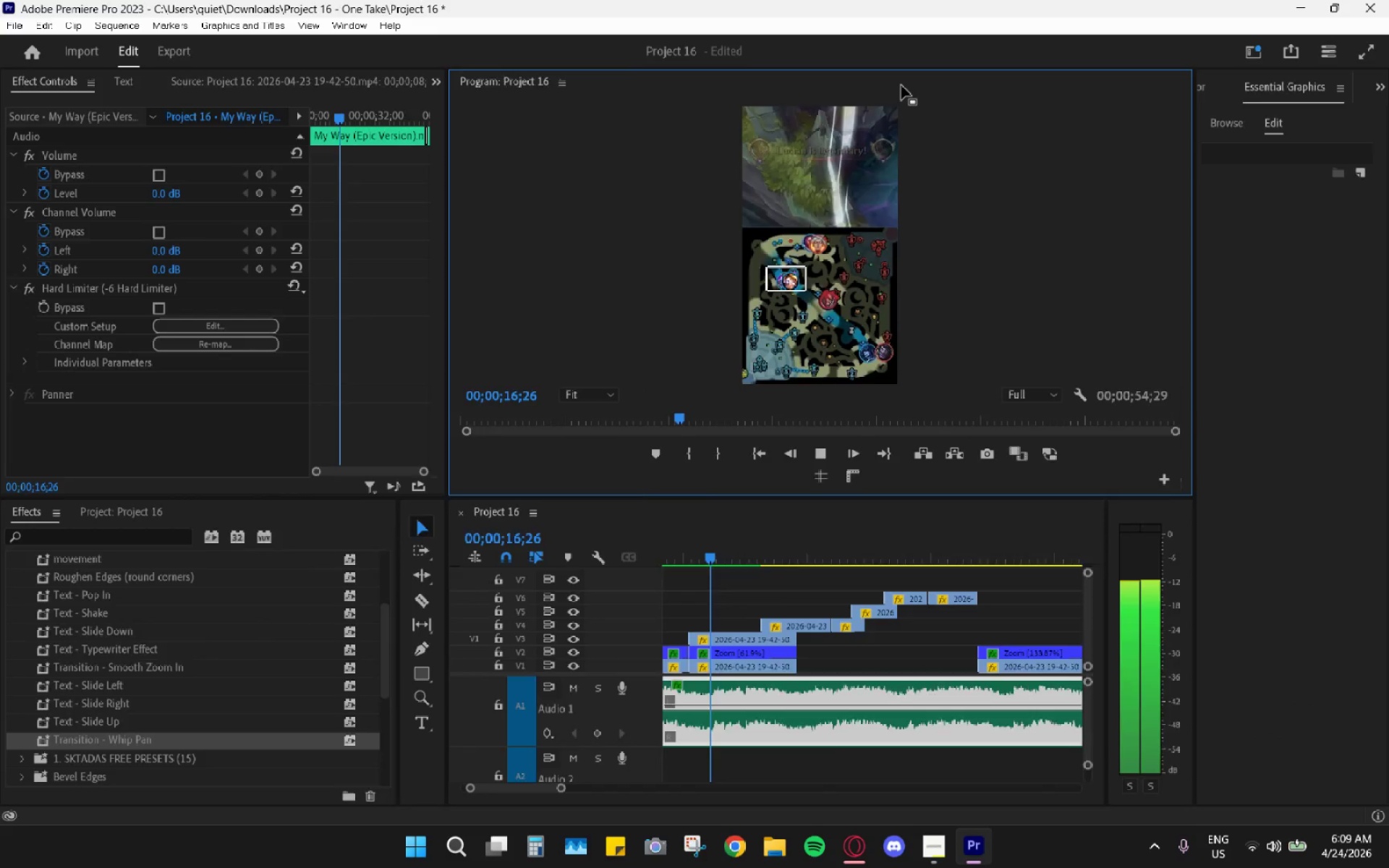 
triple_click([901, 85])
 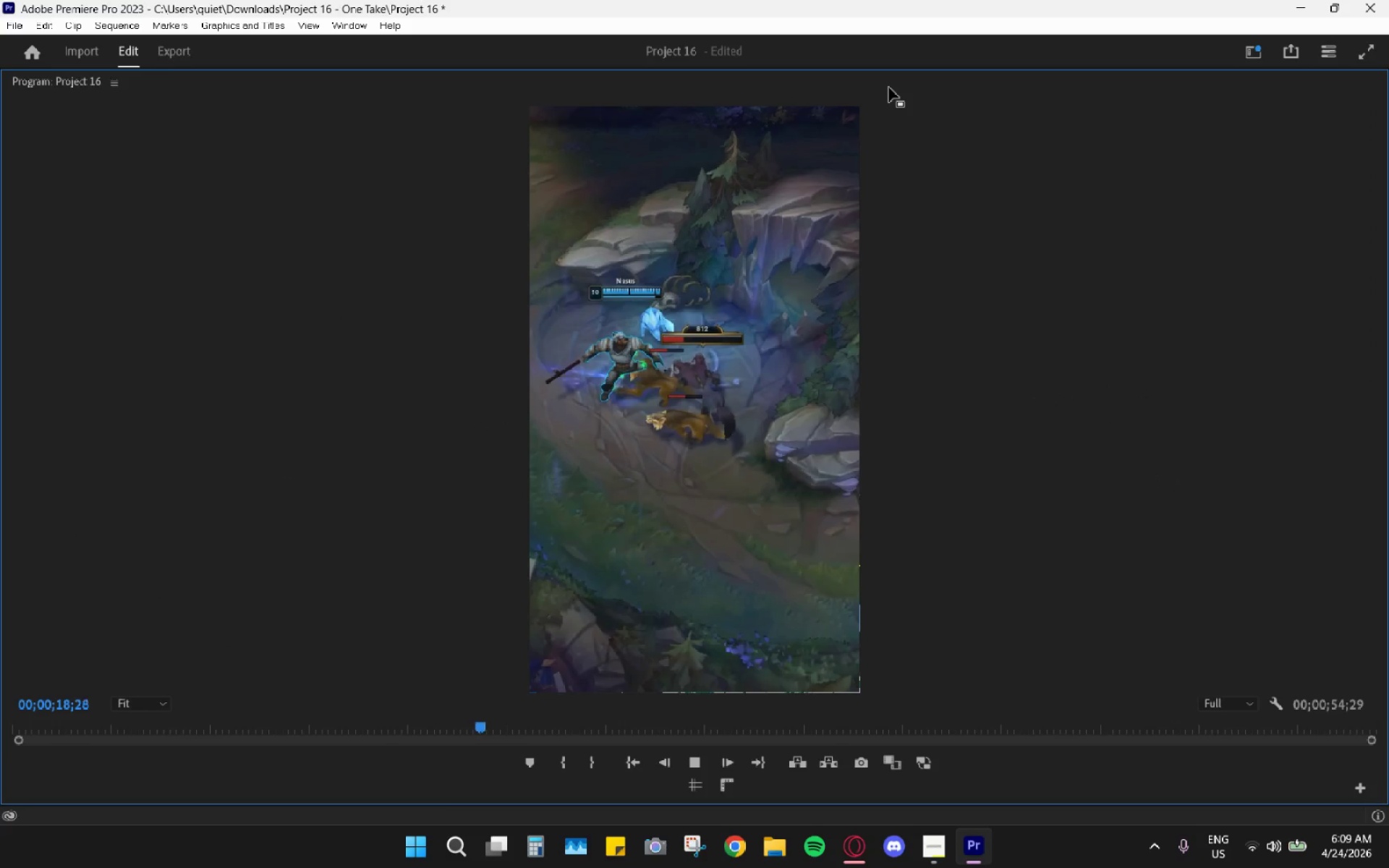 
key(Space)
 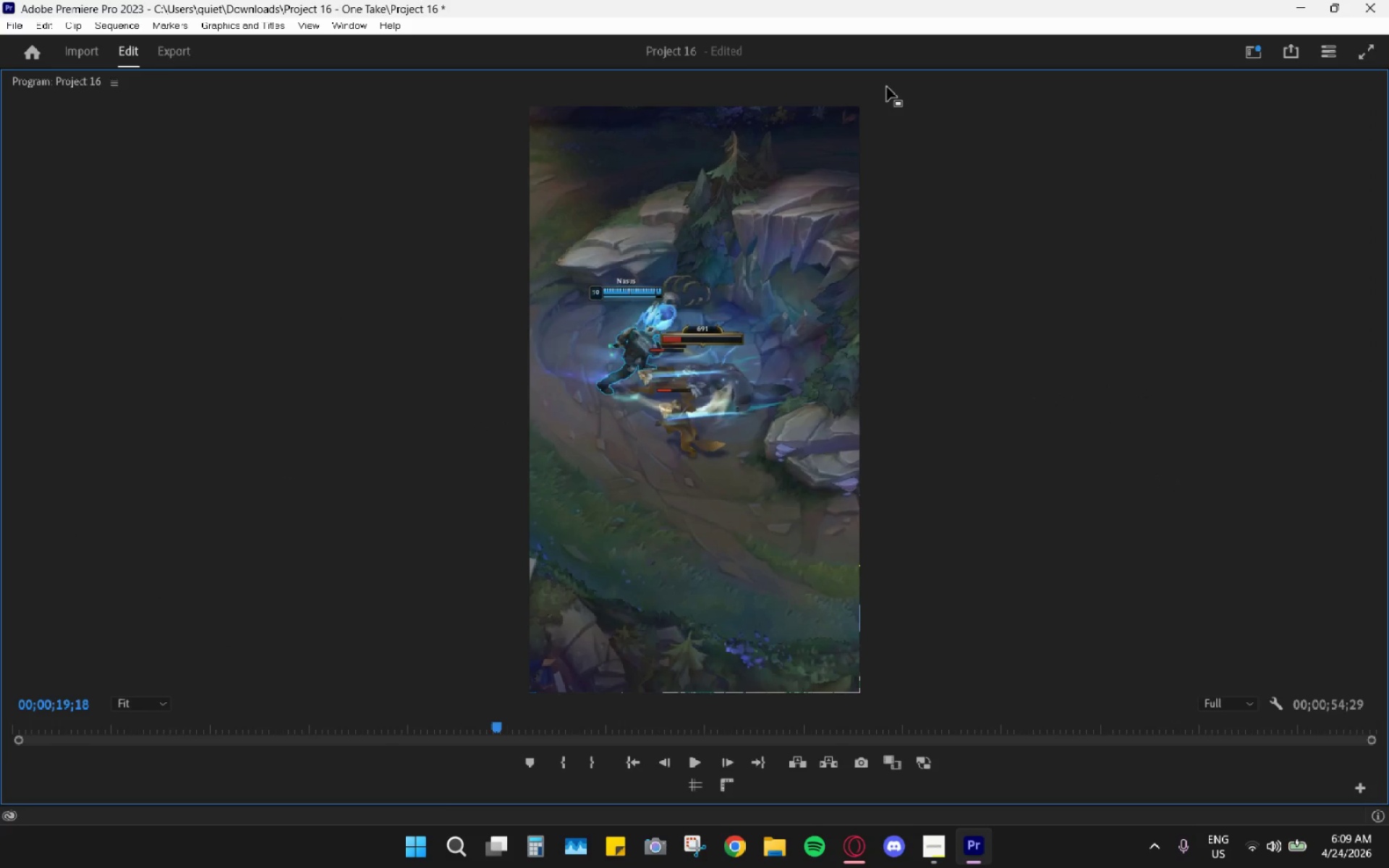 
double_click([887, 87])
 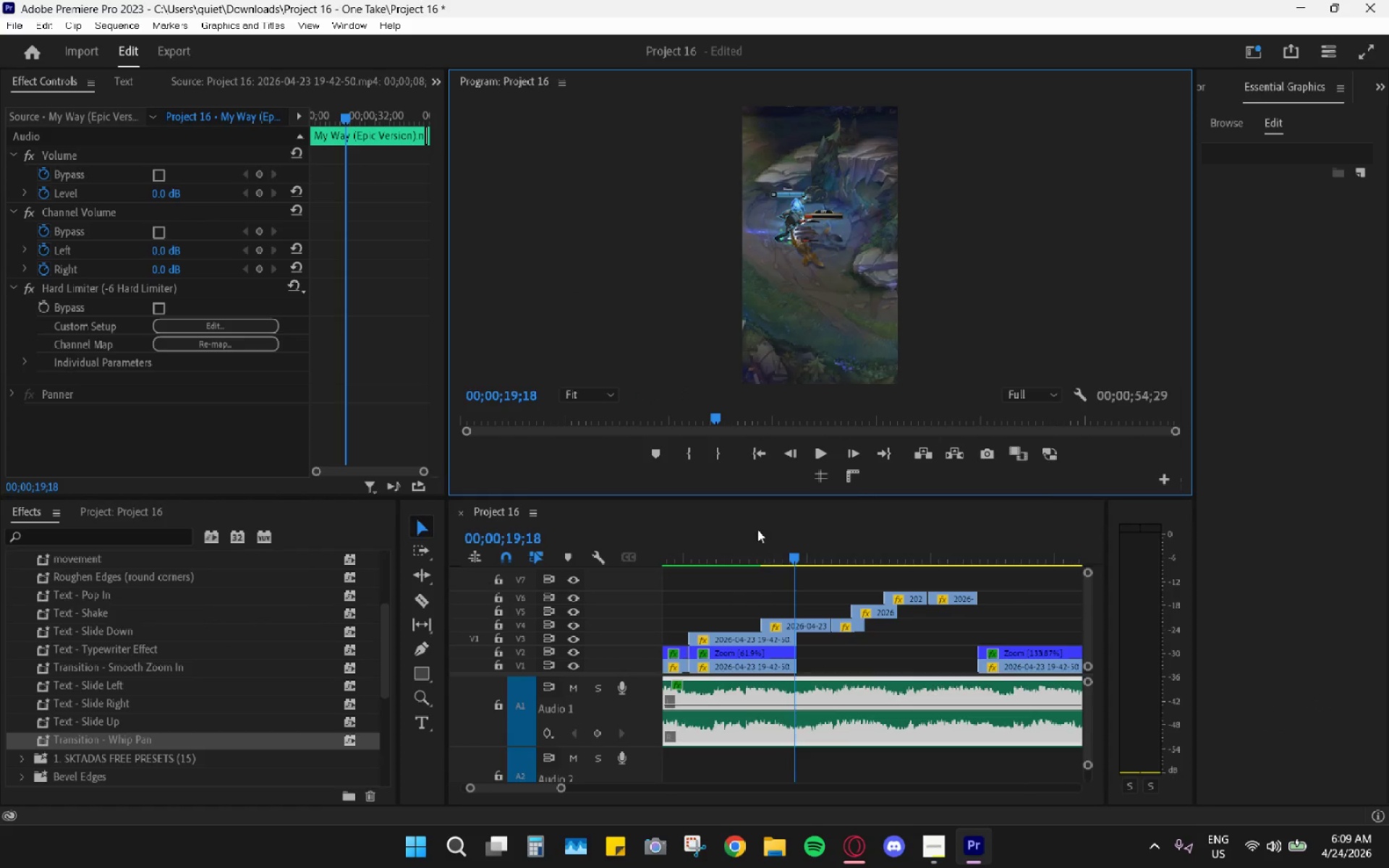 
left_click_drag(start_coordinate=[717, 565], to_coordinate=[703, 559])
 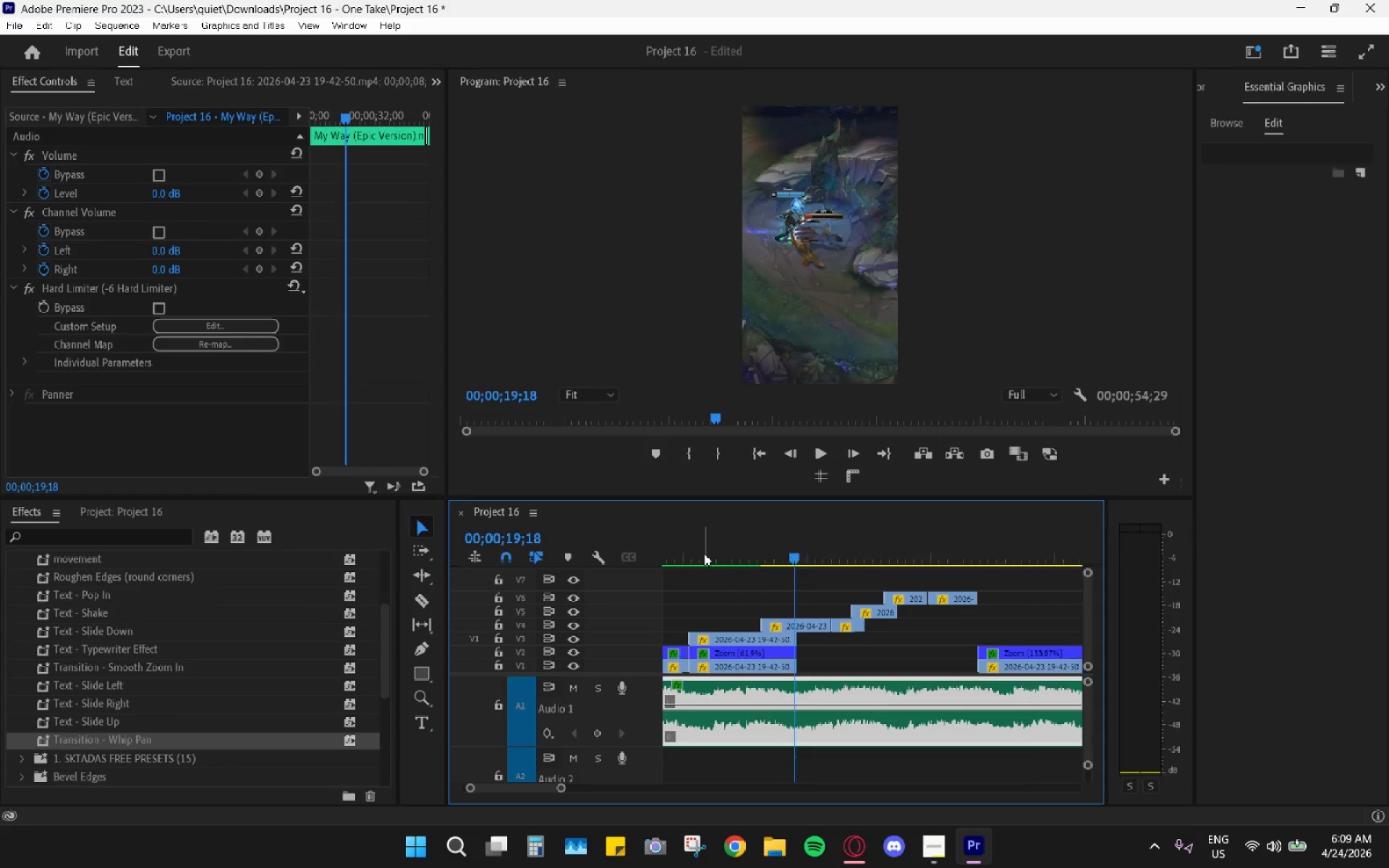 
double_click([704, 553])
 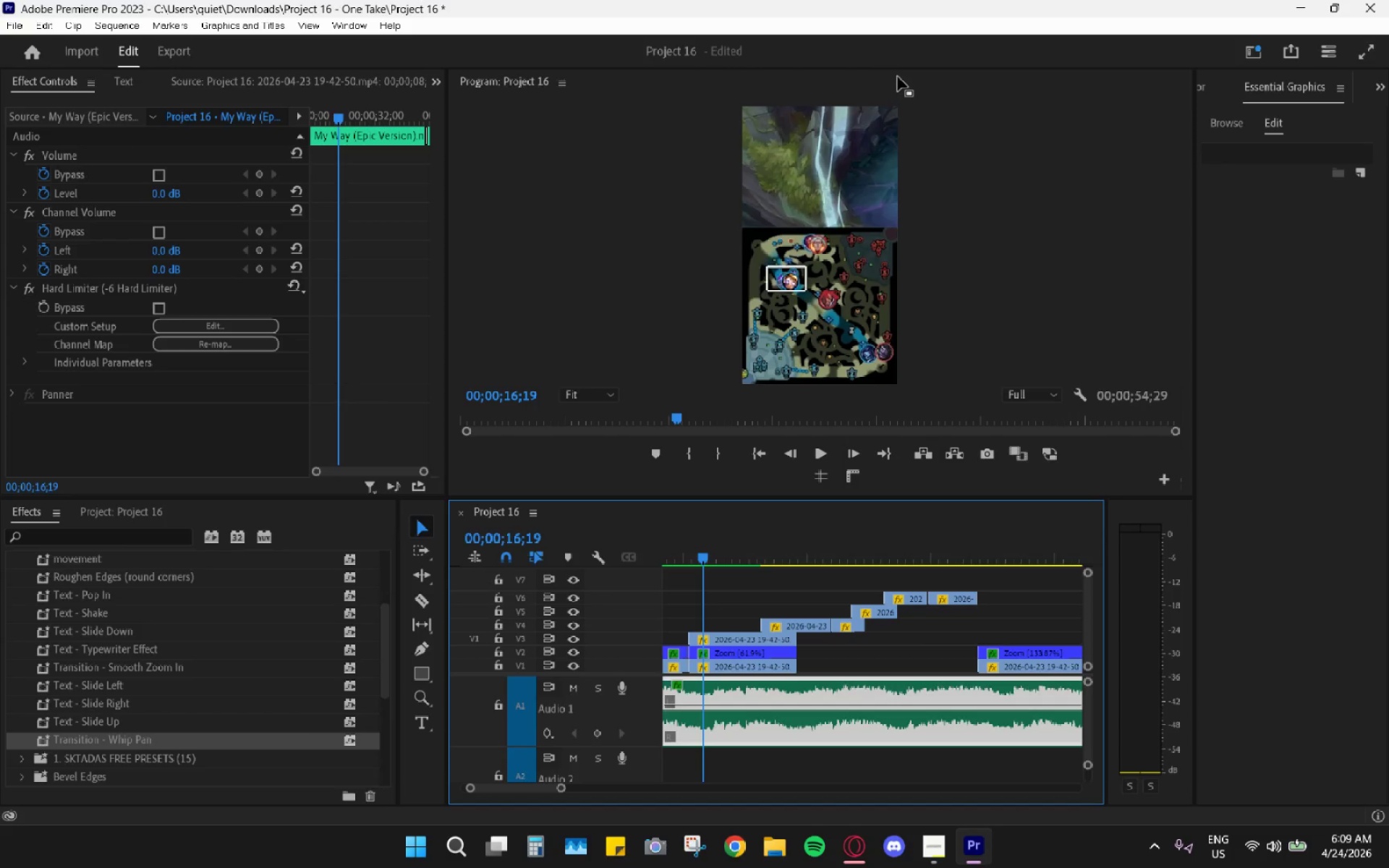 
double_click([898, 77])
 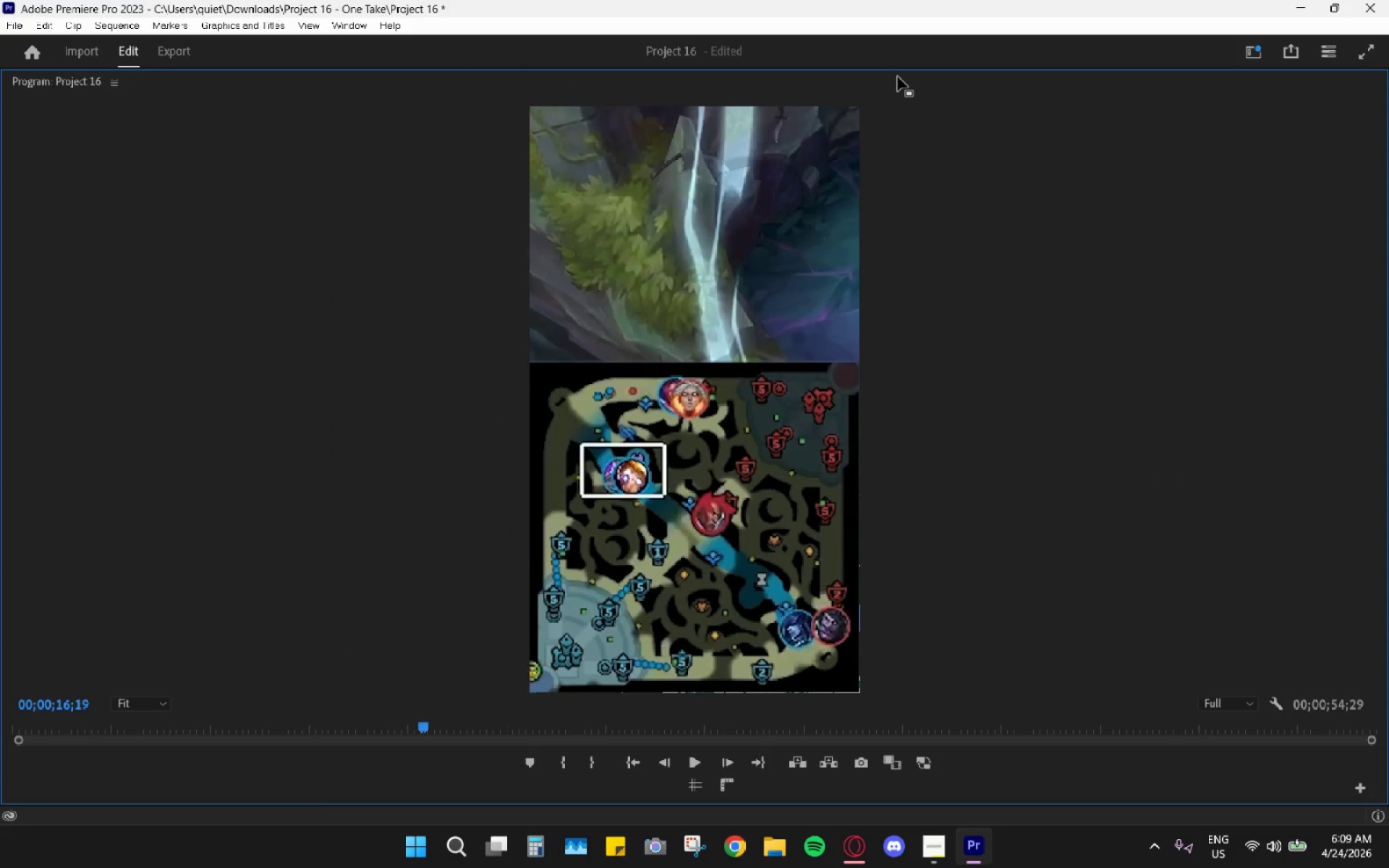 
key(Space)
 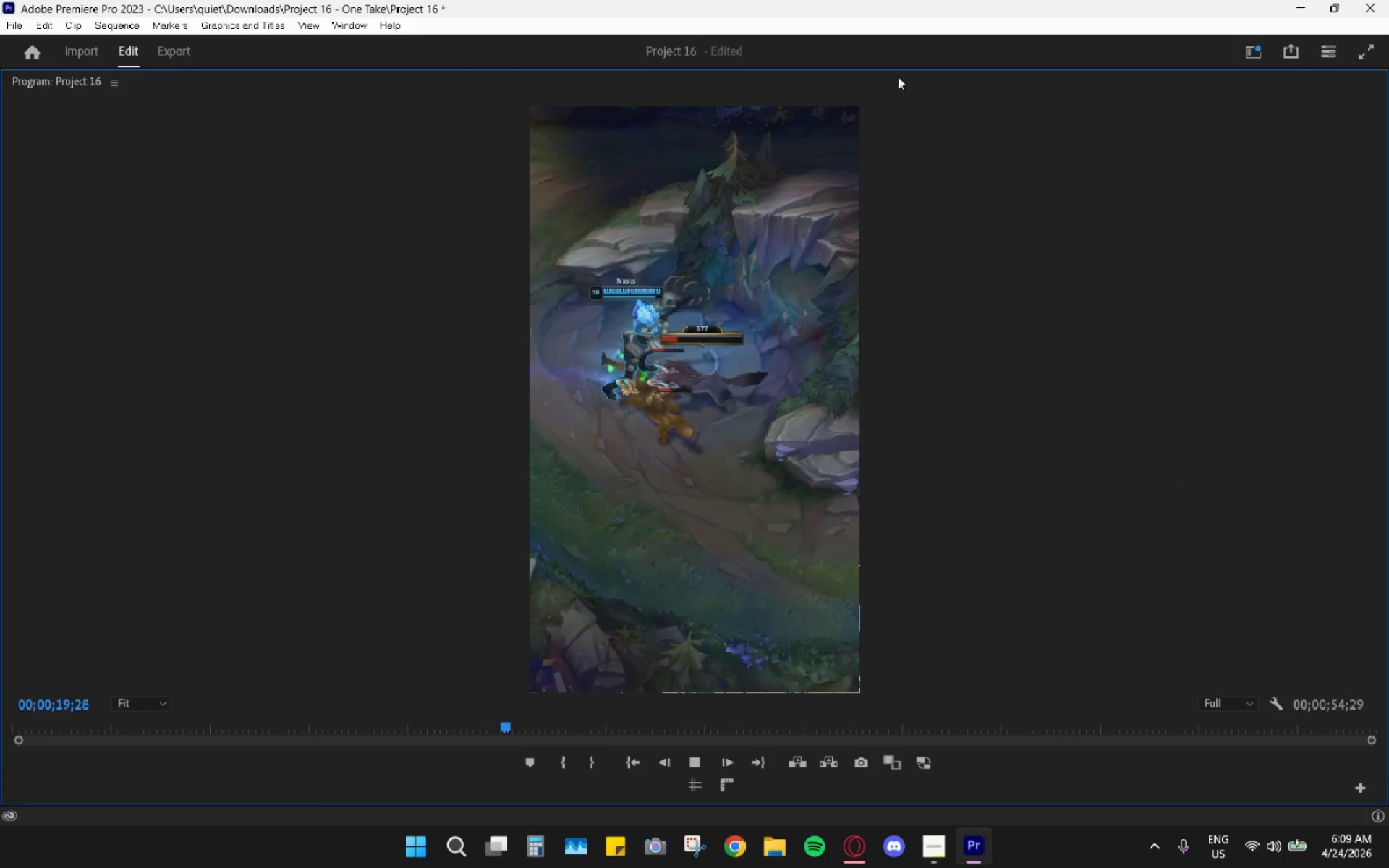 
wait(8.38)
 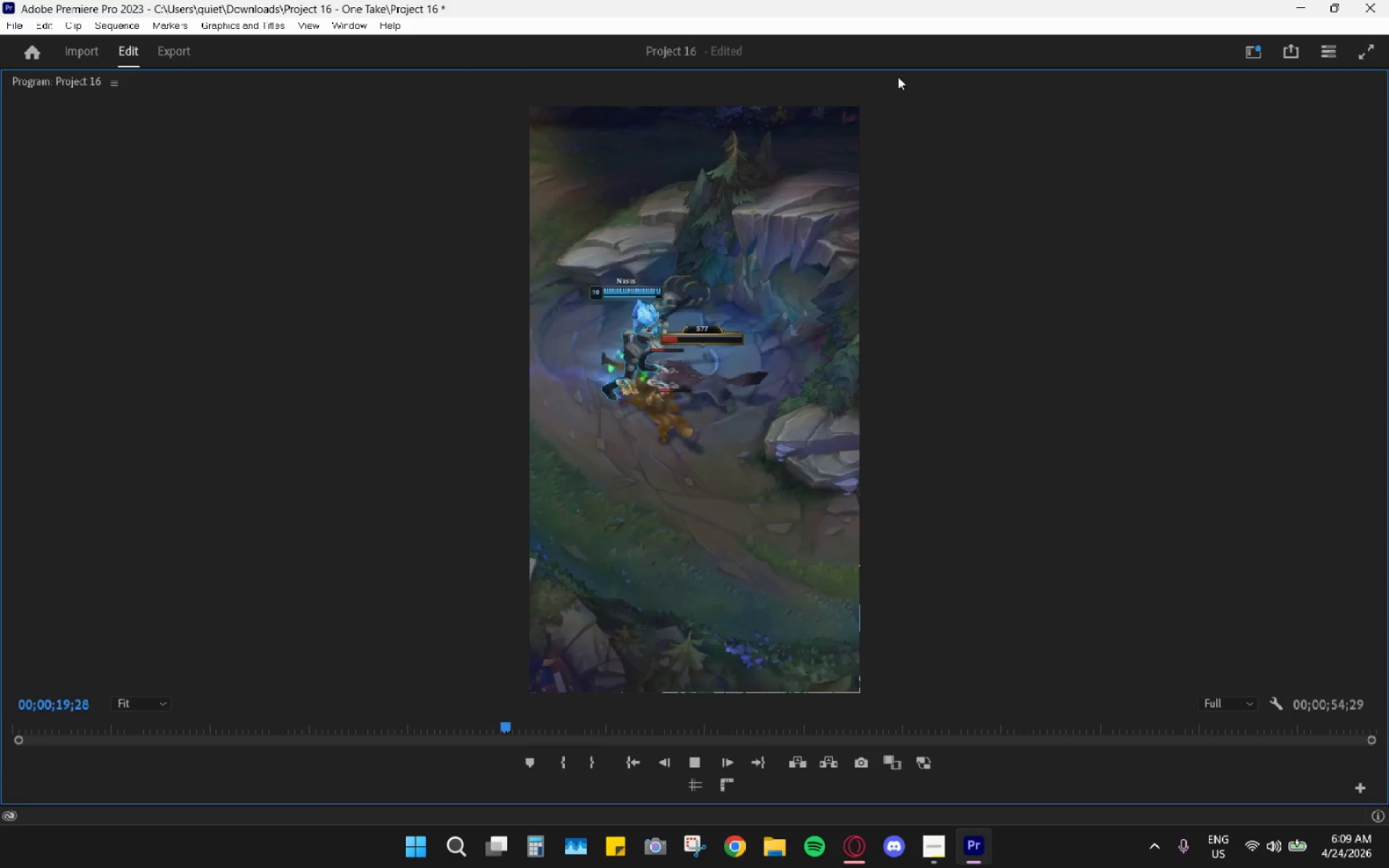 
key(Space)
 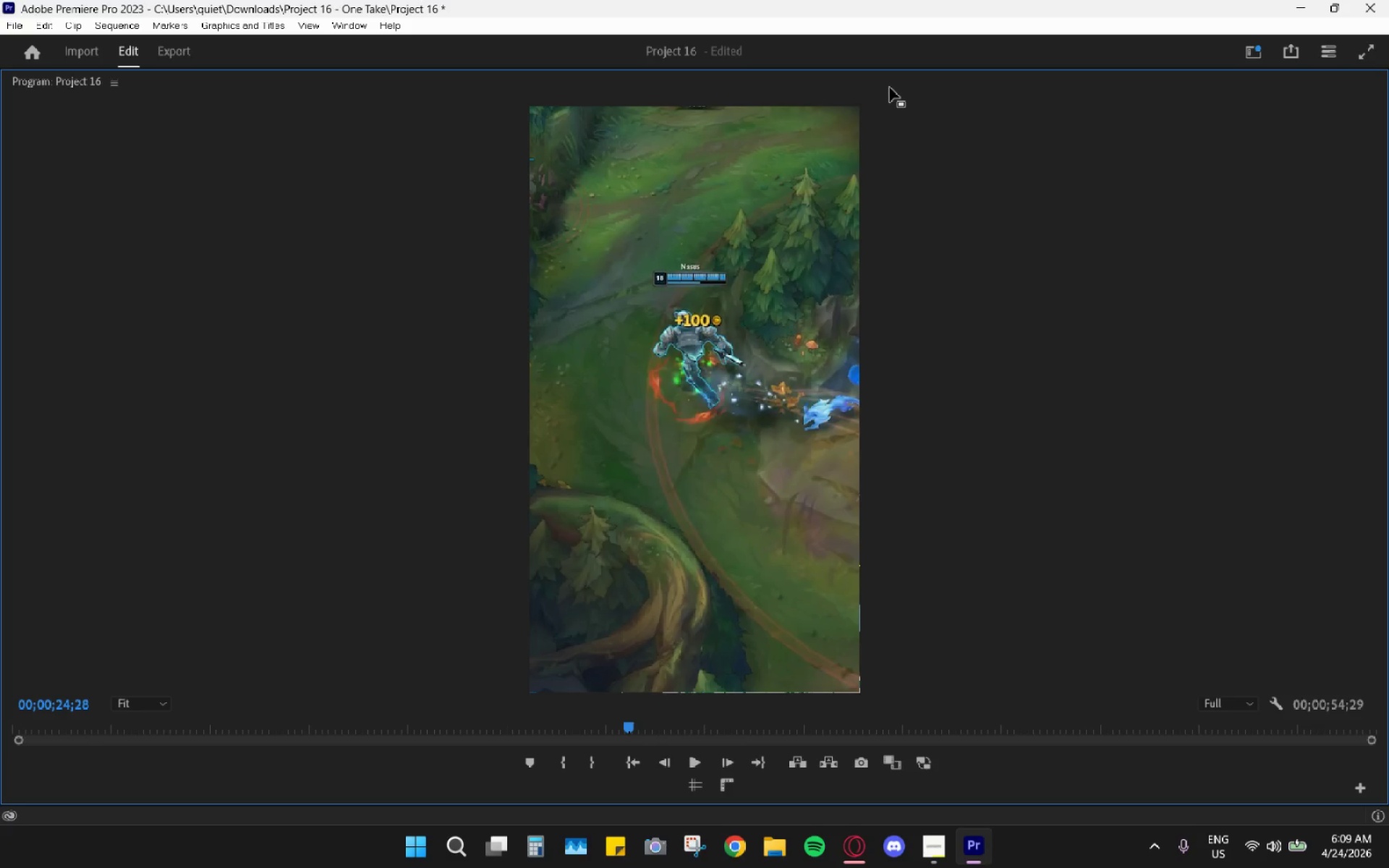 
double_click([890, 88])
 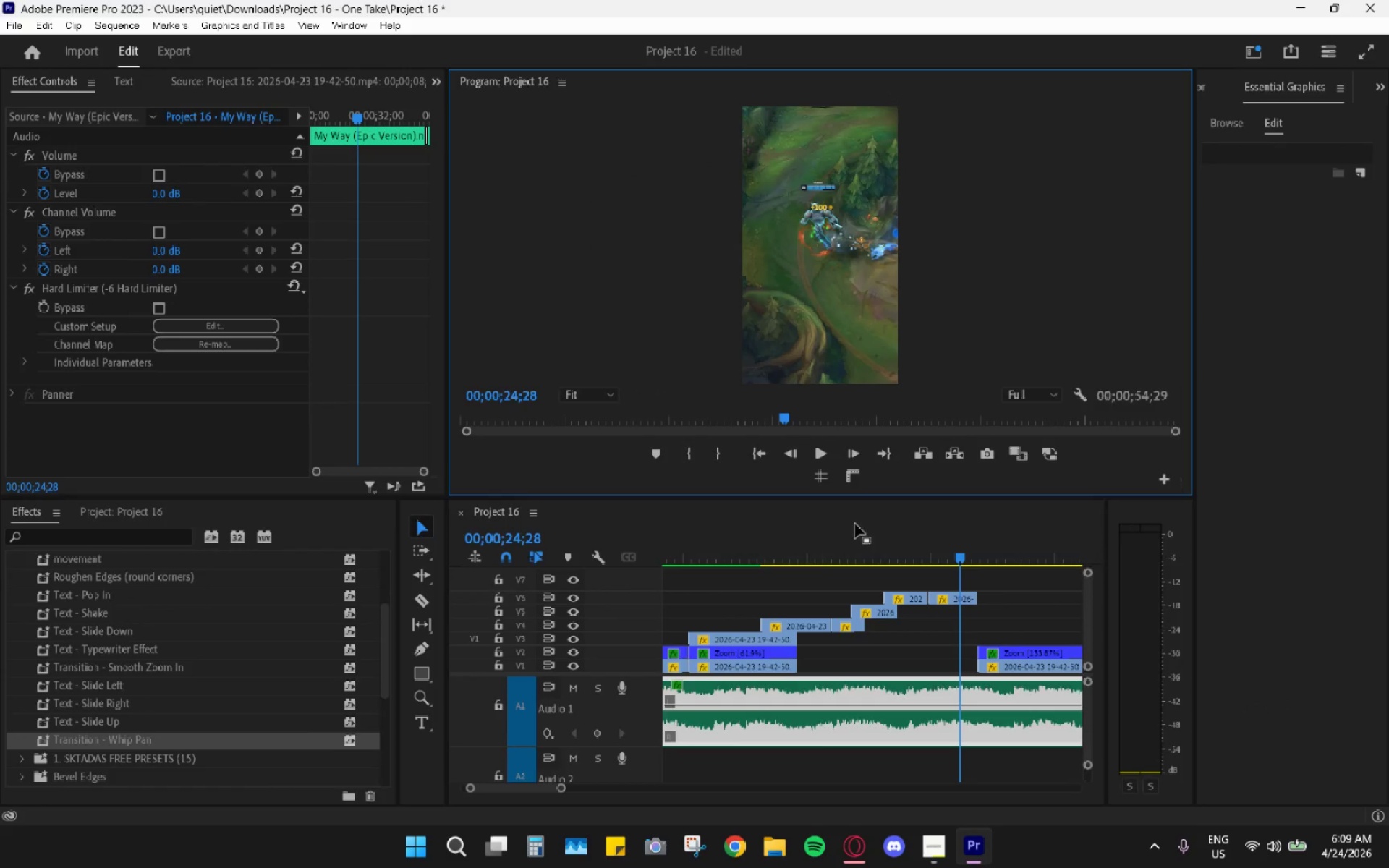 
hold_key(key=AltLeft, duration=0.47)
scroll: coordinate [831, 572], scroll_direction: up, amount: 6.0
 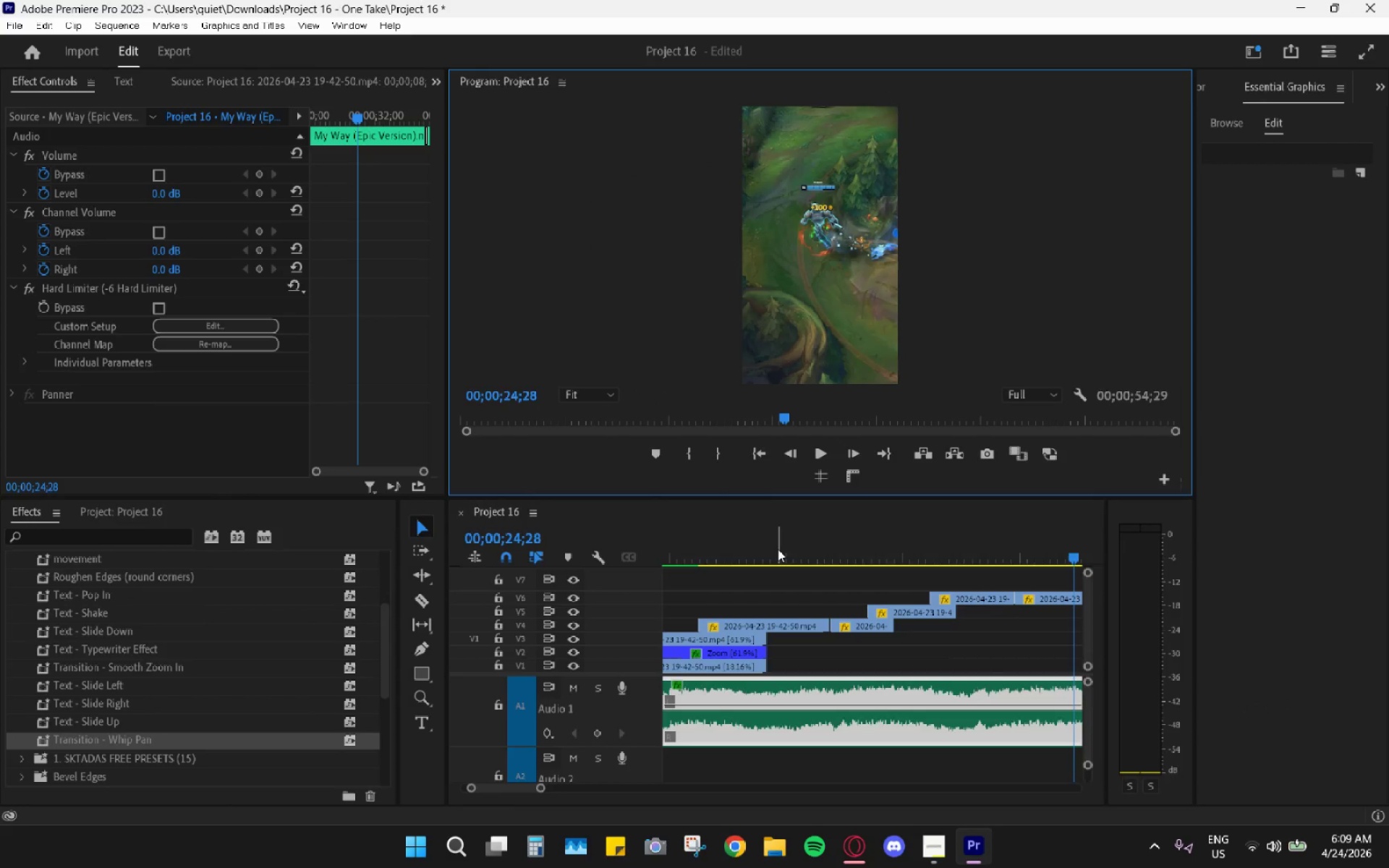 
key(Control+Z)
 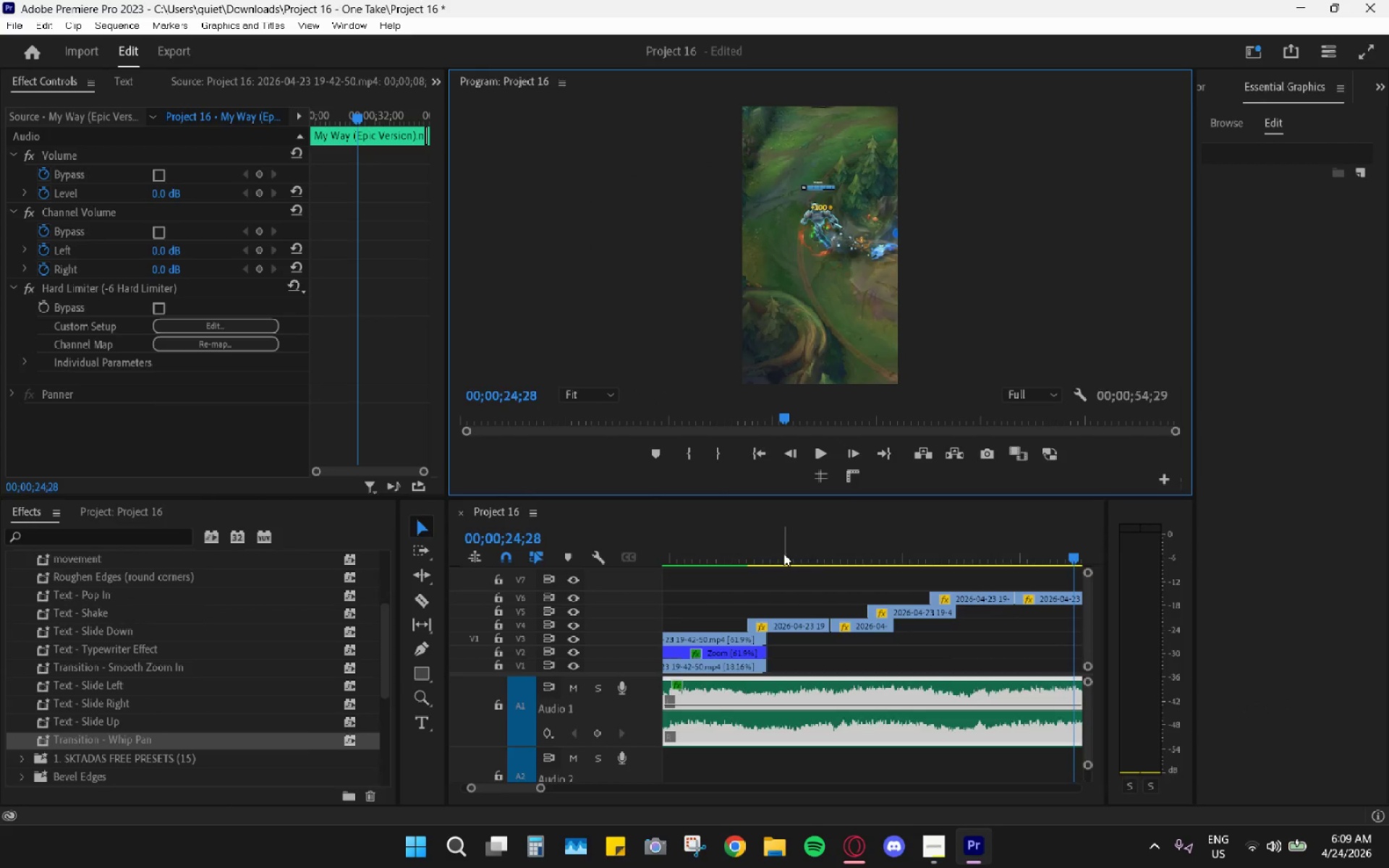 
left_click_drag(start_coordinate=[783, 553], to_coordinate=[757, 540])
 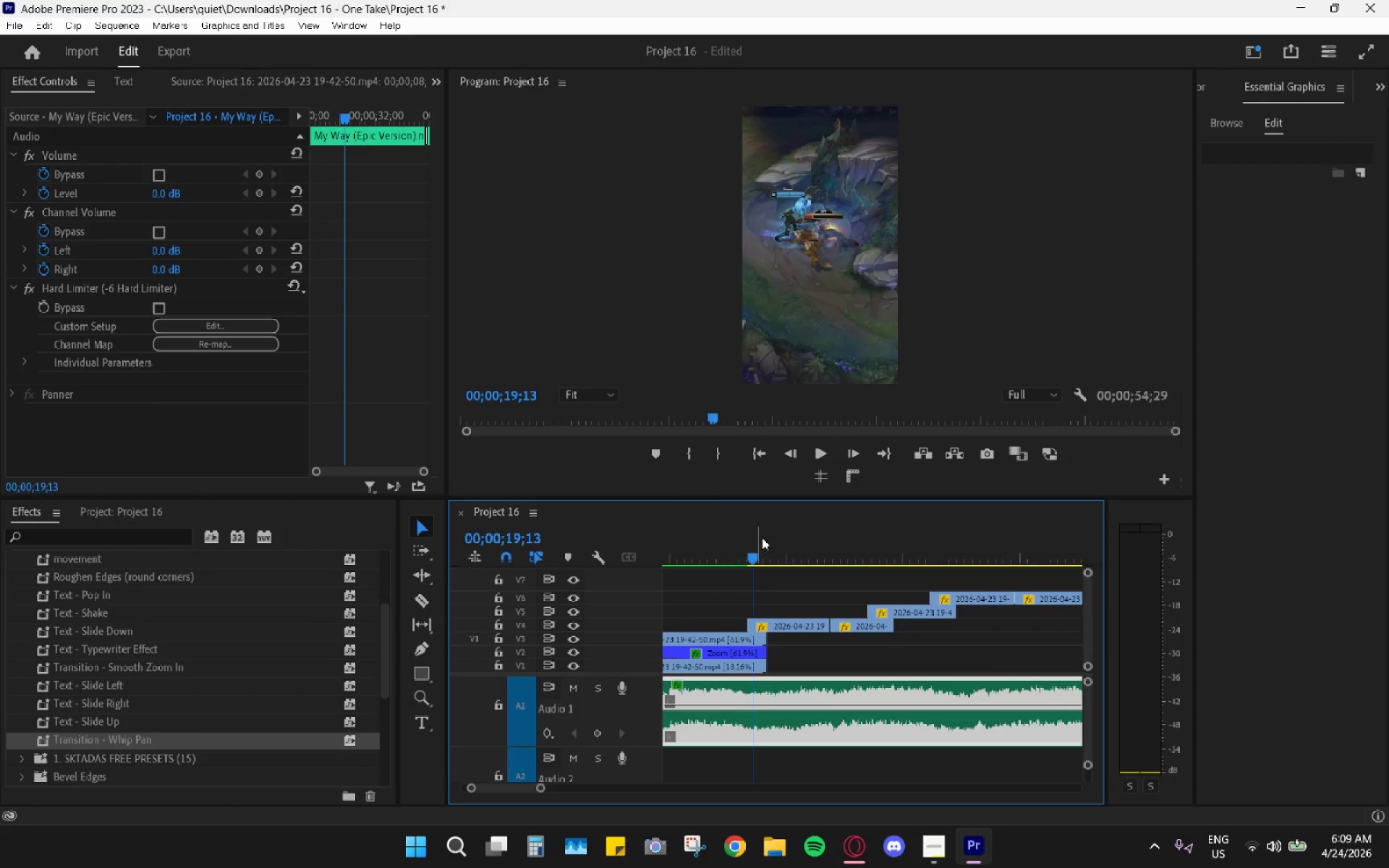 
key(Space)
 